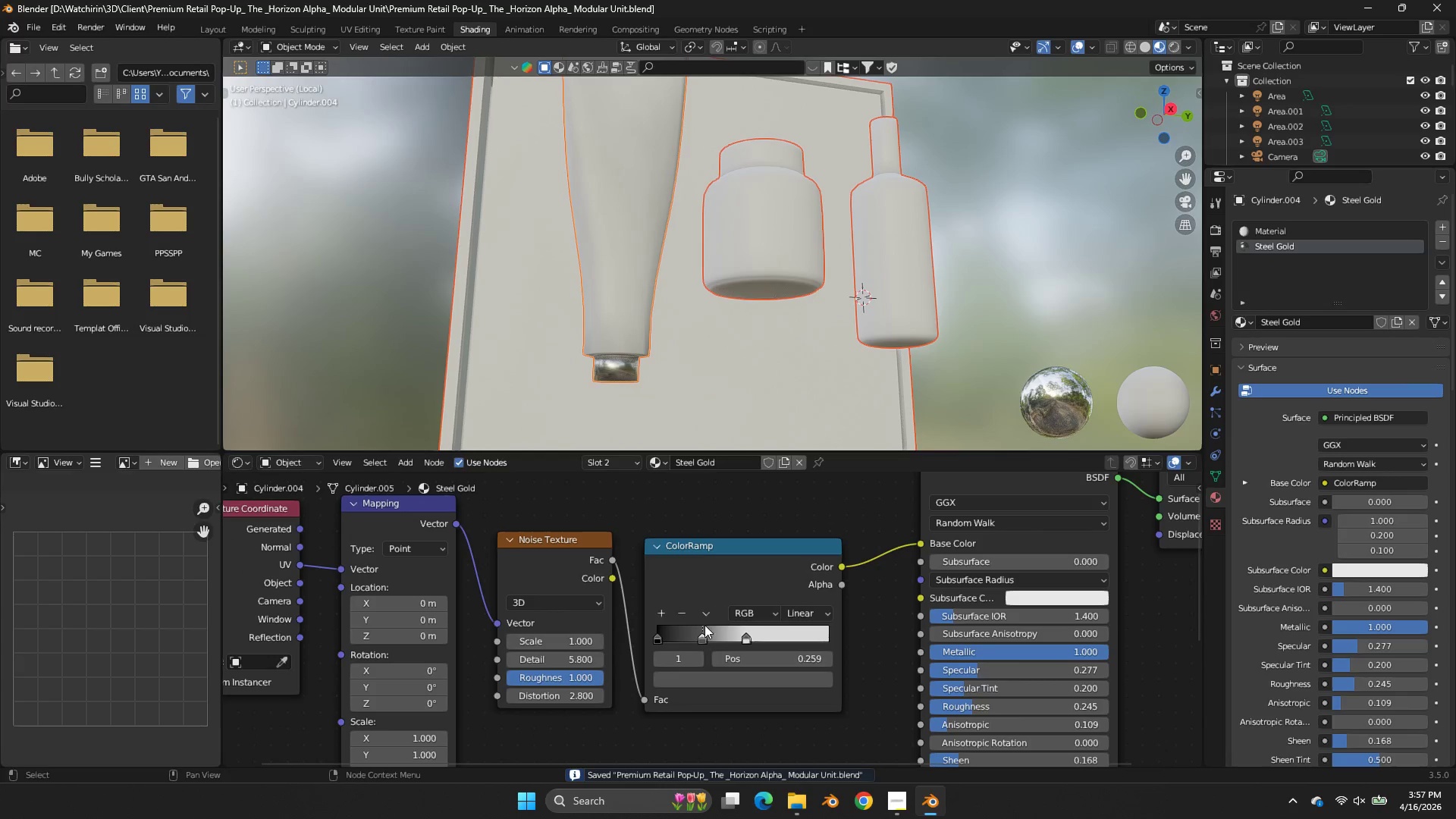 
left_click([702, 632])
 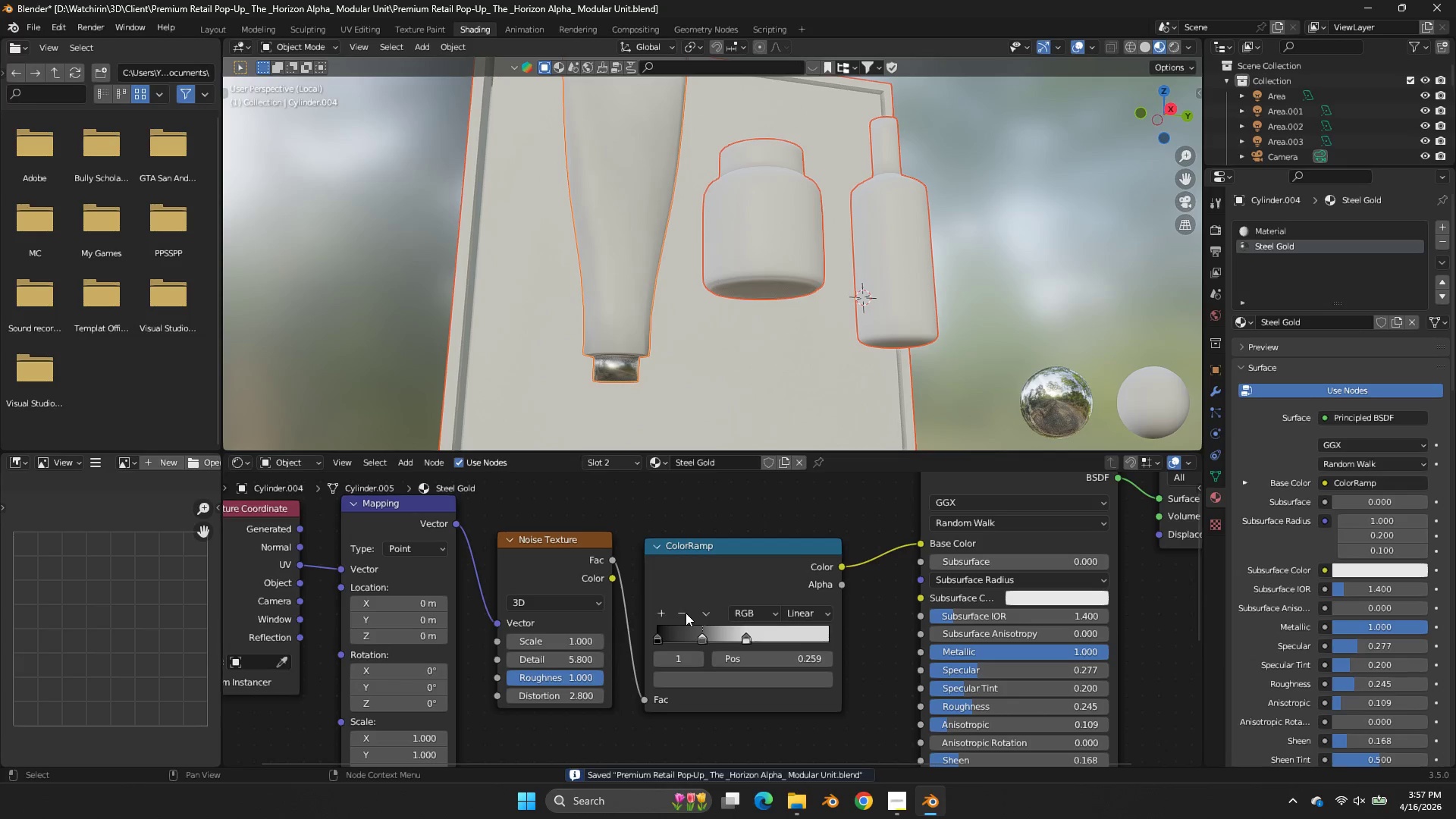 
left_click([686, 613])
 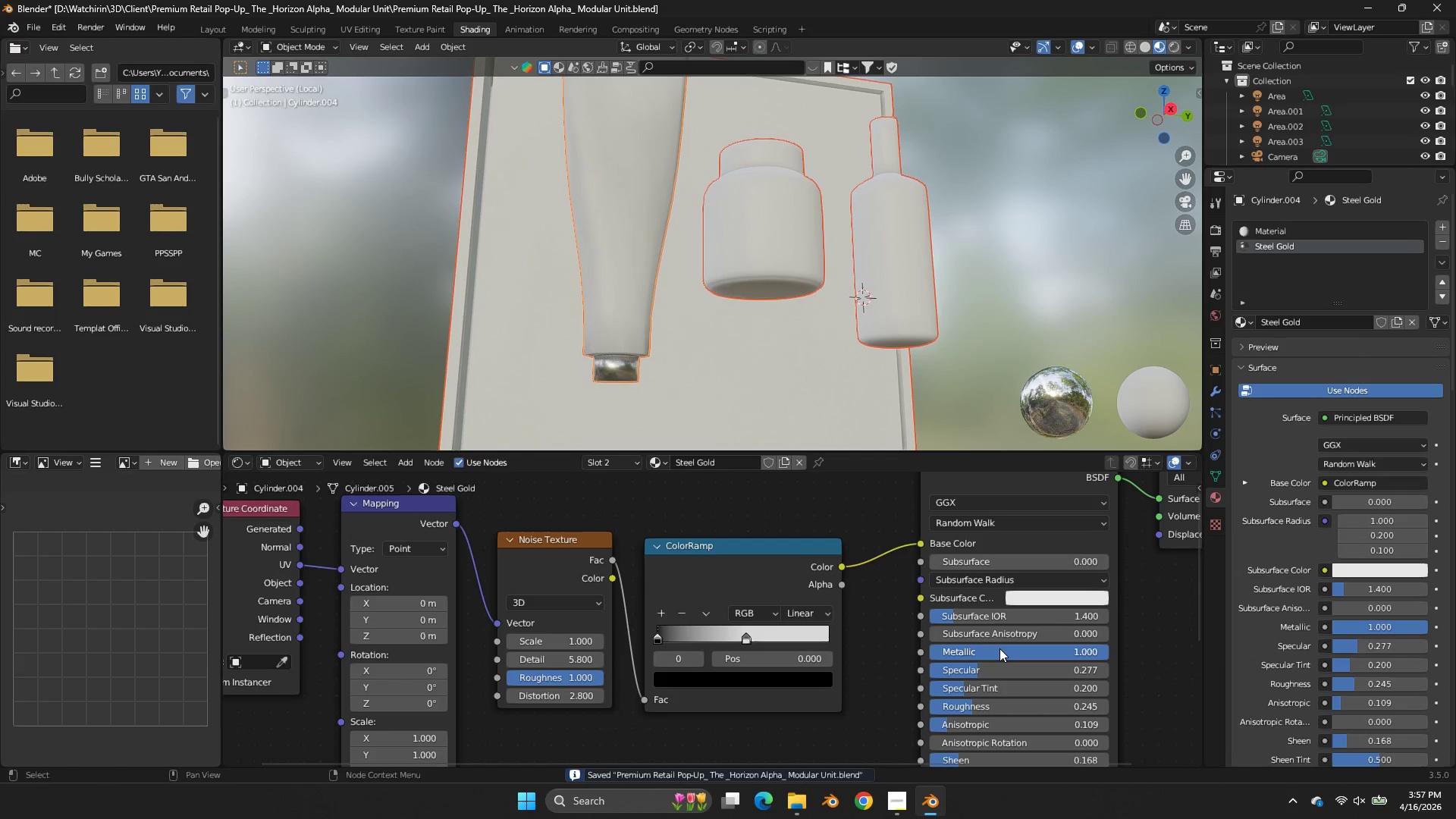 
left_click_drag(start_coordinate=[999, 648], to_coordinate=[682, 458])
 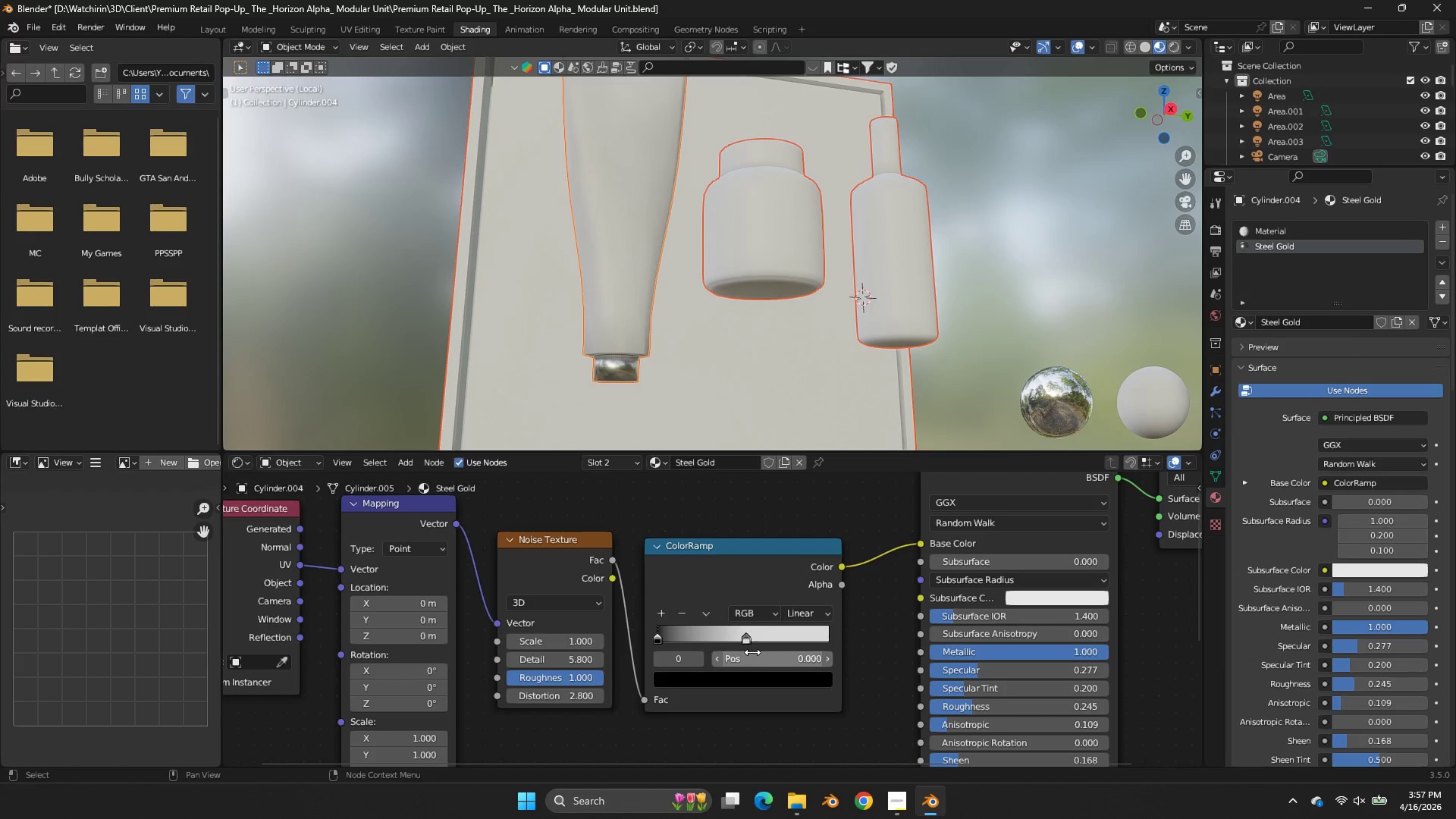 
left_click([747, 645])
 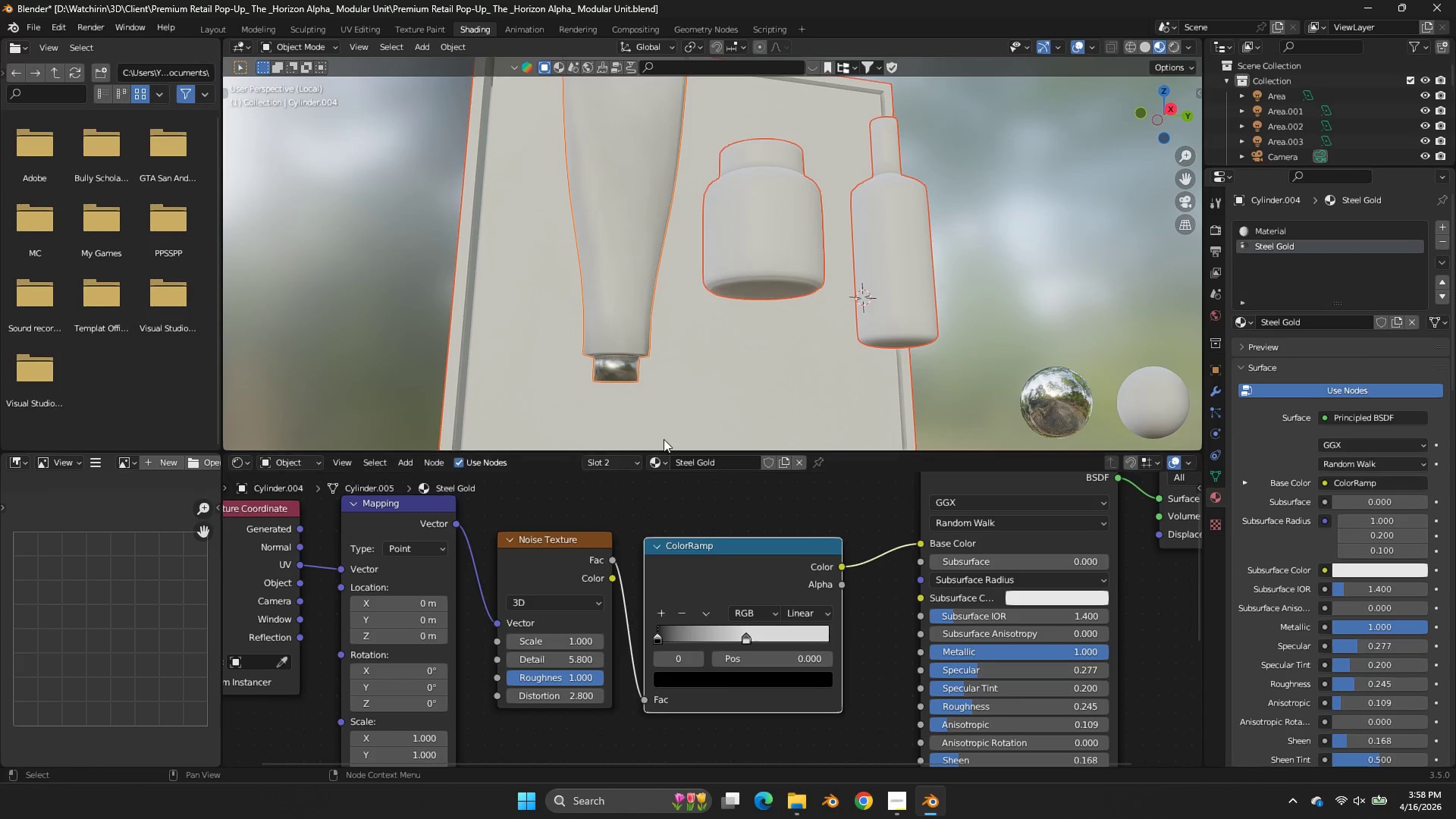 
wait(7.67)
 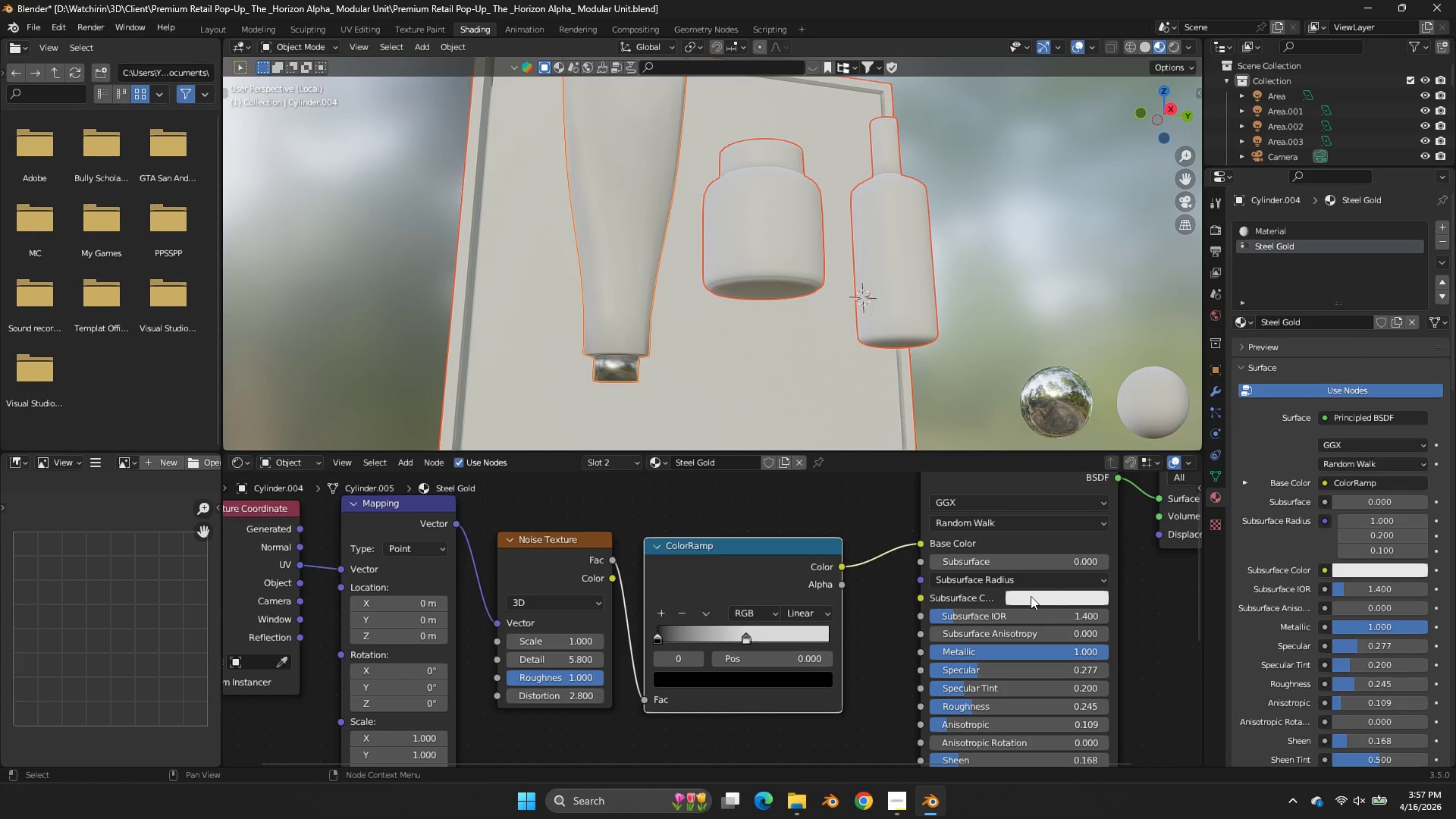 
triple_click([743, 668])
 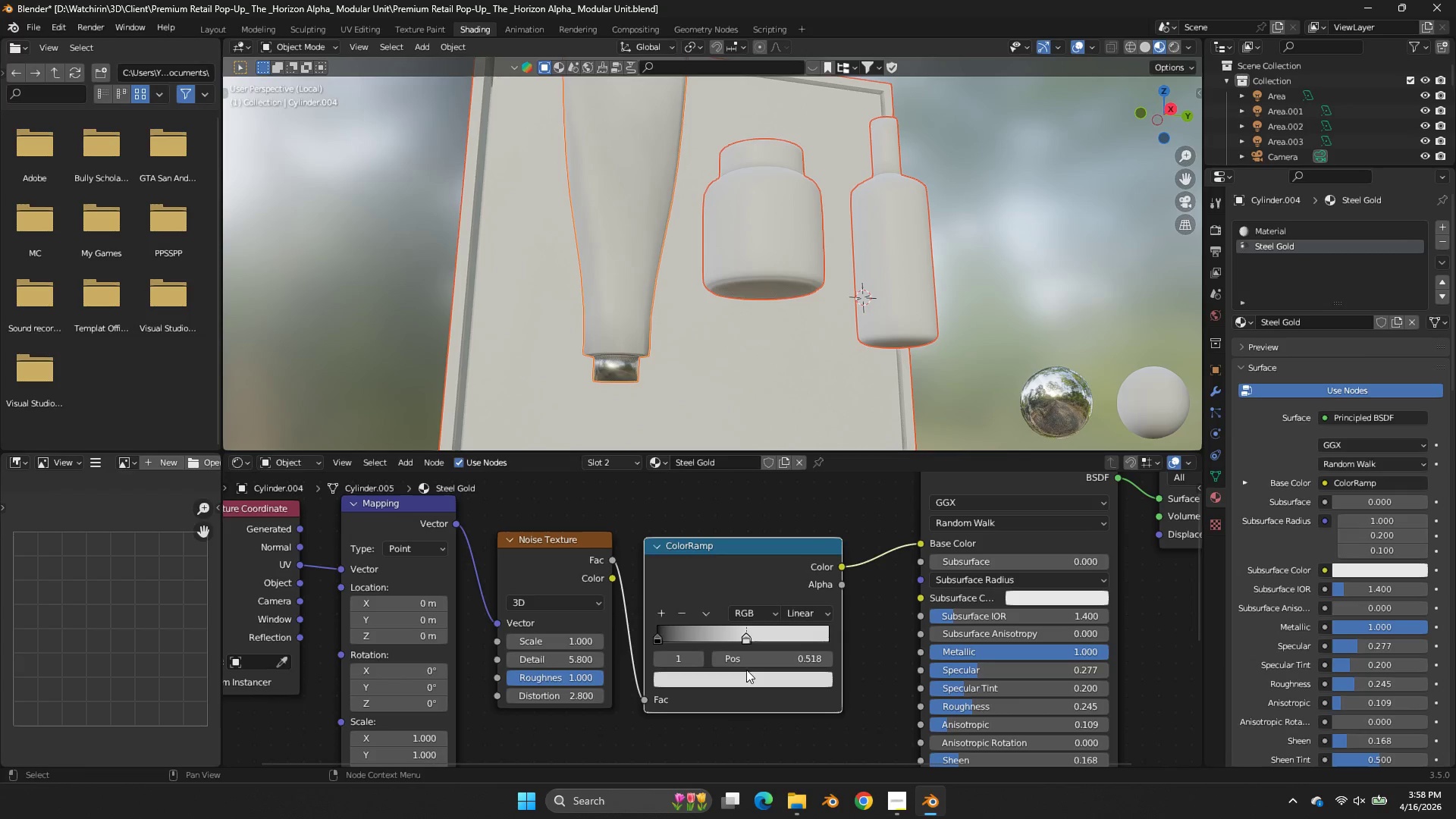 
left_click([742, 682])
 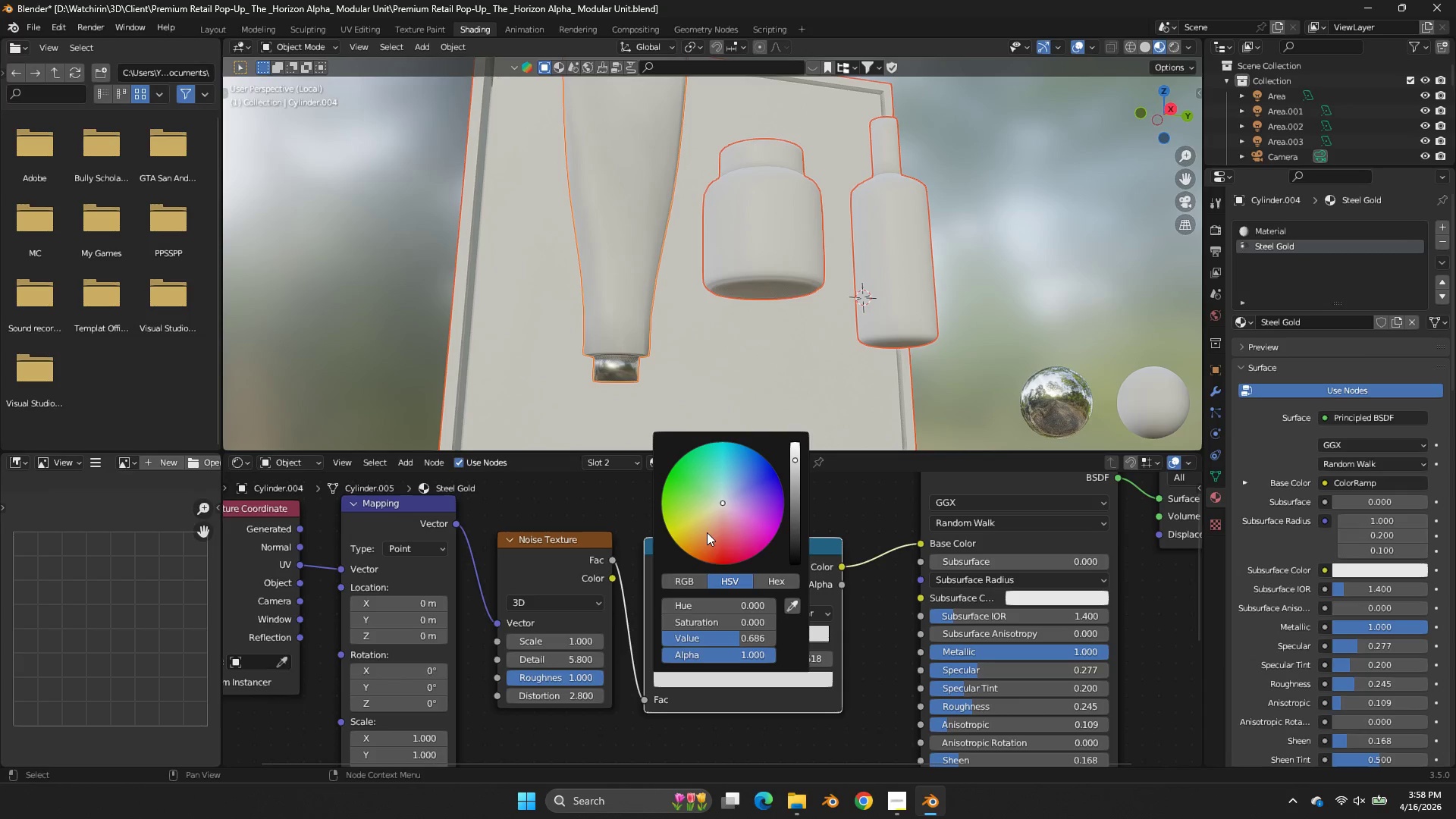 
left_click([699, 536])
 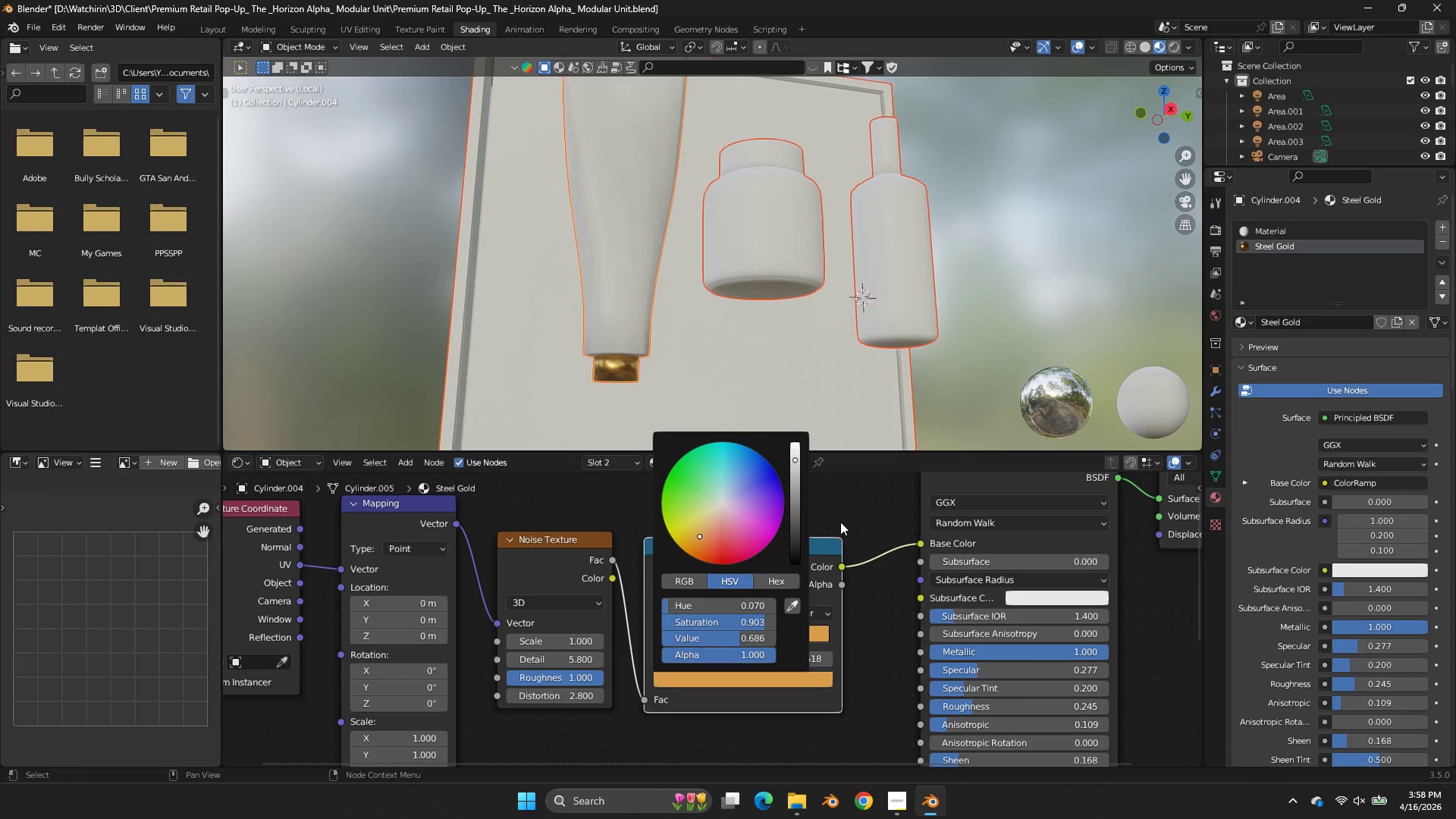 
scroll: coordinate [842, 520], scroll_direction: up, amount: 2.0
 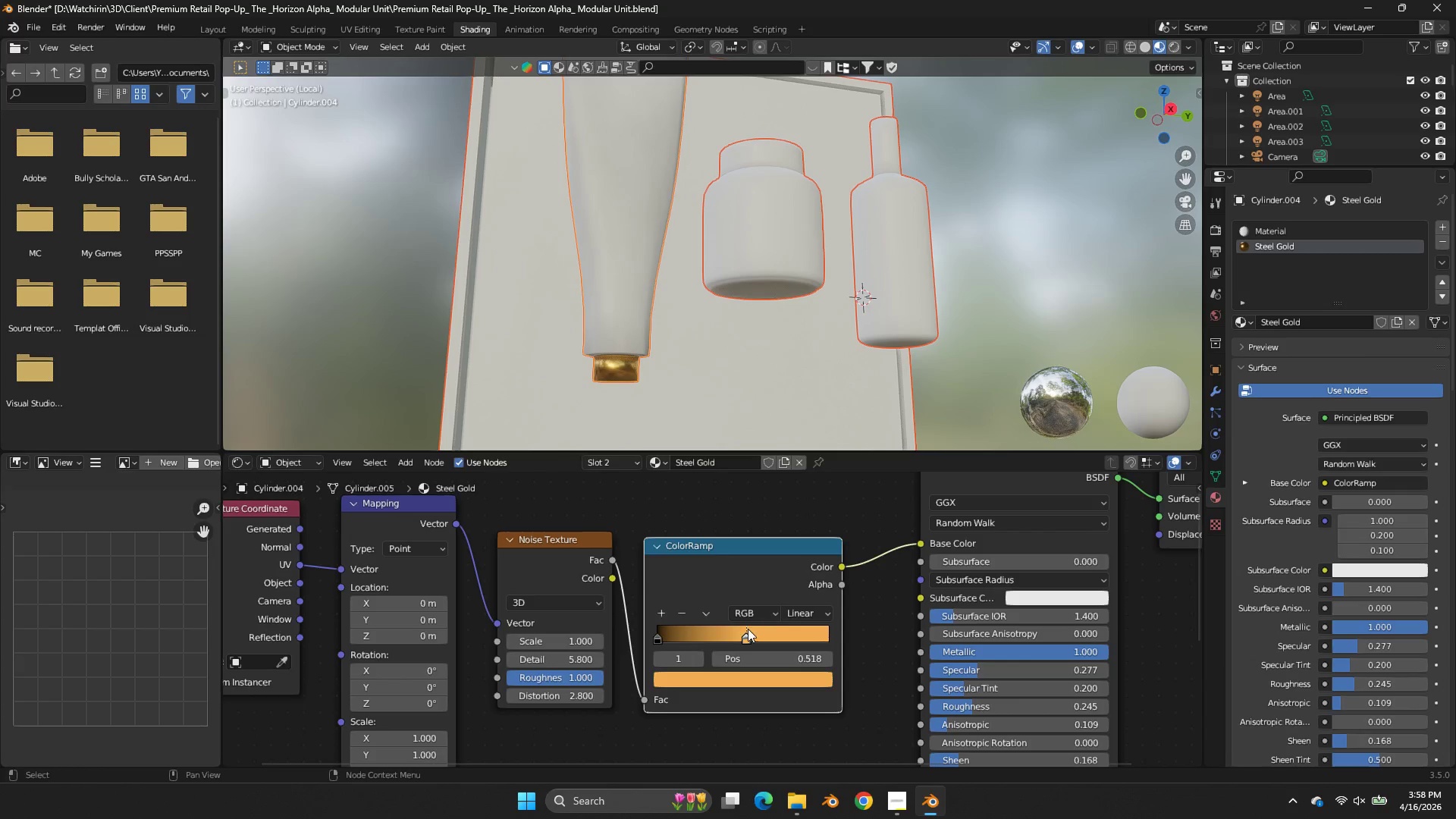 
double_click([739, 689])
 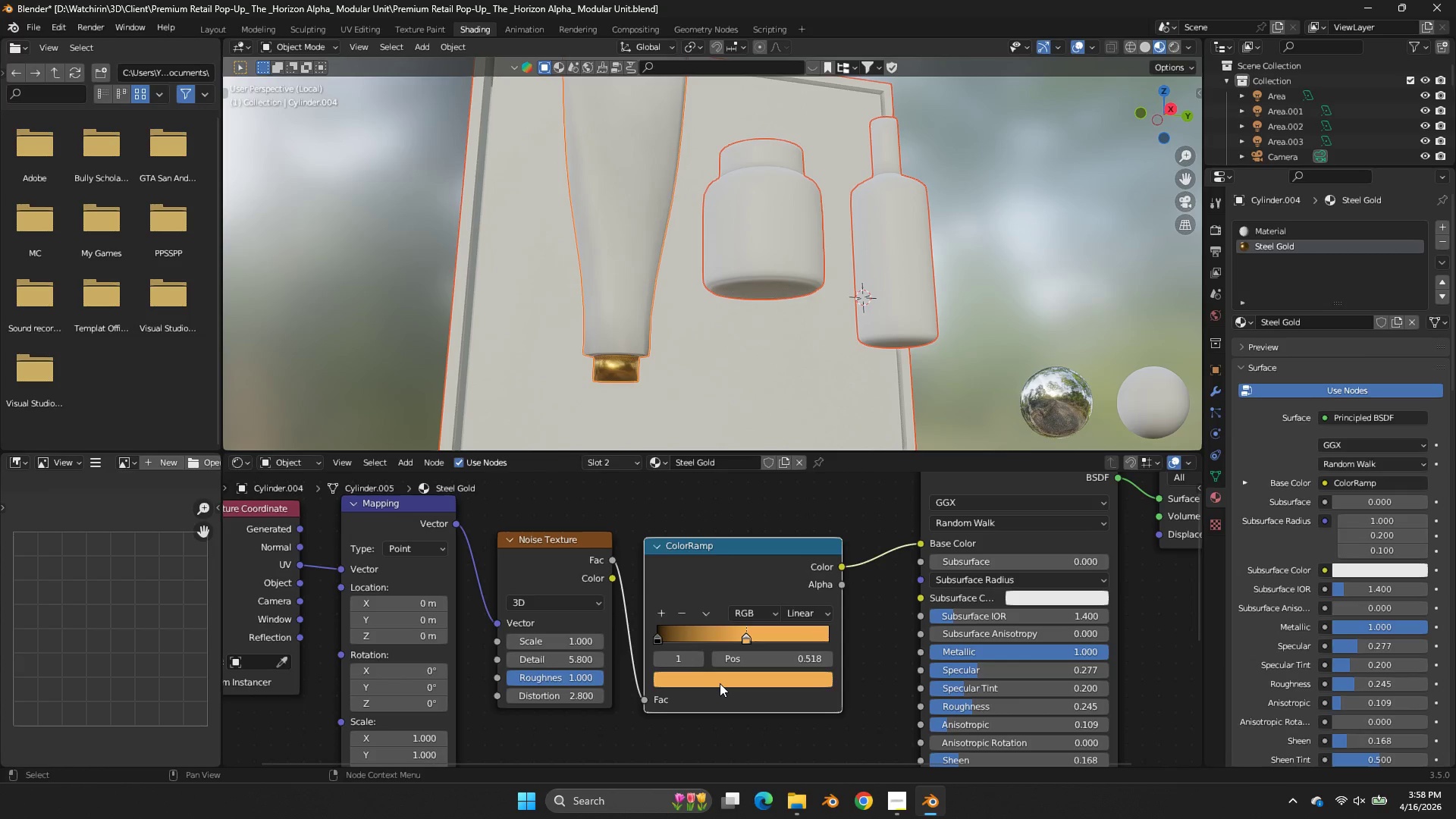 
left_click([720, 683])
 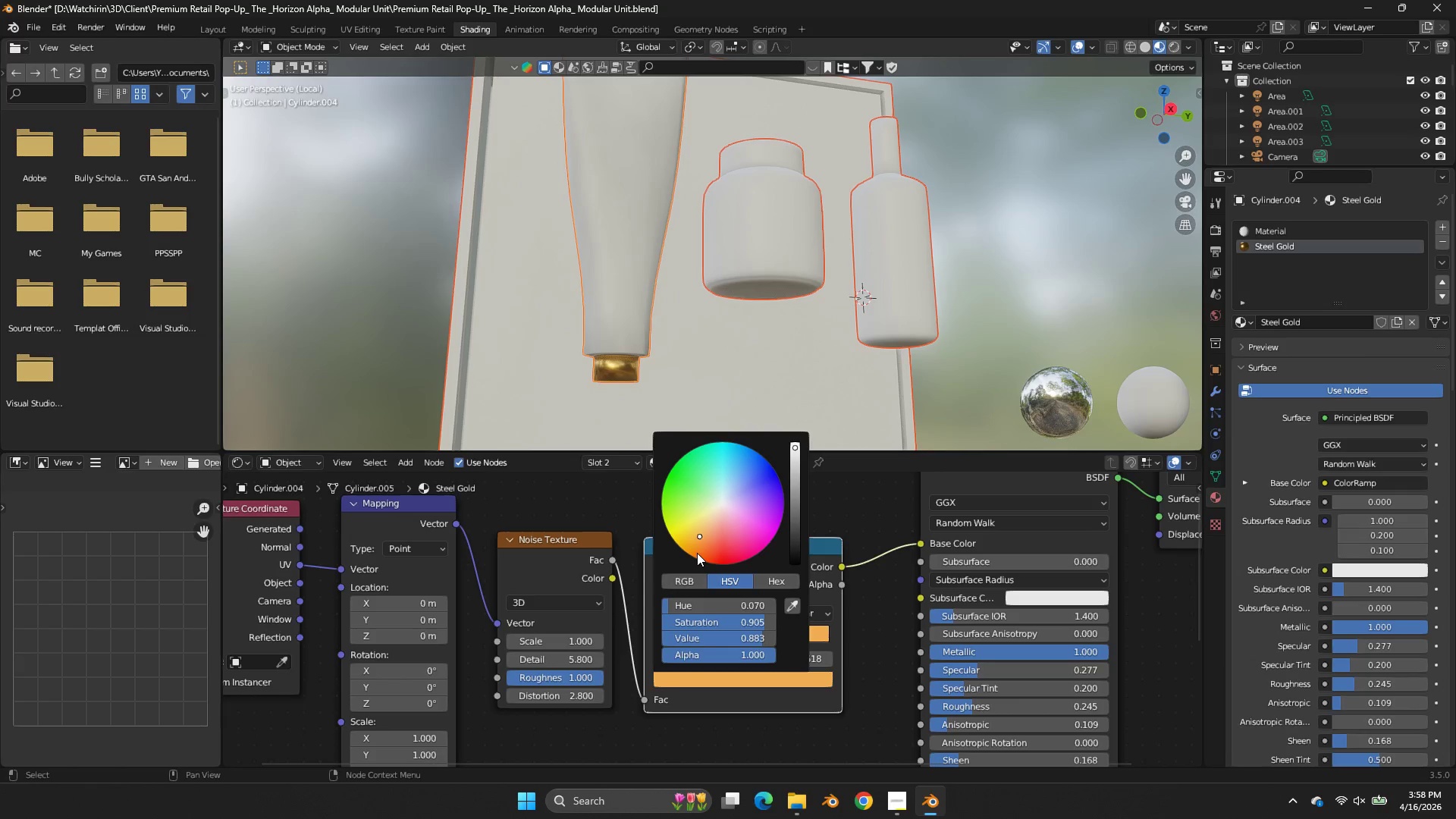 
left_click([697, 553])
 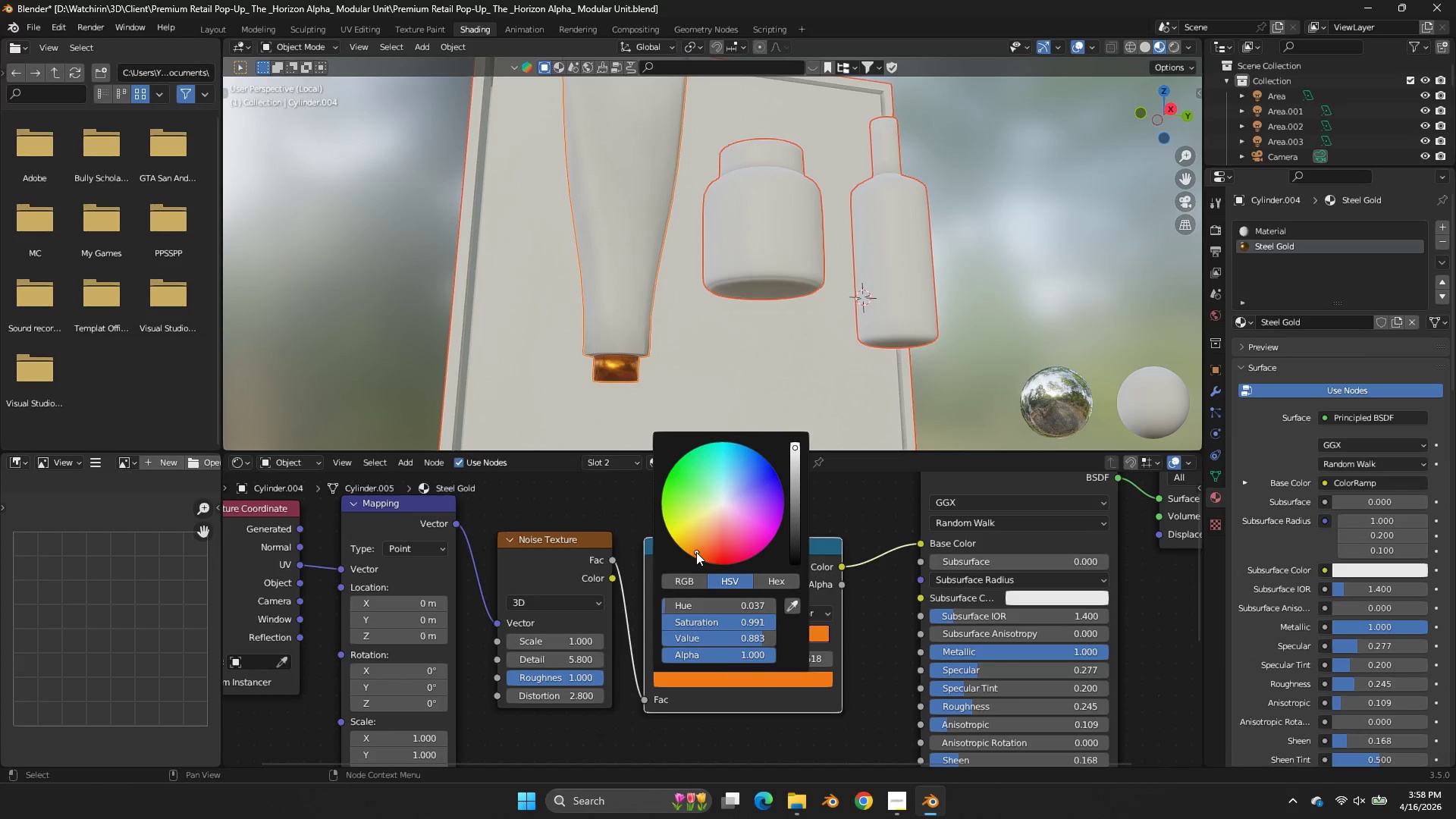 
left_click_drag(start_coordinate=[696, 552], to_coordinate=[701, 356])
 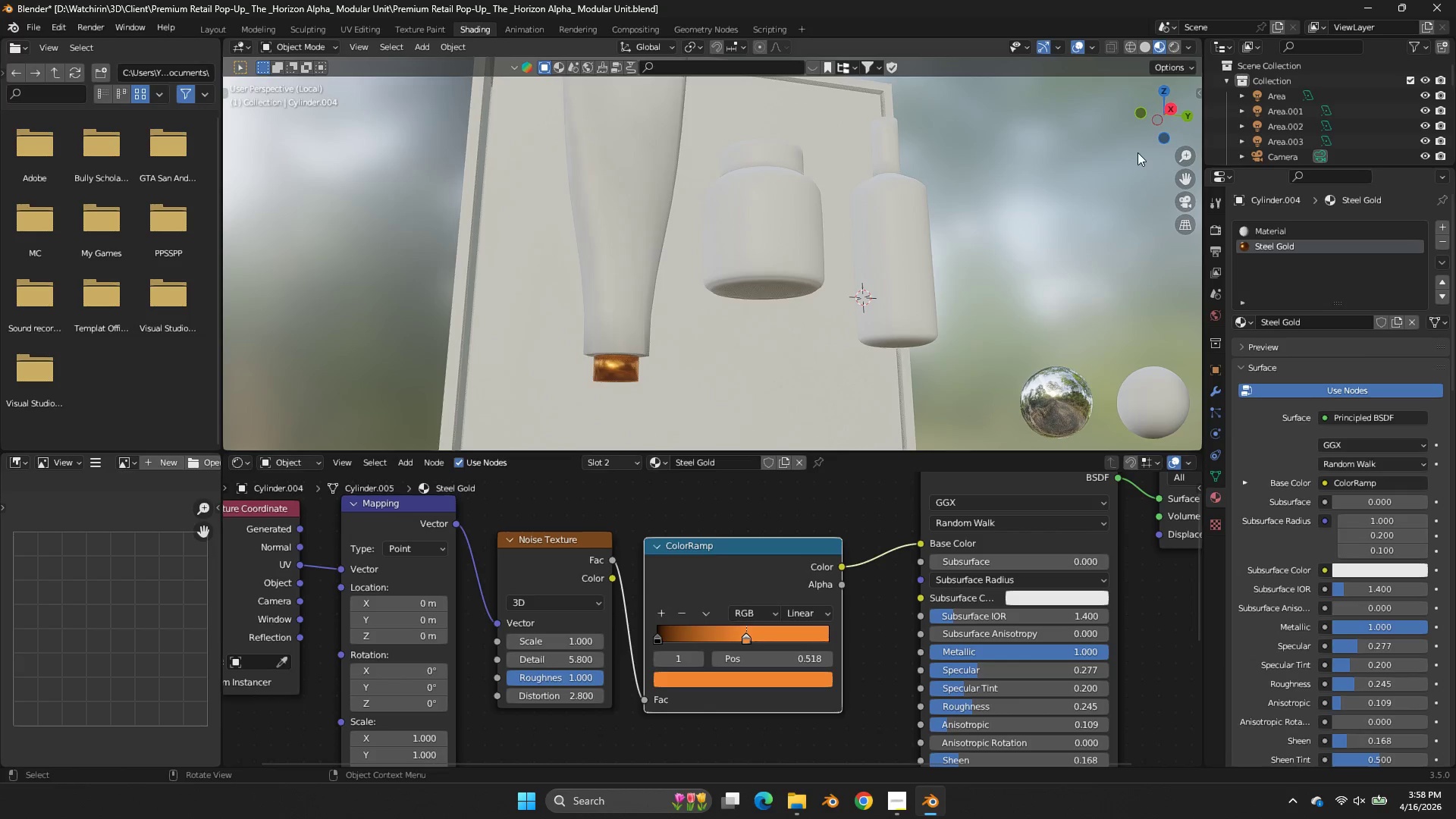 
double_click([1138, 152])
 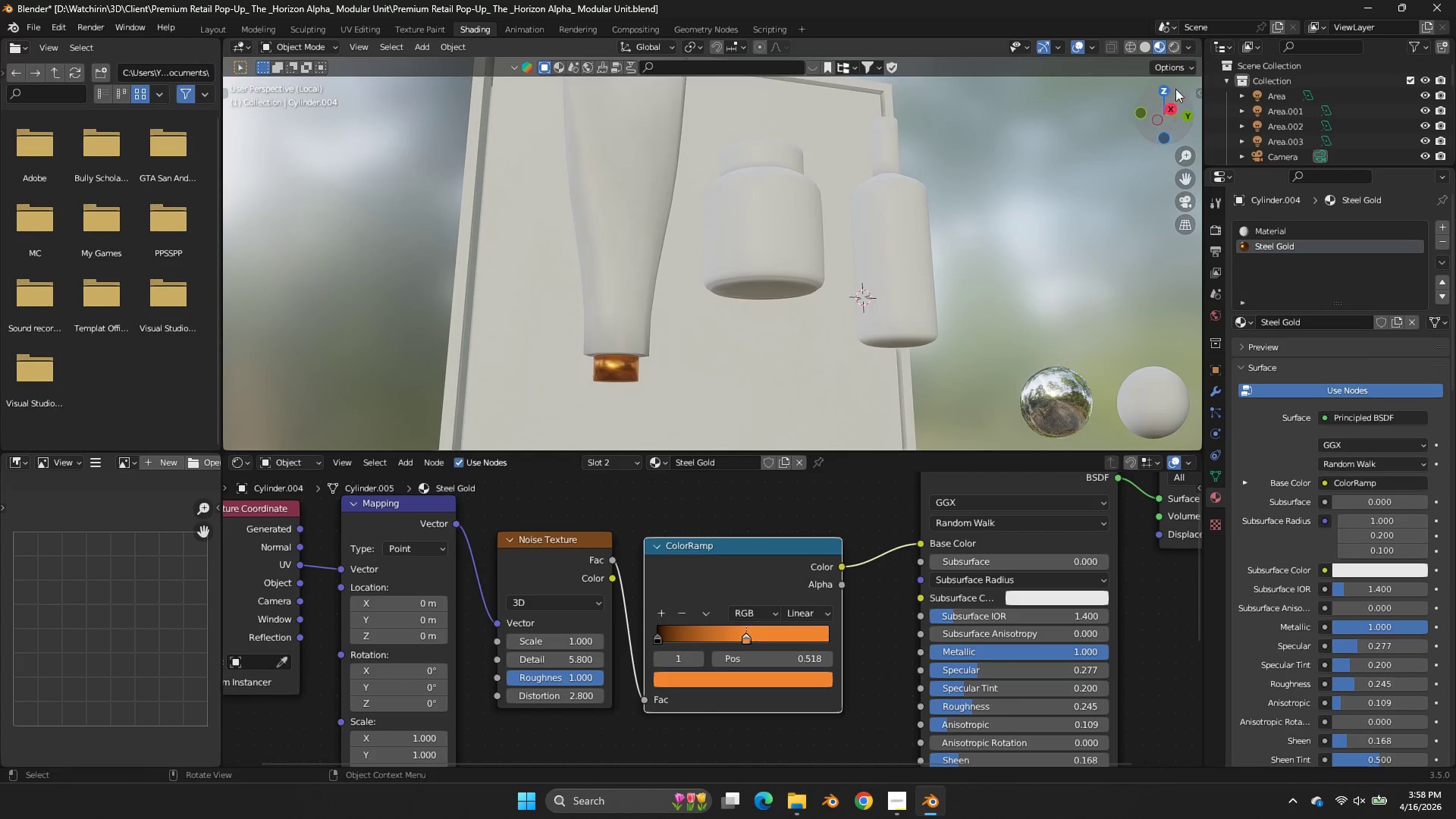 
left_click_drag(start_coordinate=[1176, 88], to_coordinate=[246, 105])
 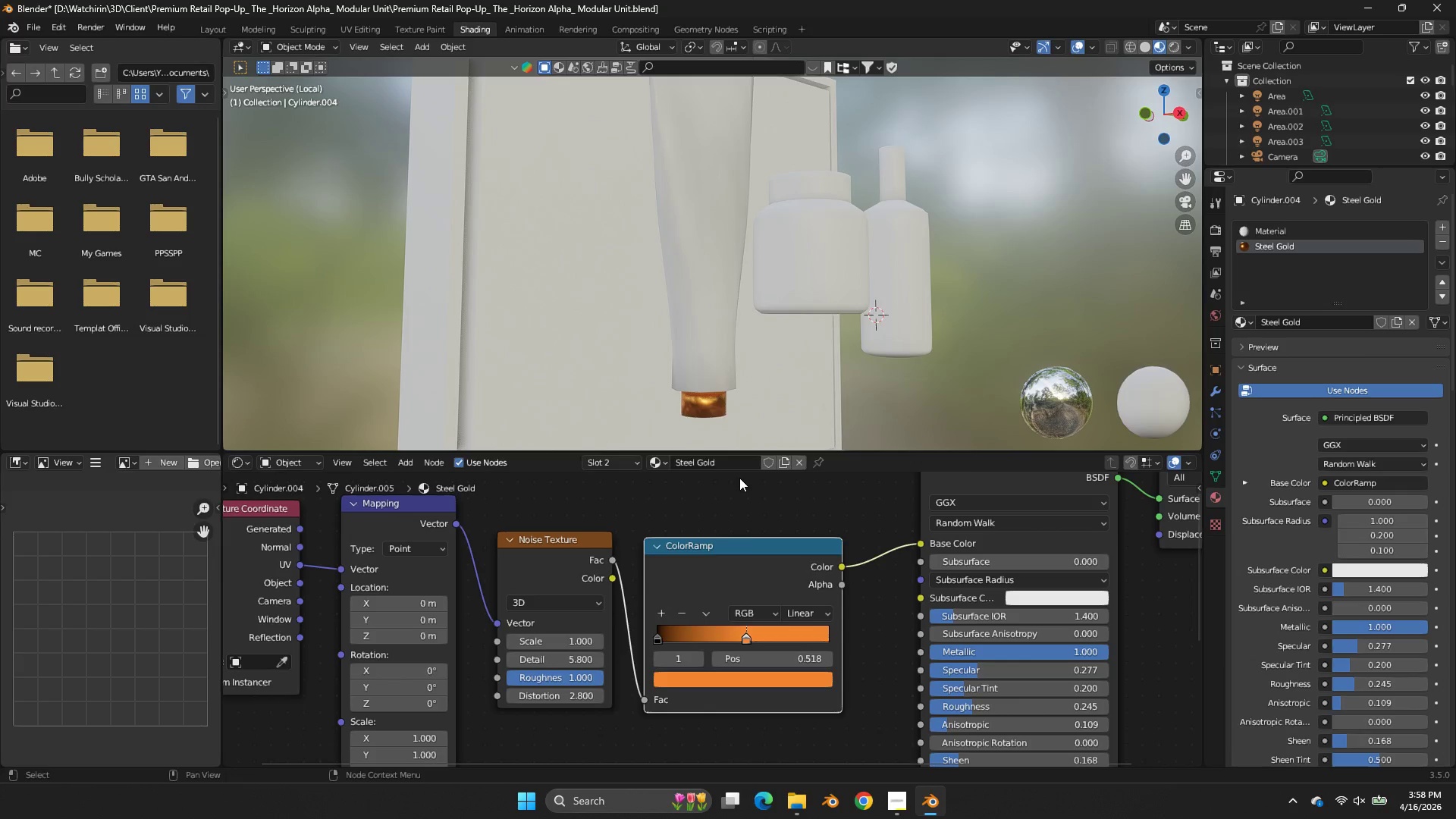 
left_click([762, 635])
 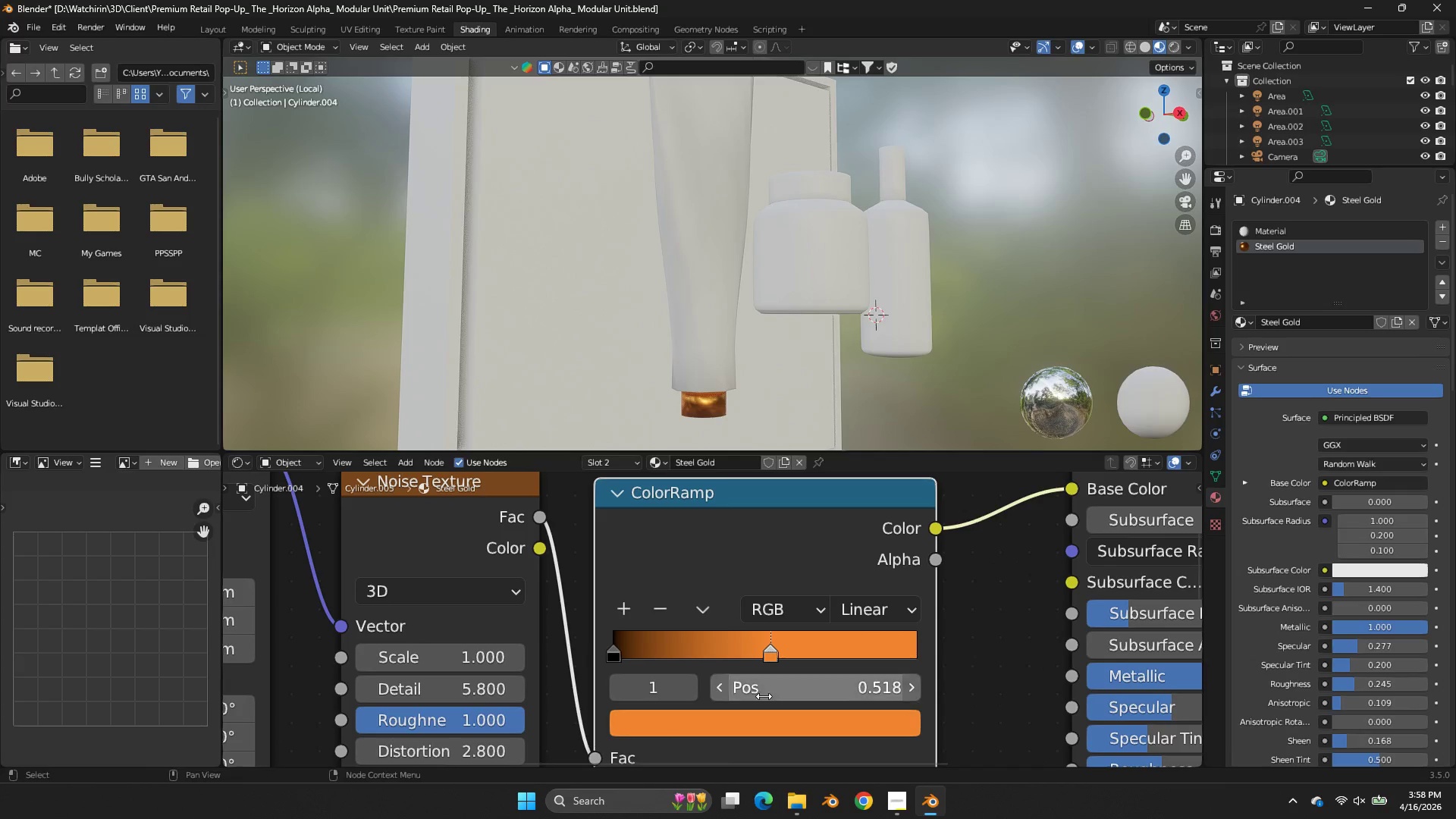 
scroll: coordinate [761, 632], scroll_direction: up, amount: 7.0
 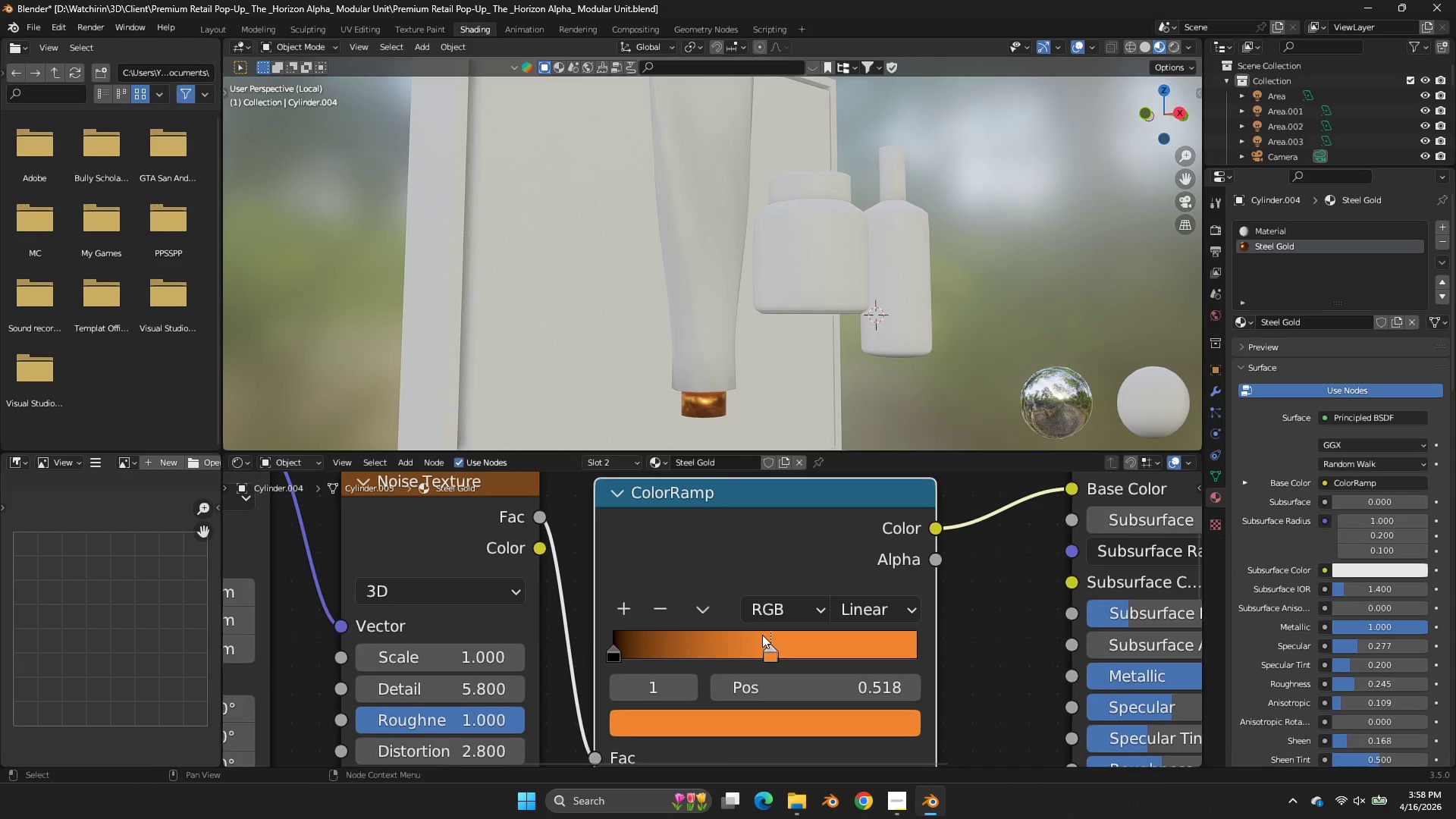 
left_click_drag(start_coordinate=[763, 699], to_coordinate=[762, 318])
 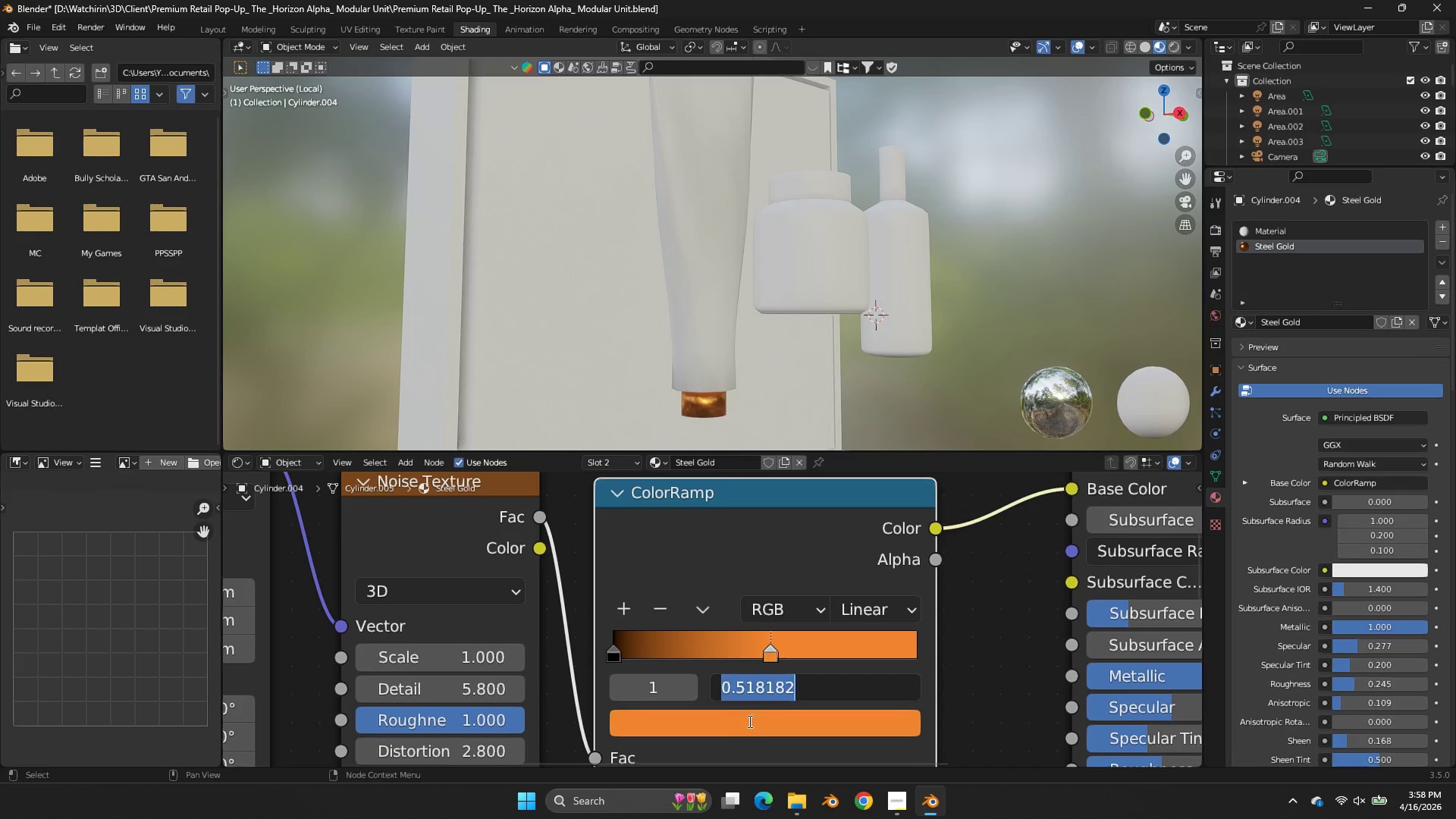 
triple_click([748, 721])
 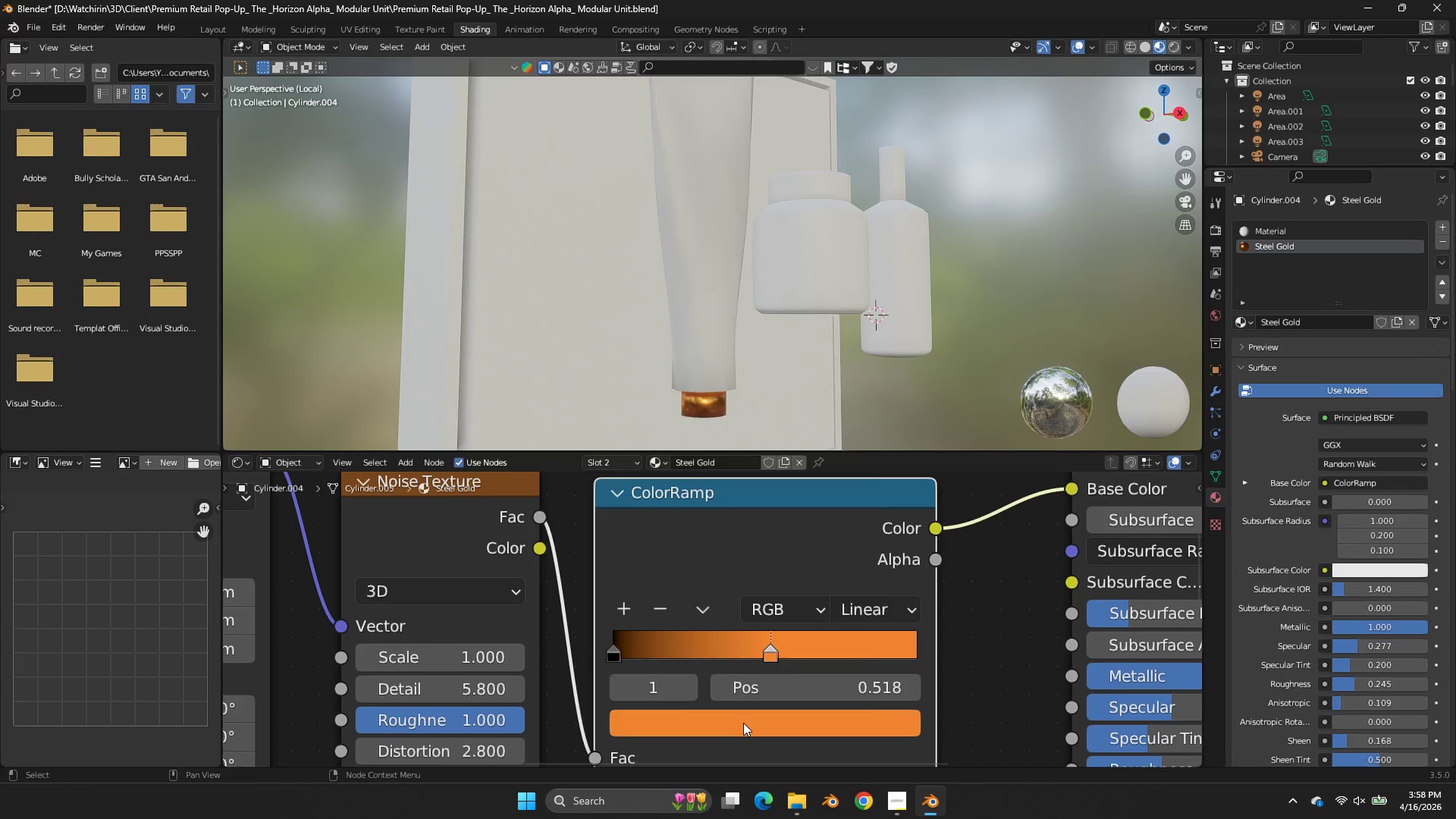 
triple_click([743, 723])
 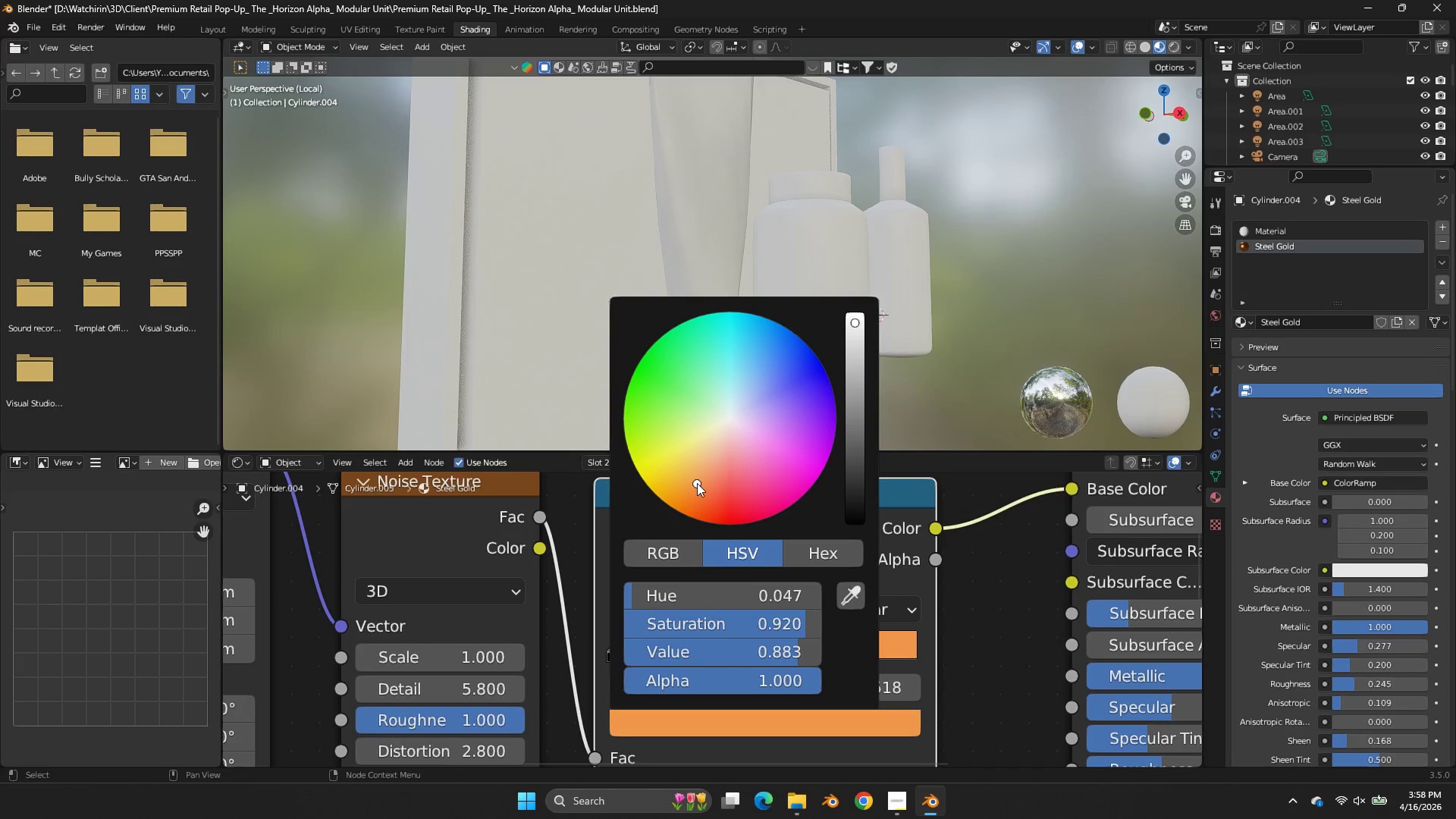 
double_click([693, 482])
 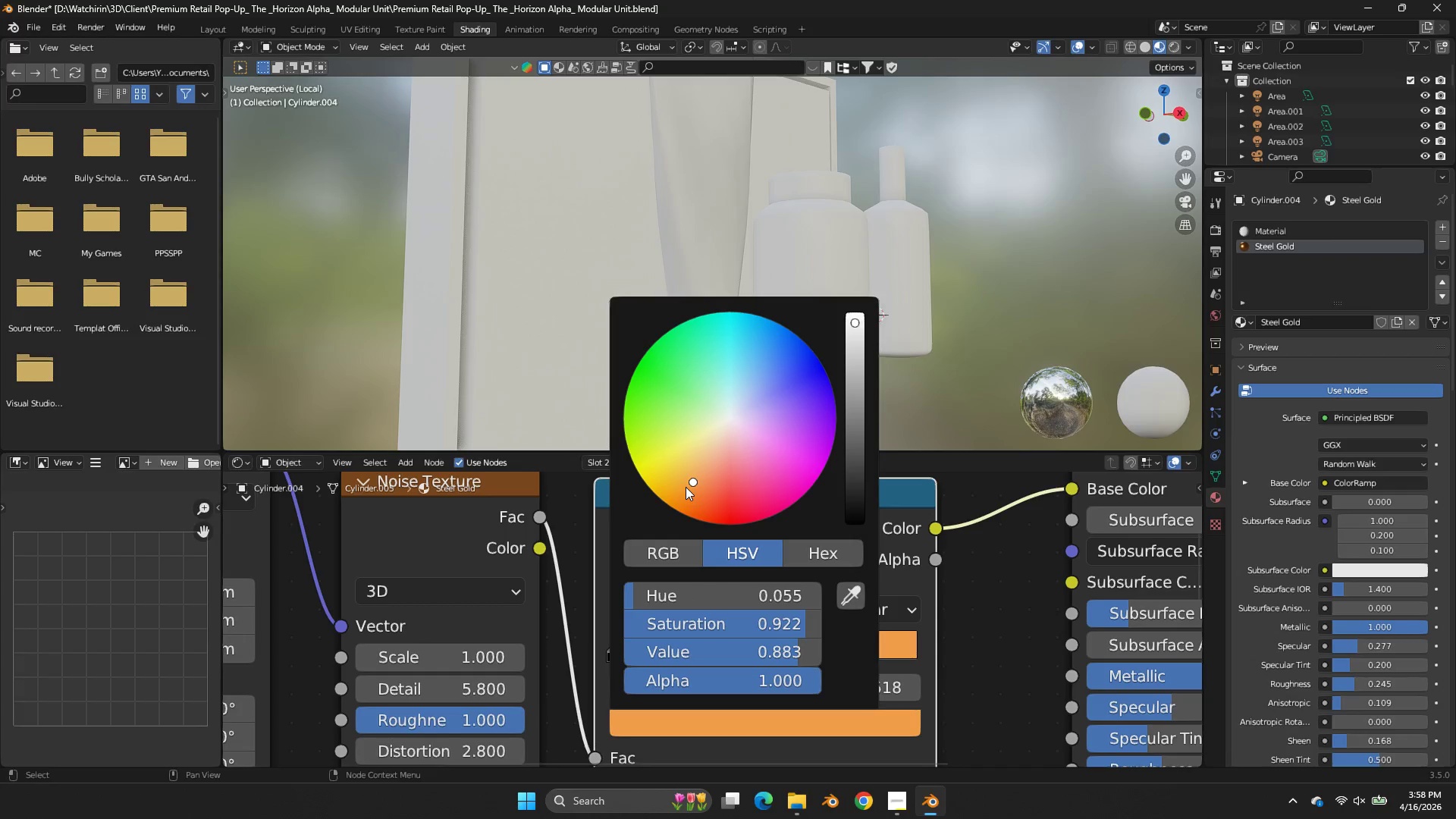 
left_click_drag(start_coordinate=[685, 488], to_coordinate=[674, 495])
 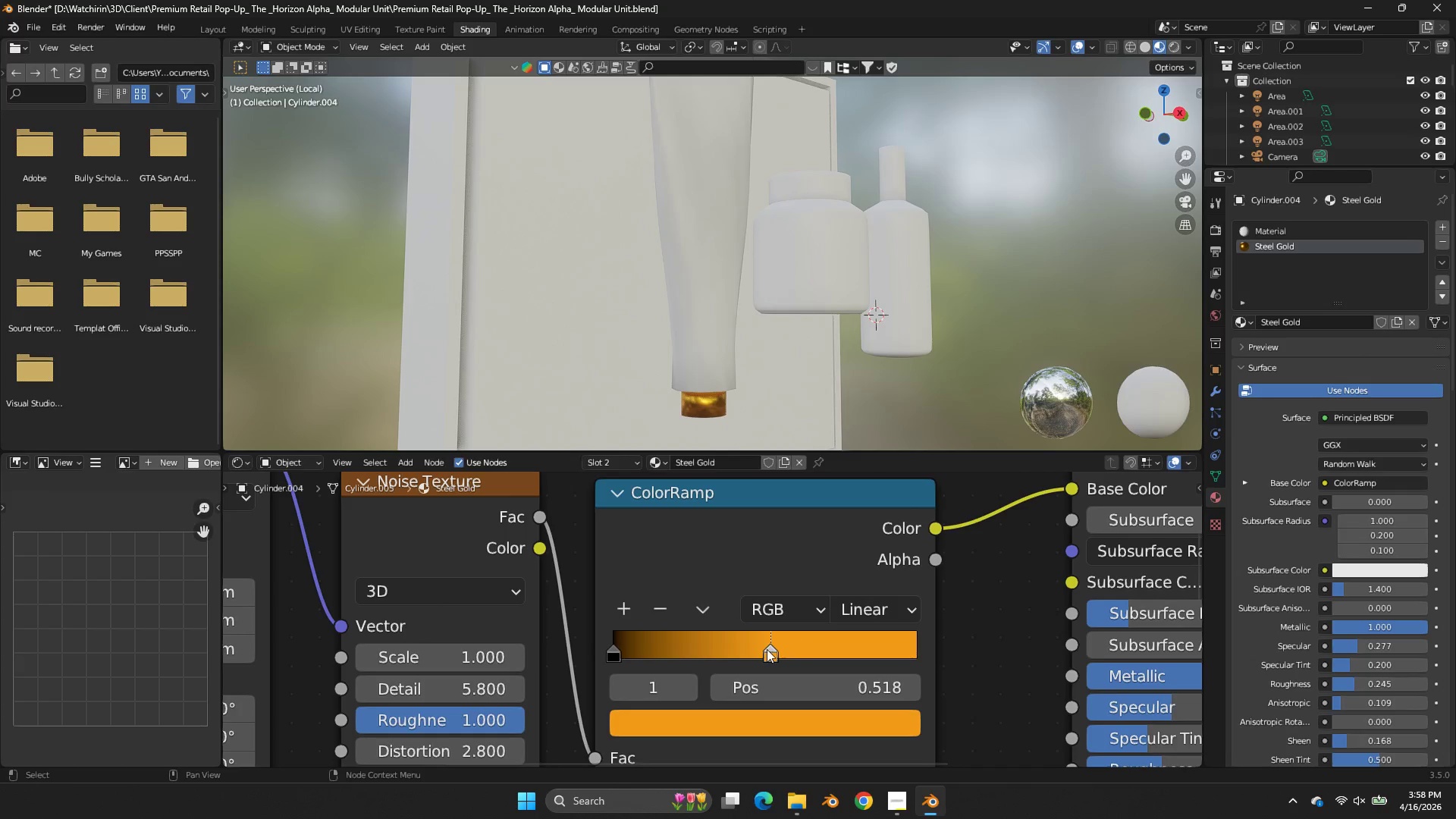 
double_click([775, 708])
 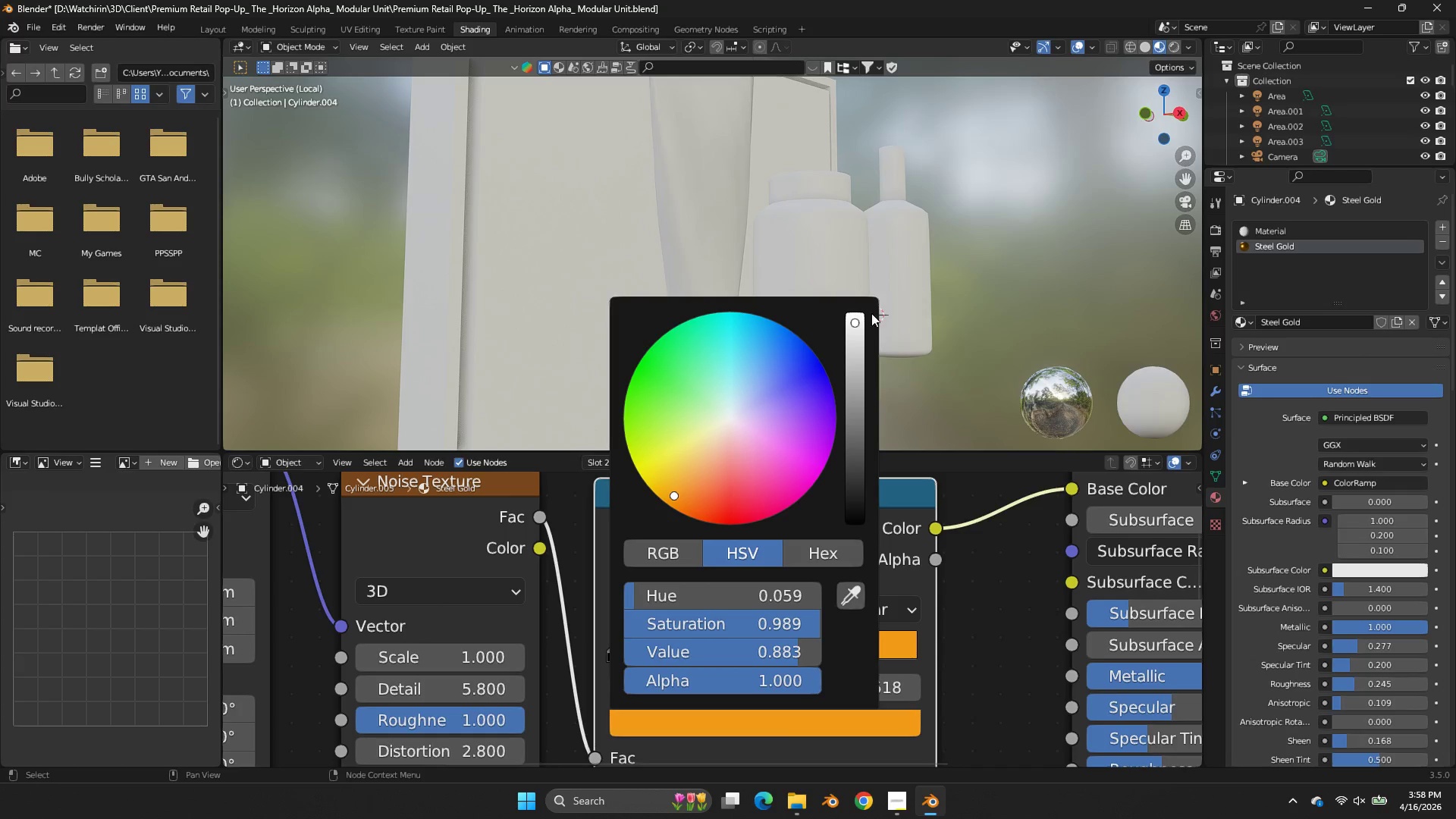 
left_click_drag(start_coordinate=[859, 323], to_coordinate=[862, 485])
 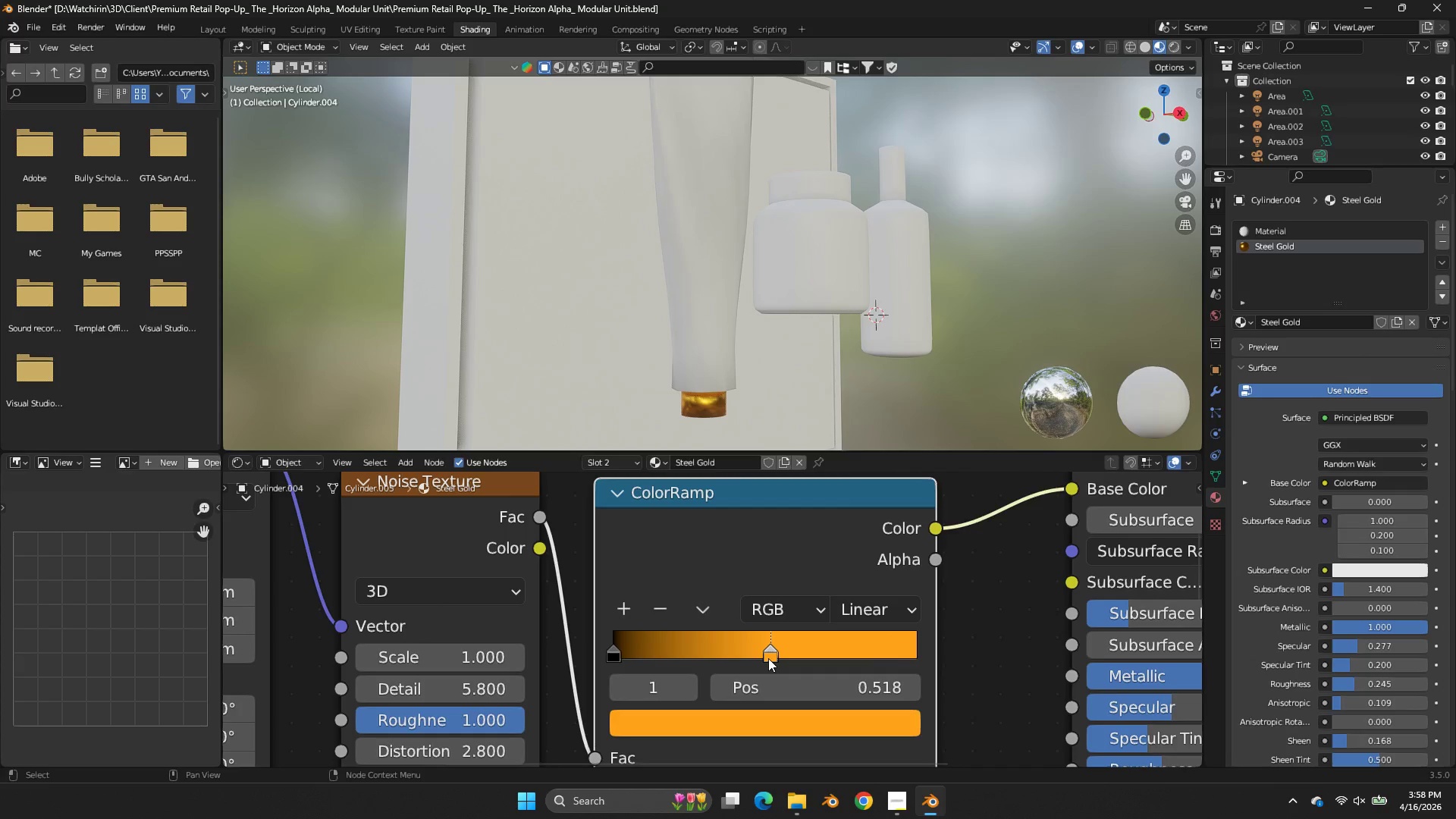 
left_click_drag(start_coordinate=[764, 651], to_coordinate=[706, 638])
 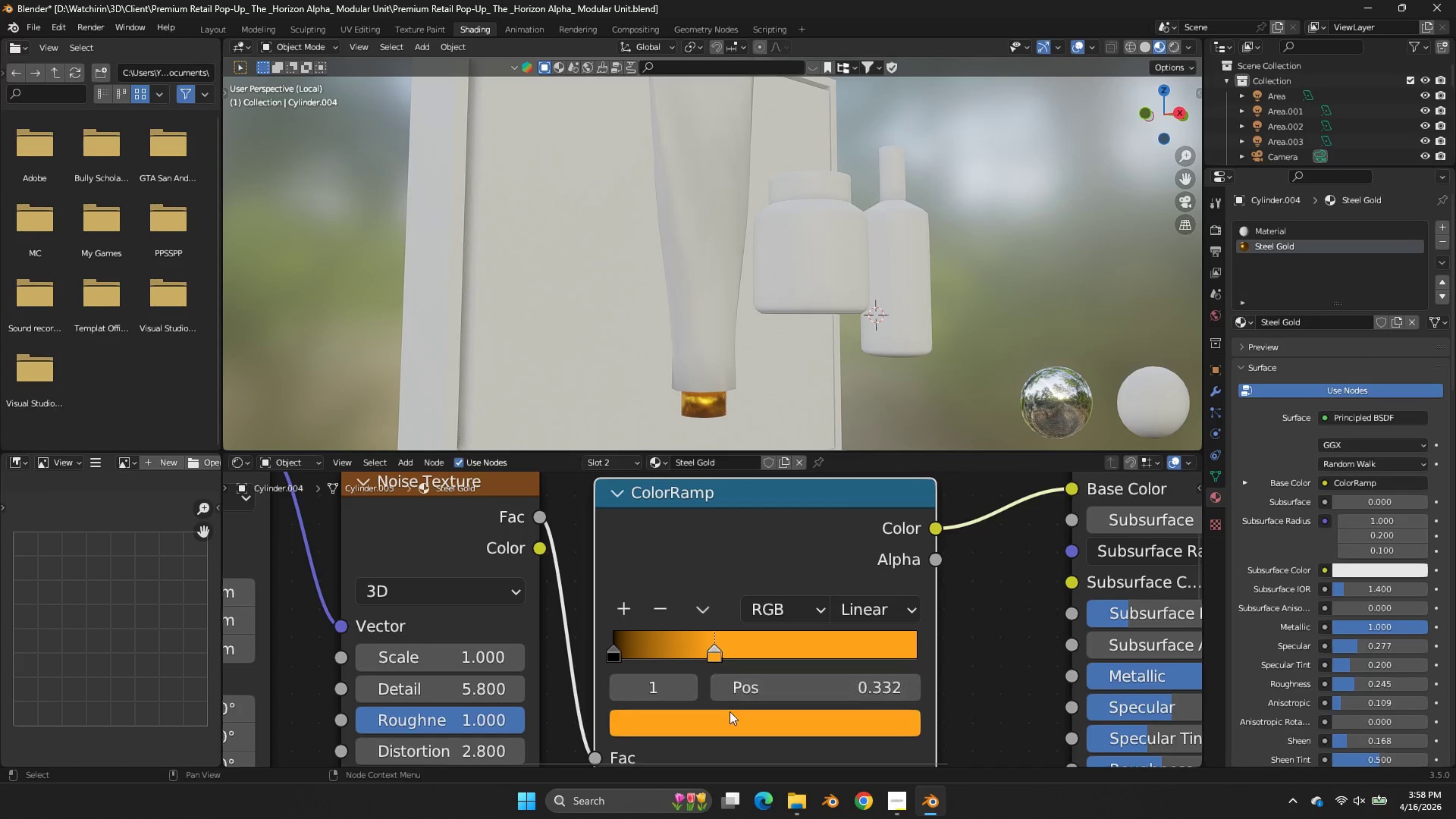 
left_click([728, 715])
 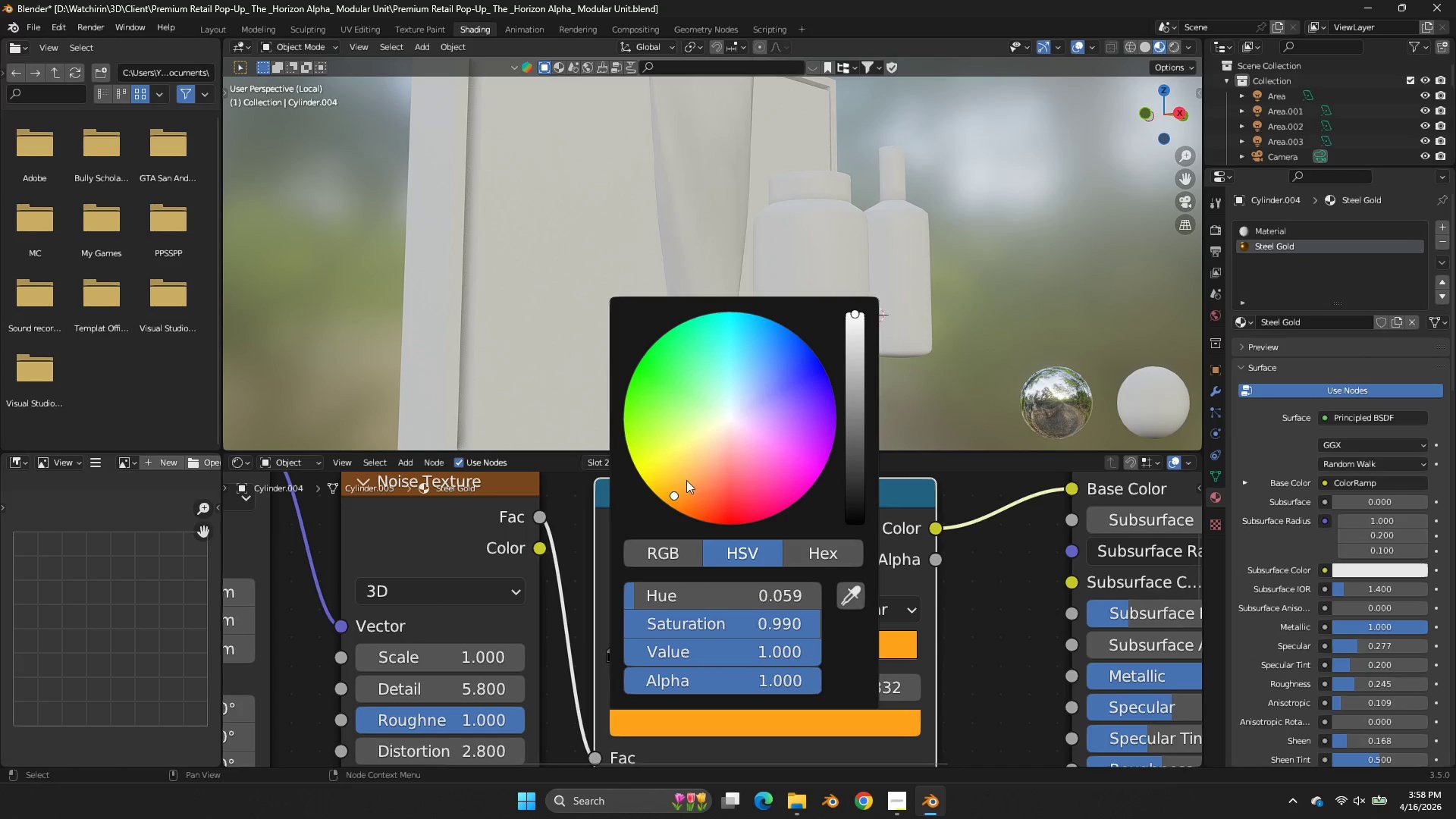 
left_click([678, 480])
 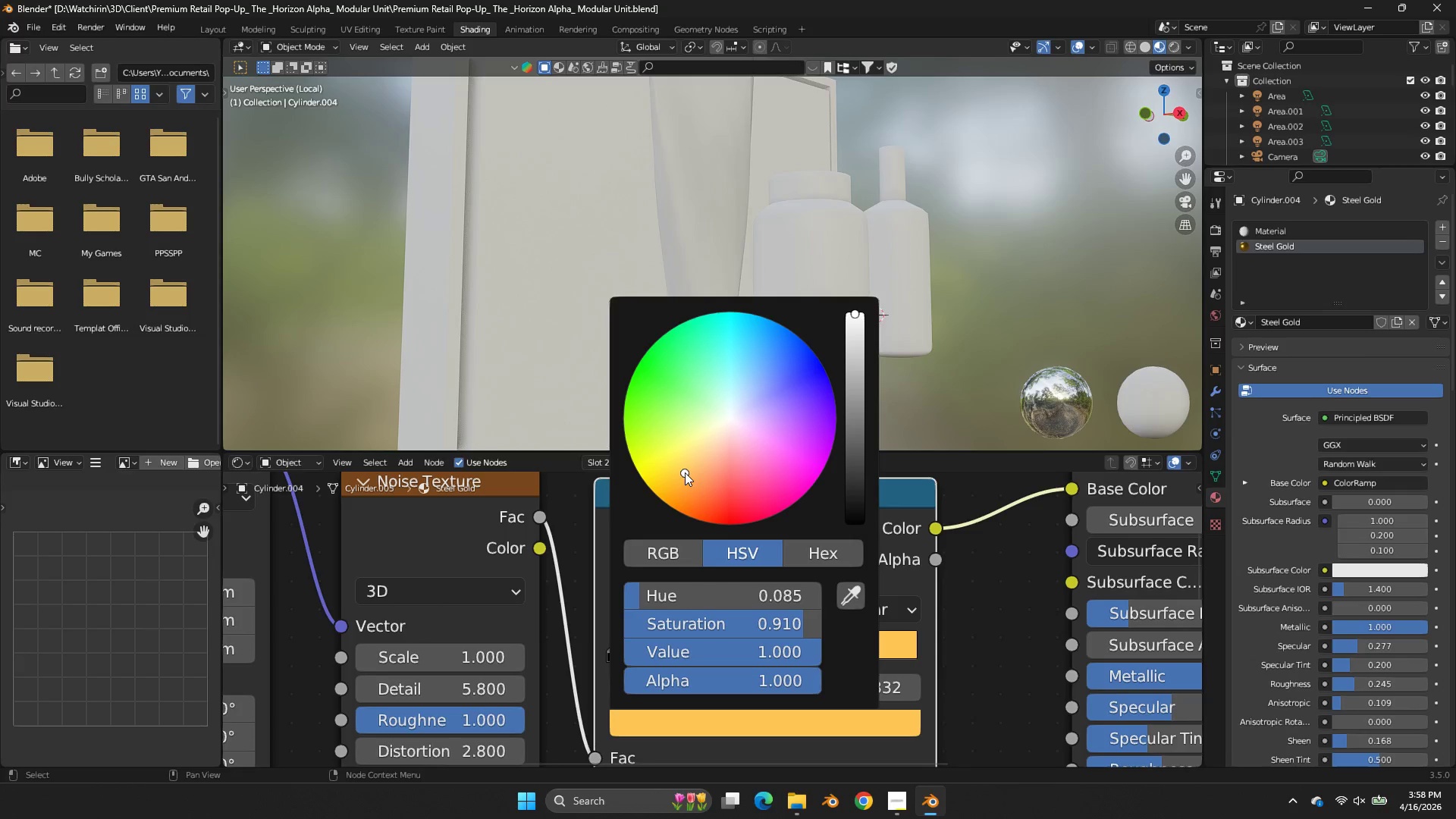 
double_click([673, 488])
 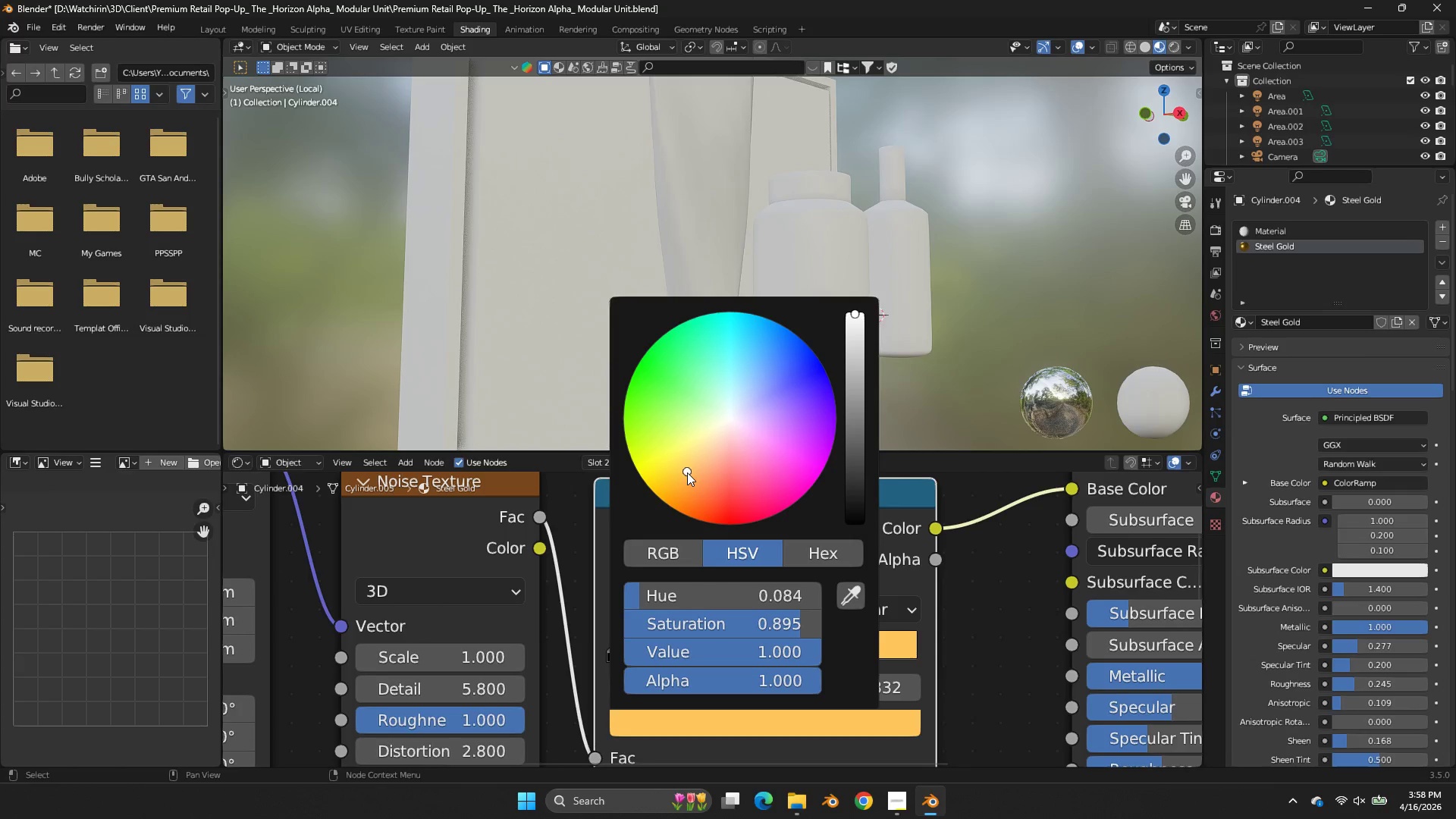 
left_click([686, 477])
 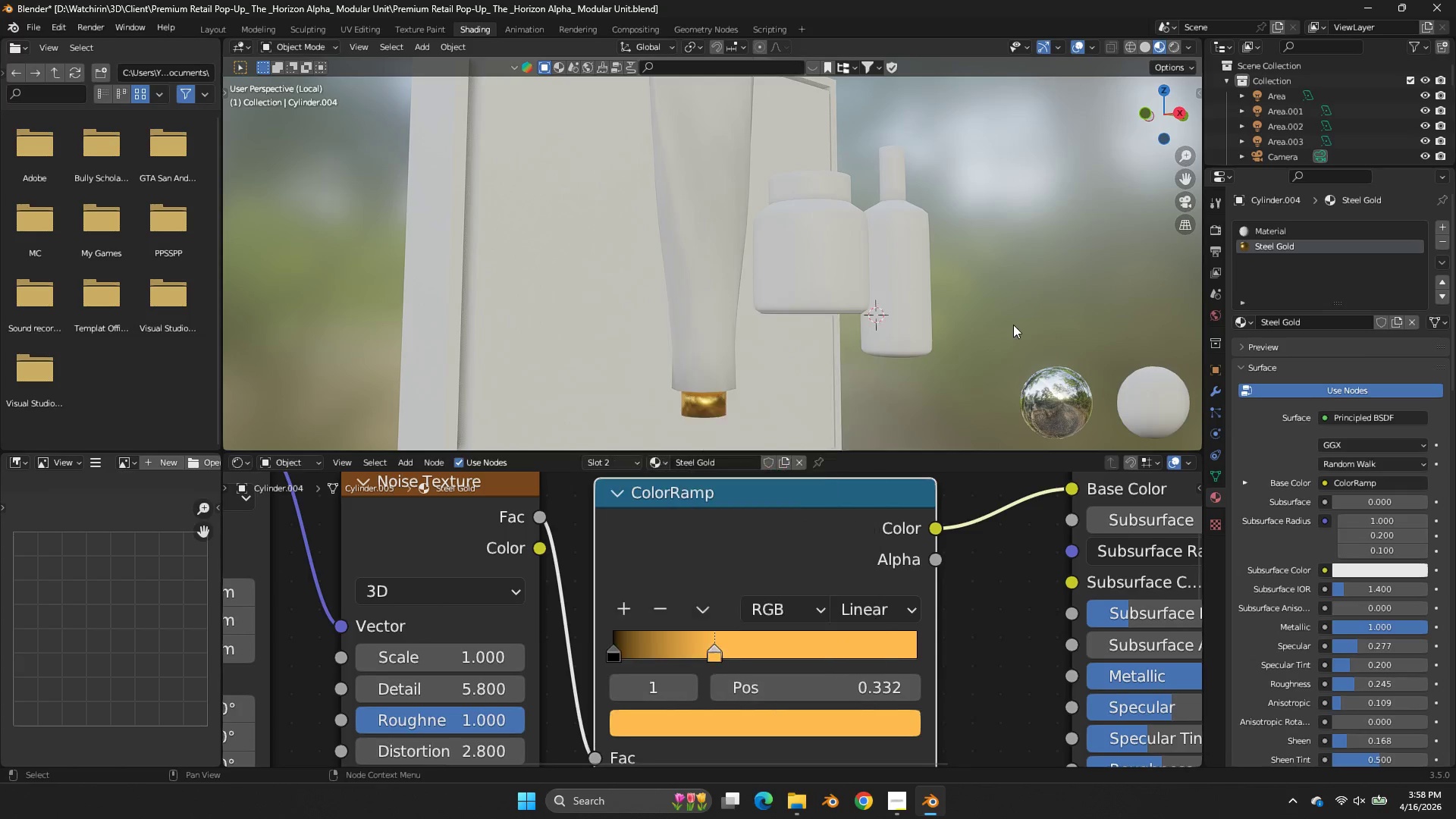 
double_click([686, 477])
 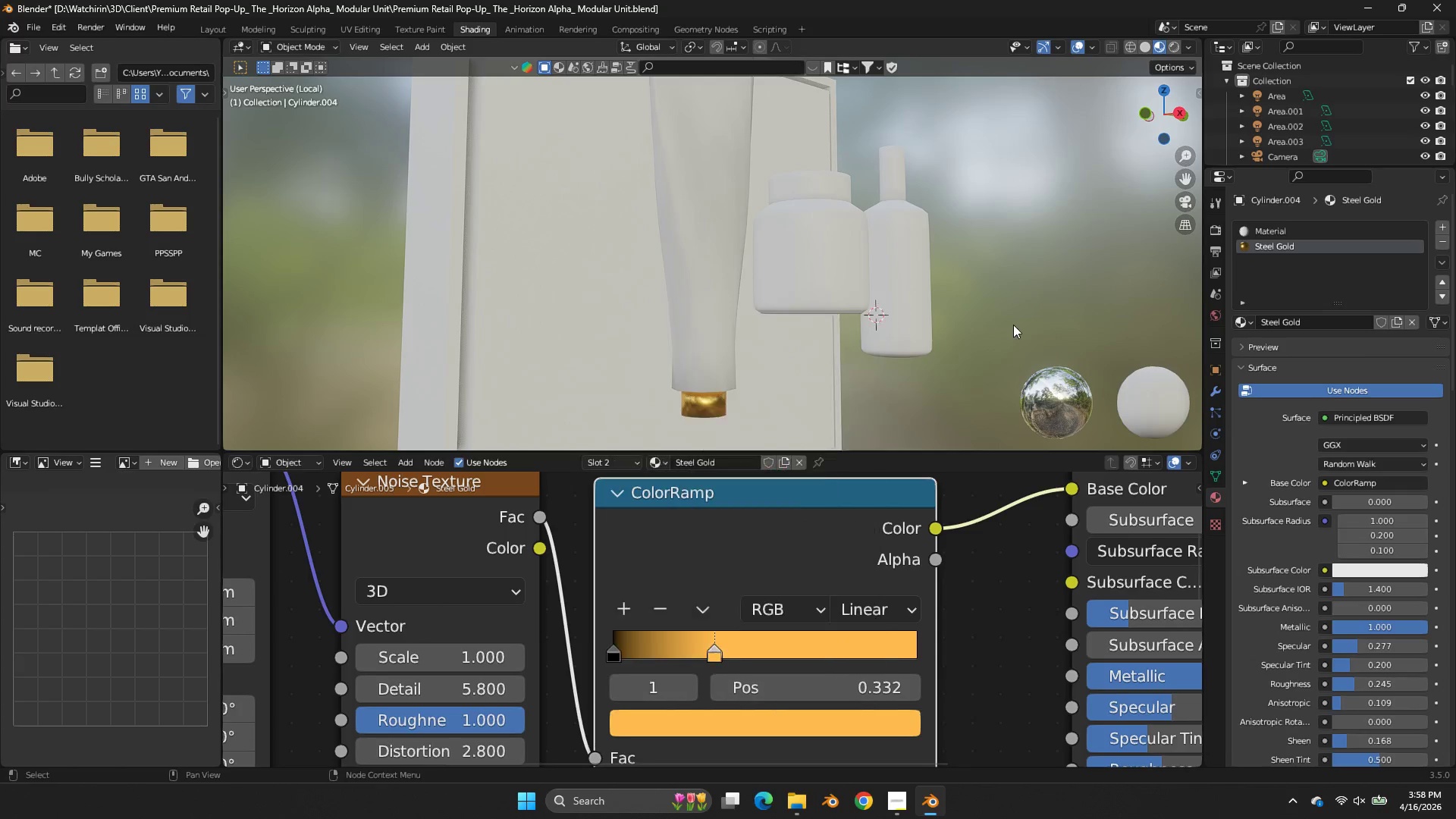 
left_click([1066, 285])
 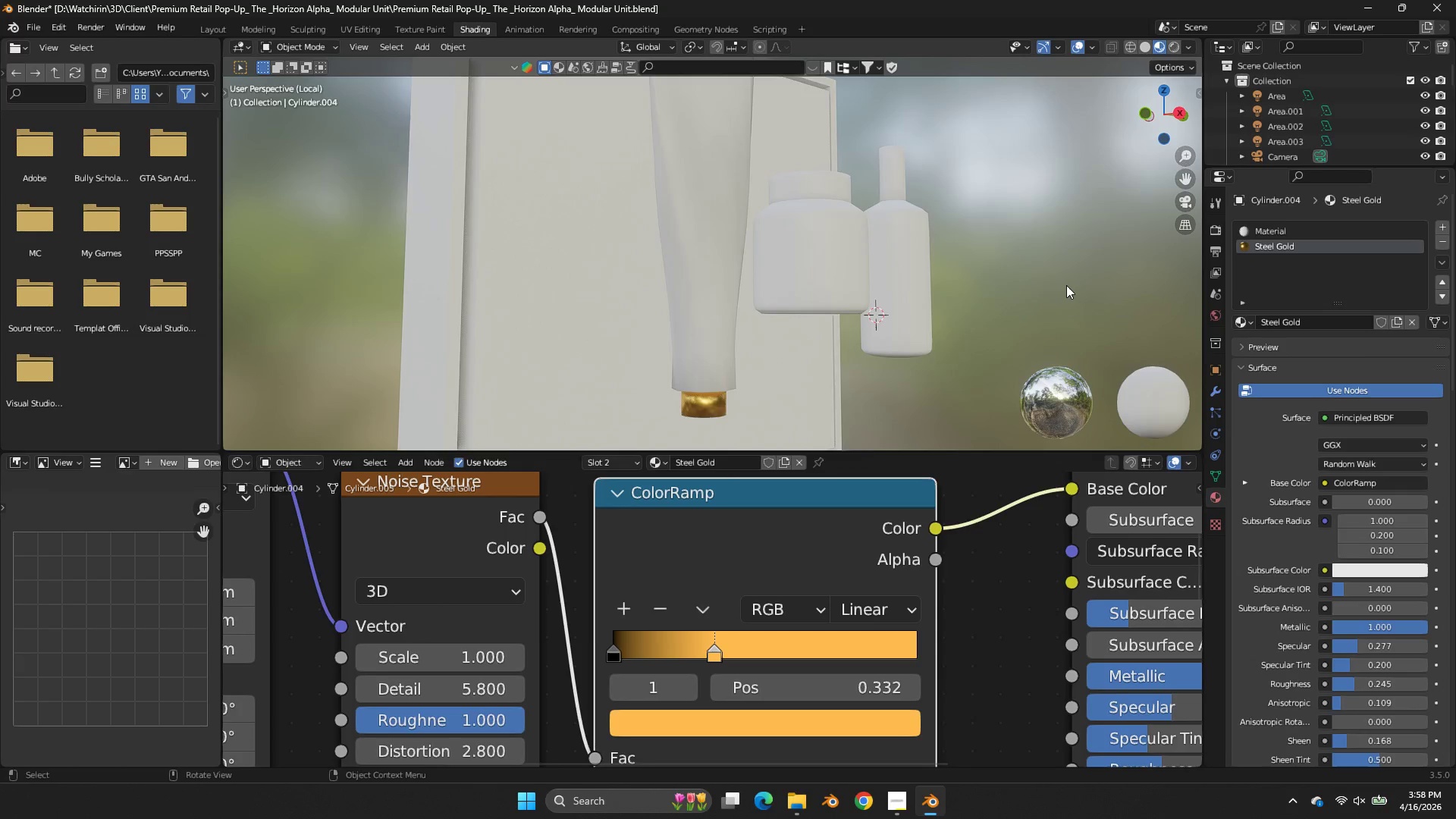 
left_click([1041, 264])
 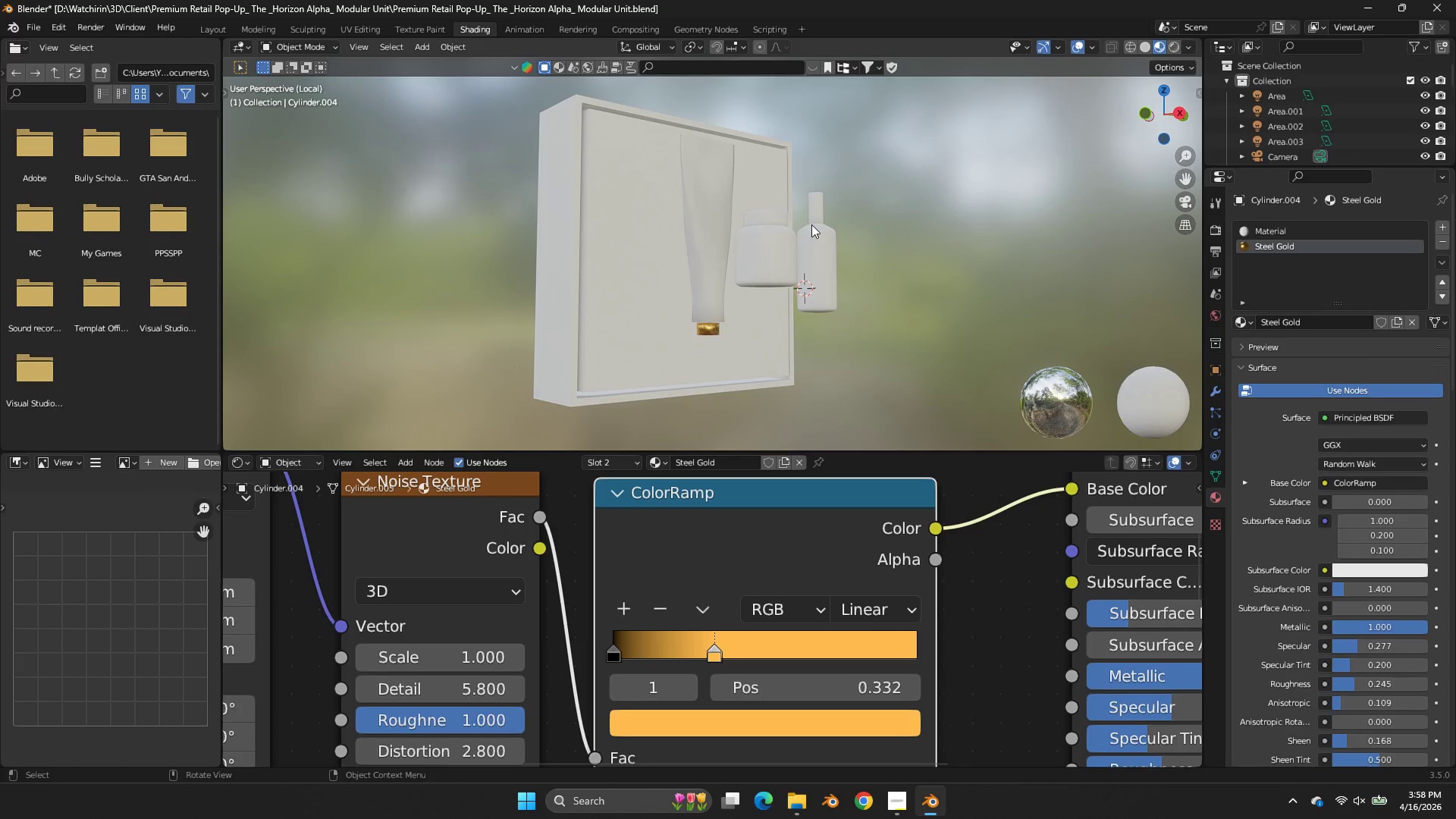 
scroll: coordinate [1066, 285], scroll_direction: down, amount: 3.0
 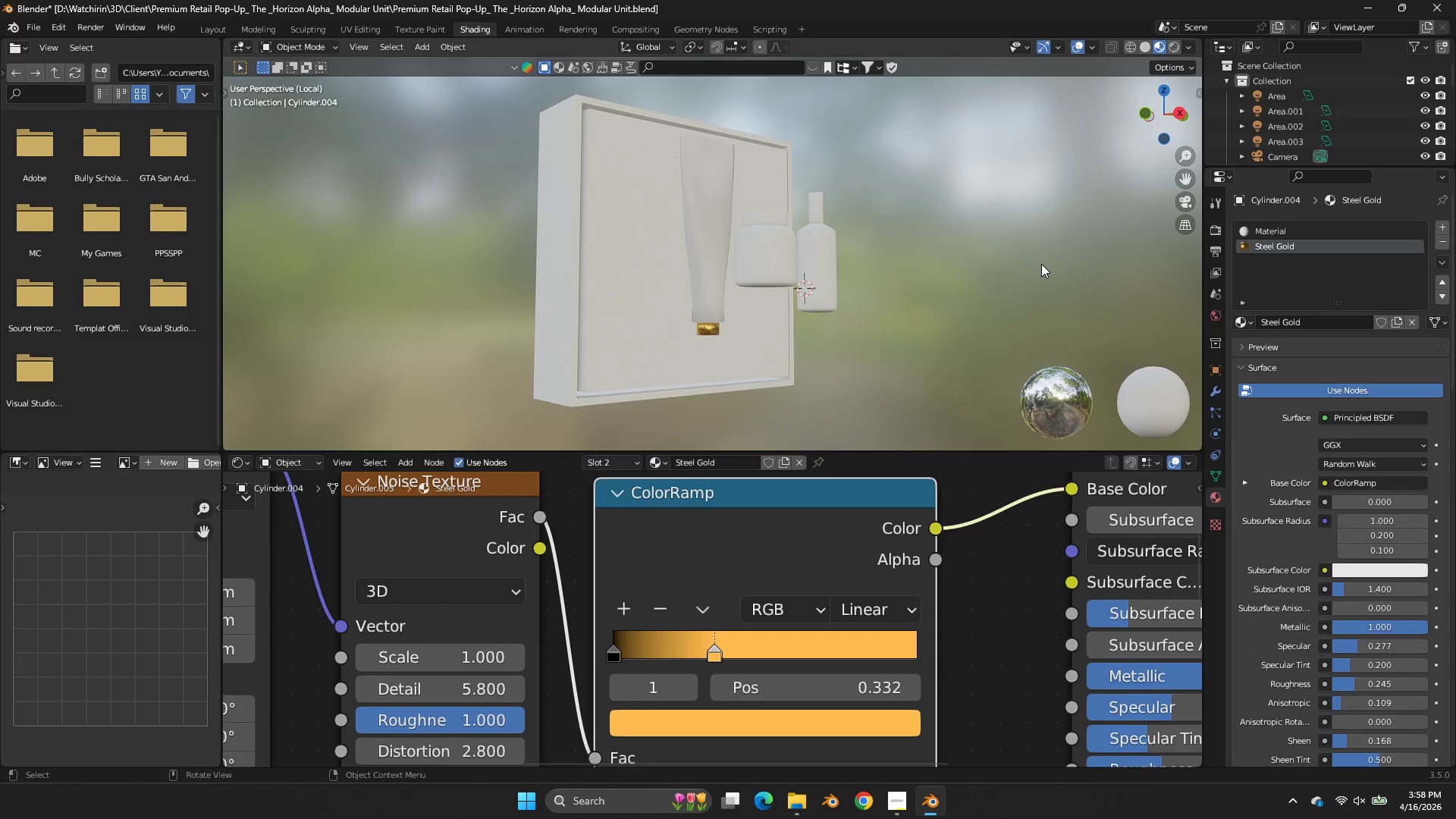 
double_click([789, 233])
 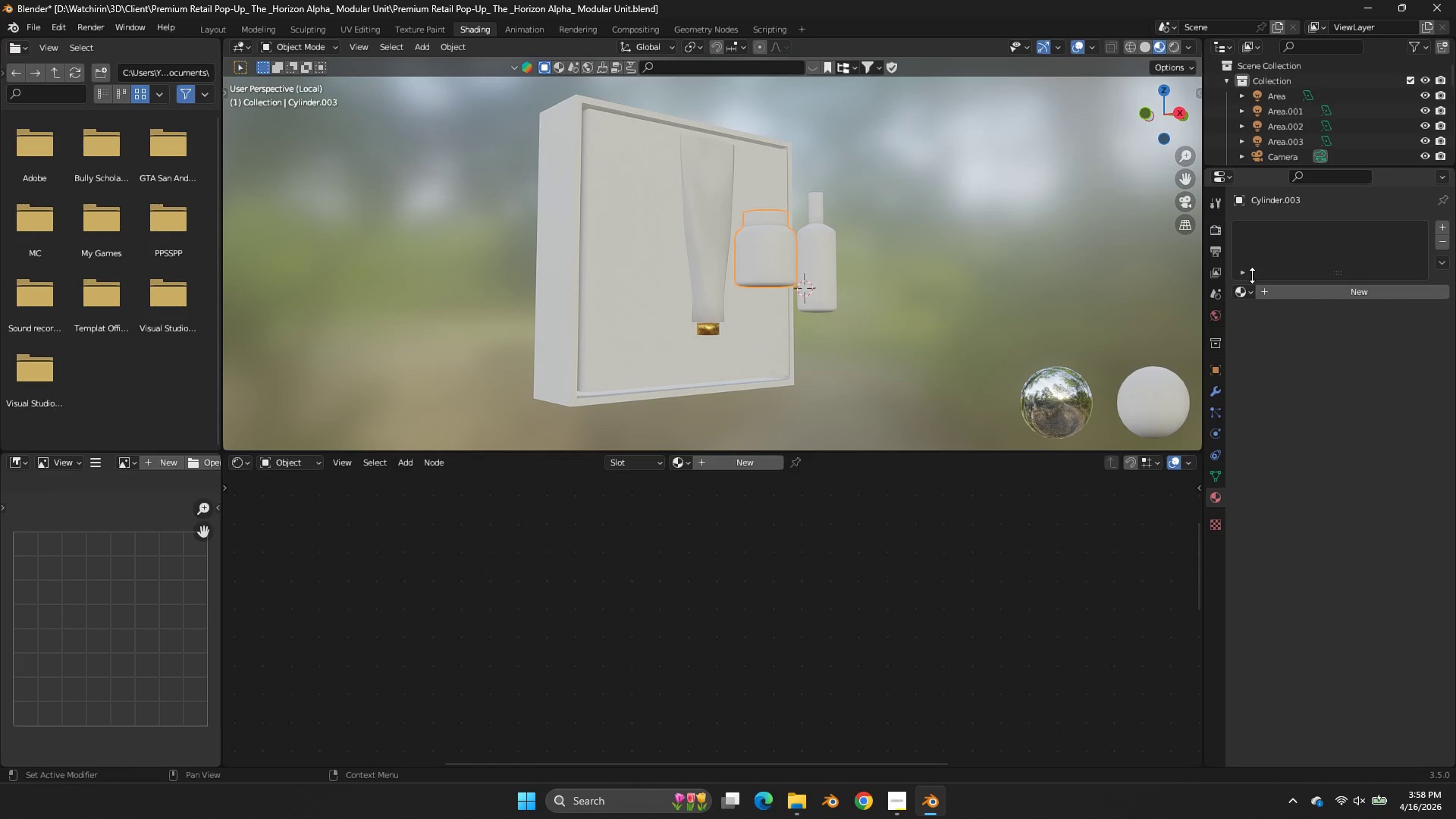 
left_click([1252, 287])
 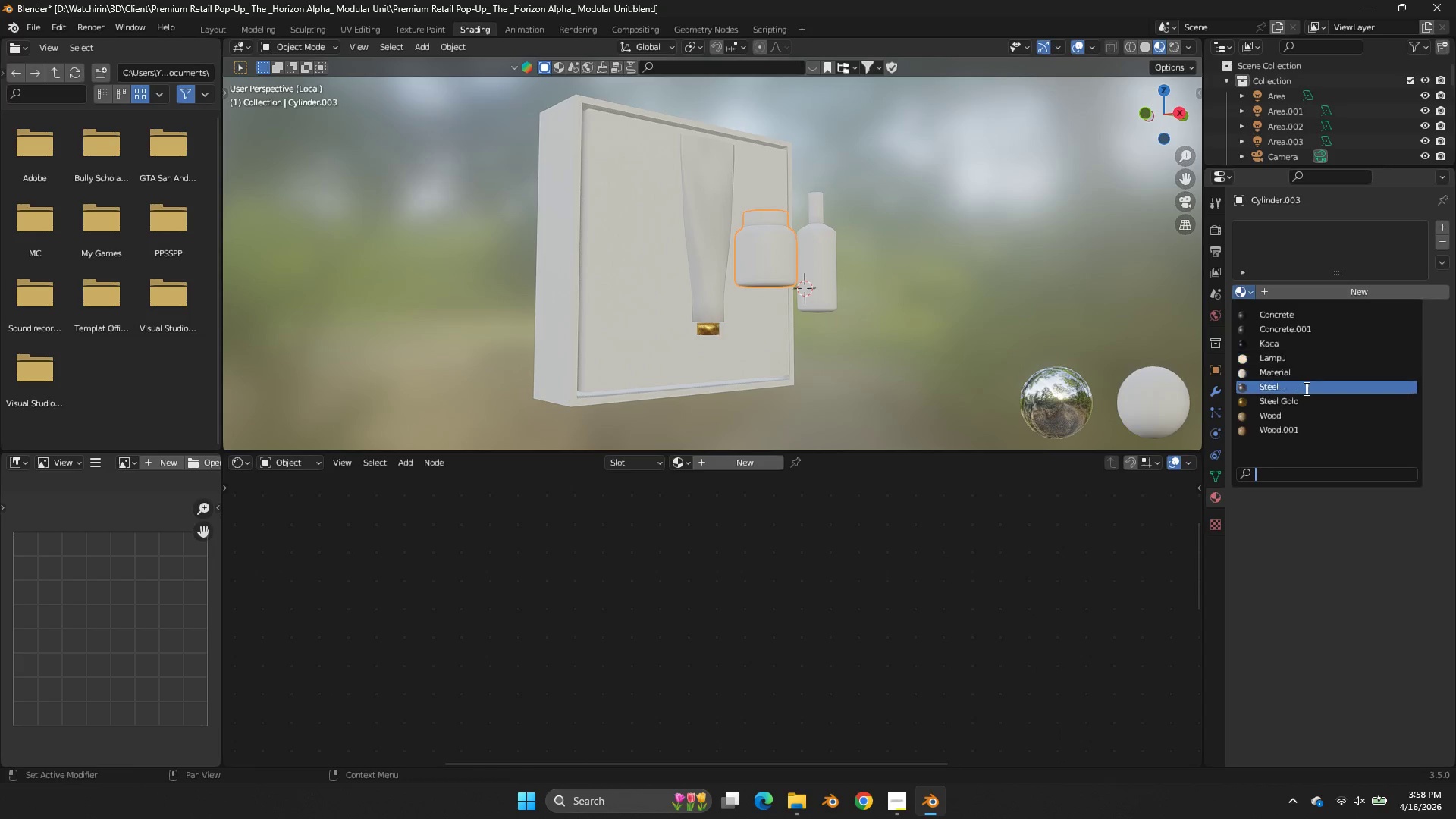 
left_click([1297, 375])
 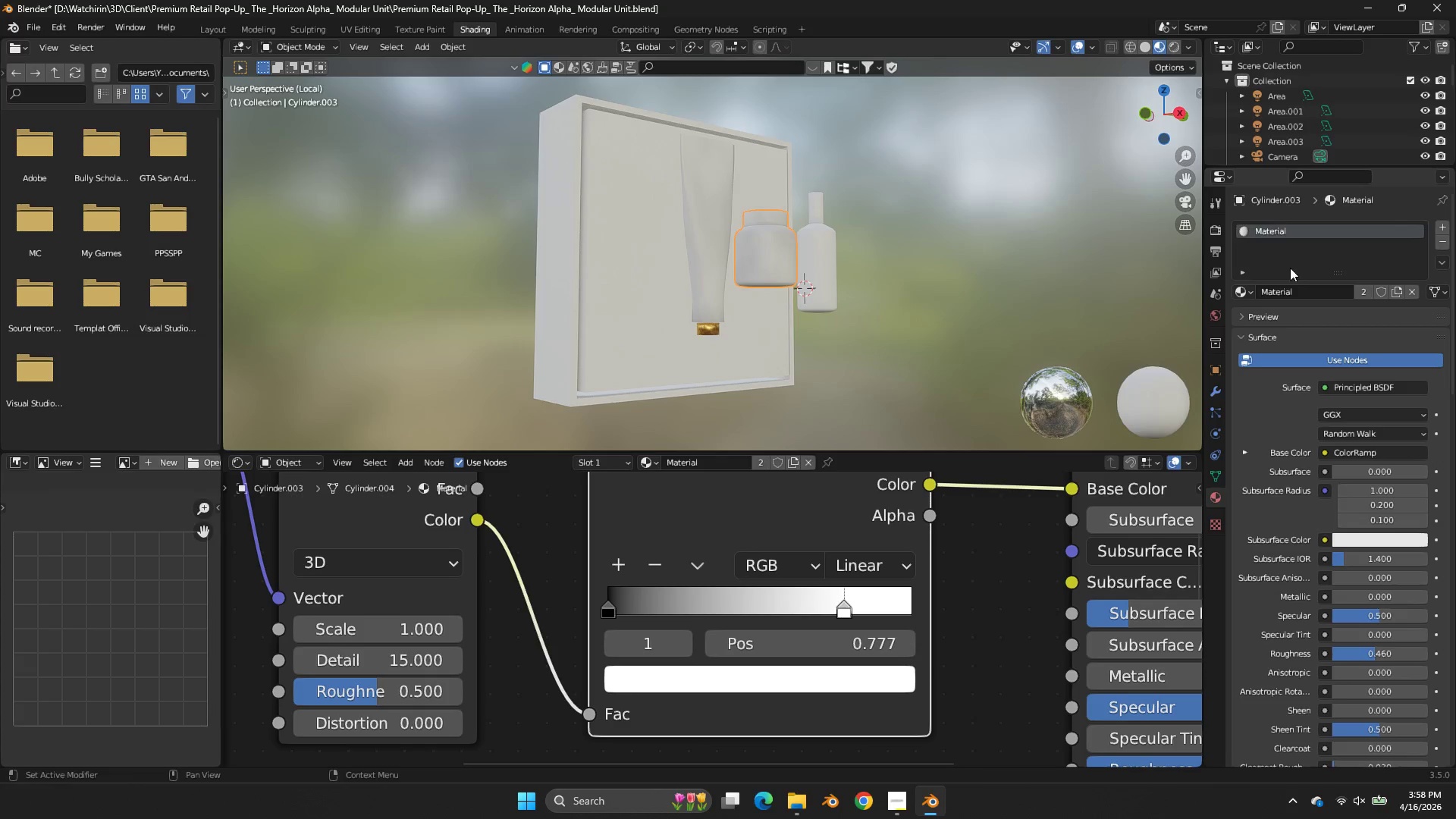 
left_click([1276, 290])
 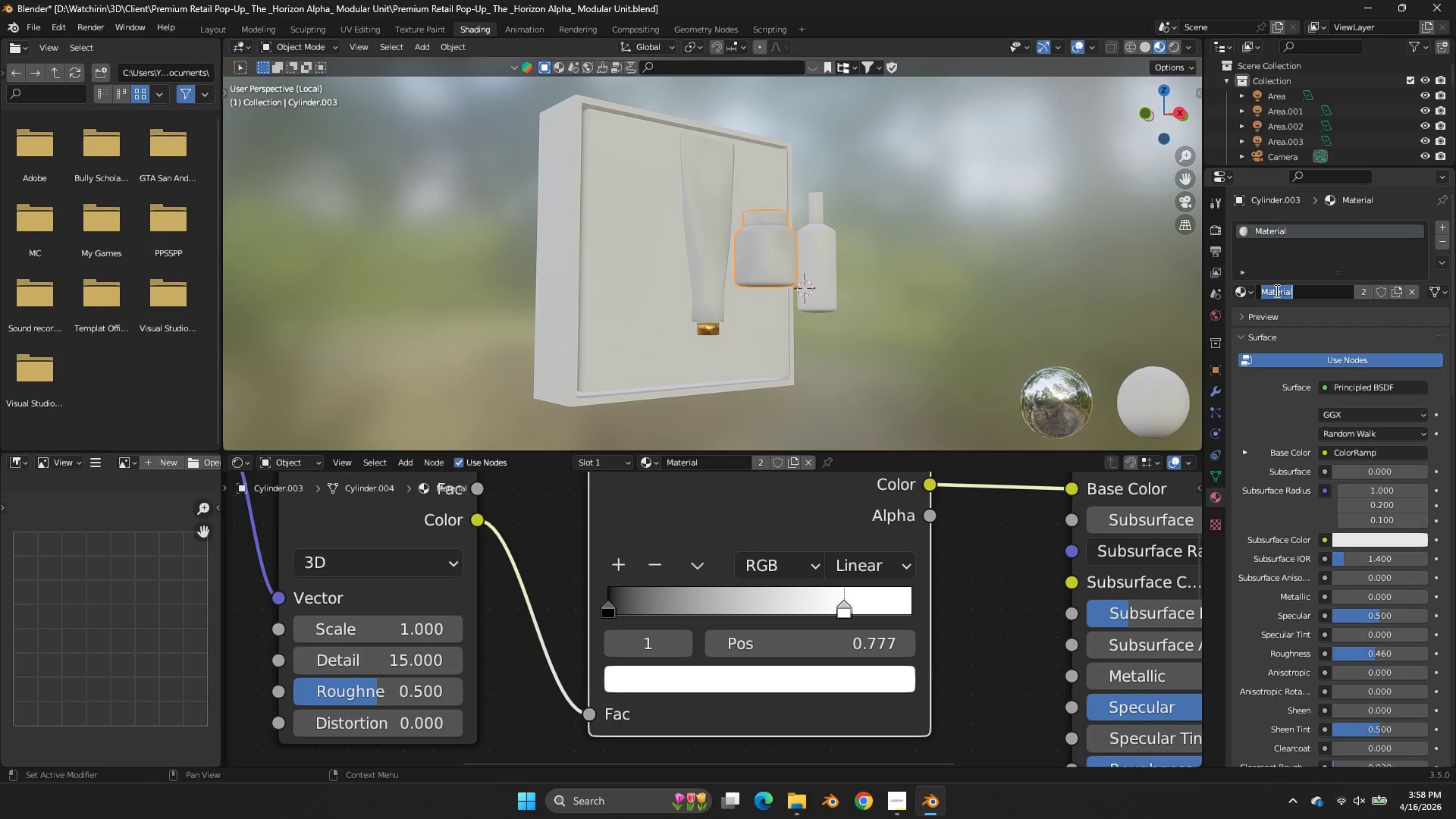 
type(Pru)
key(Backspace)
type(oduk Putih)
 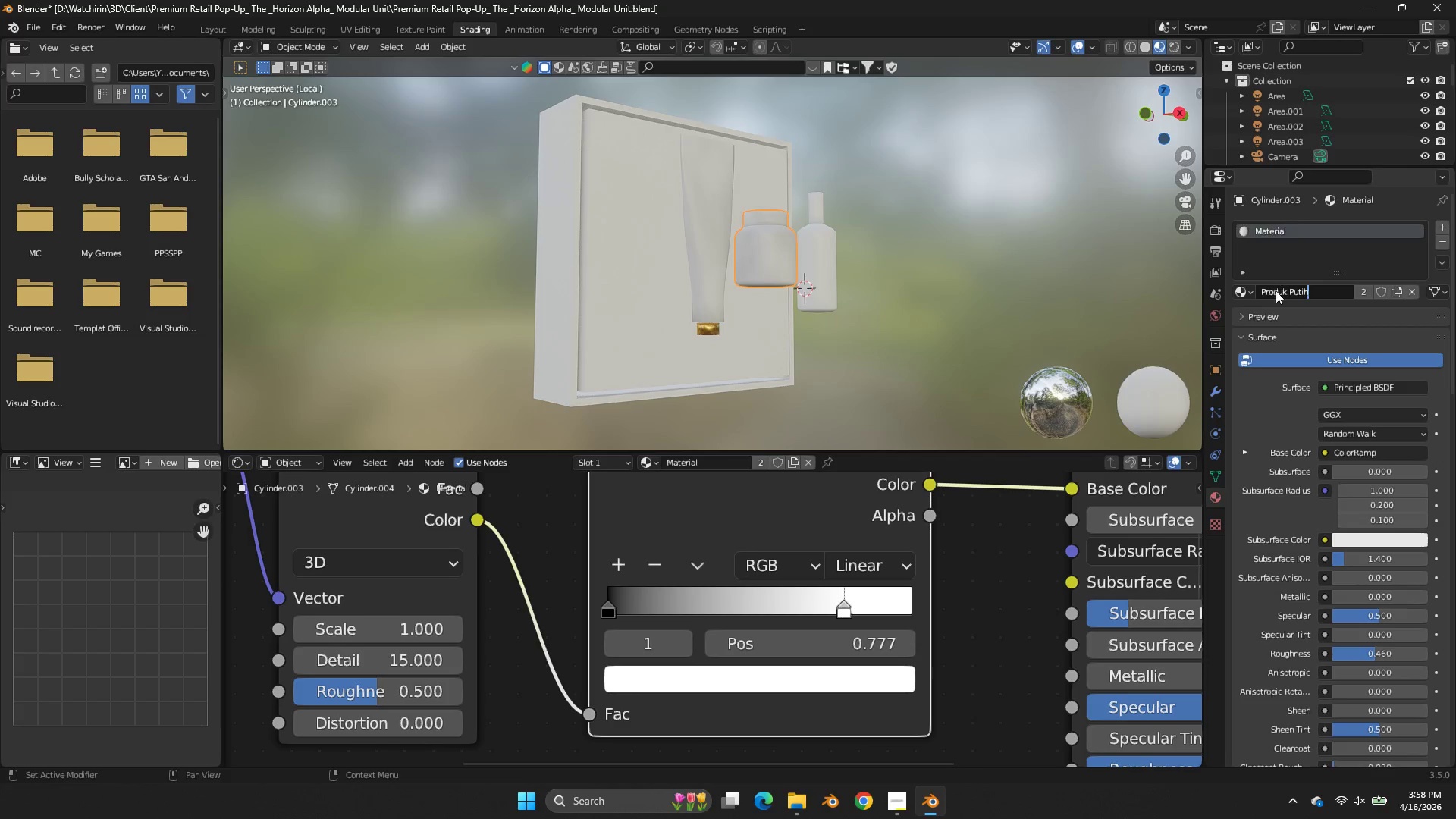 
key(Enter)
 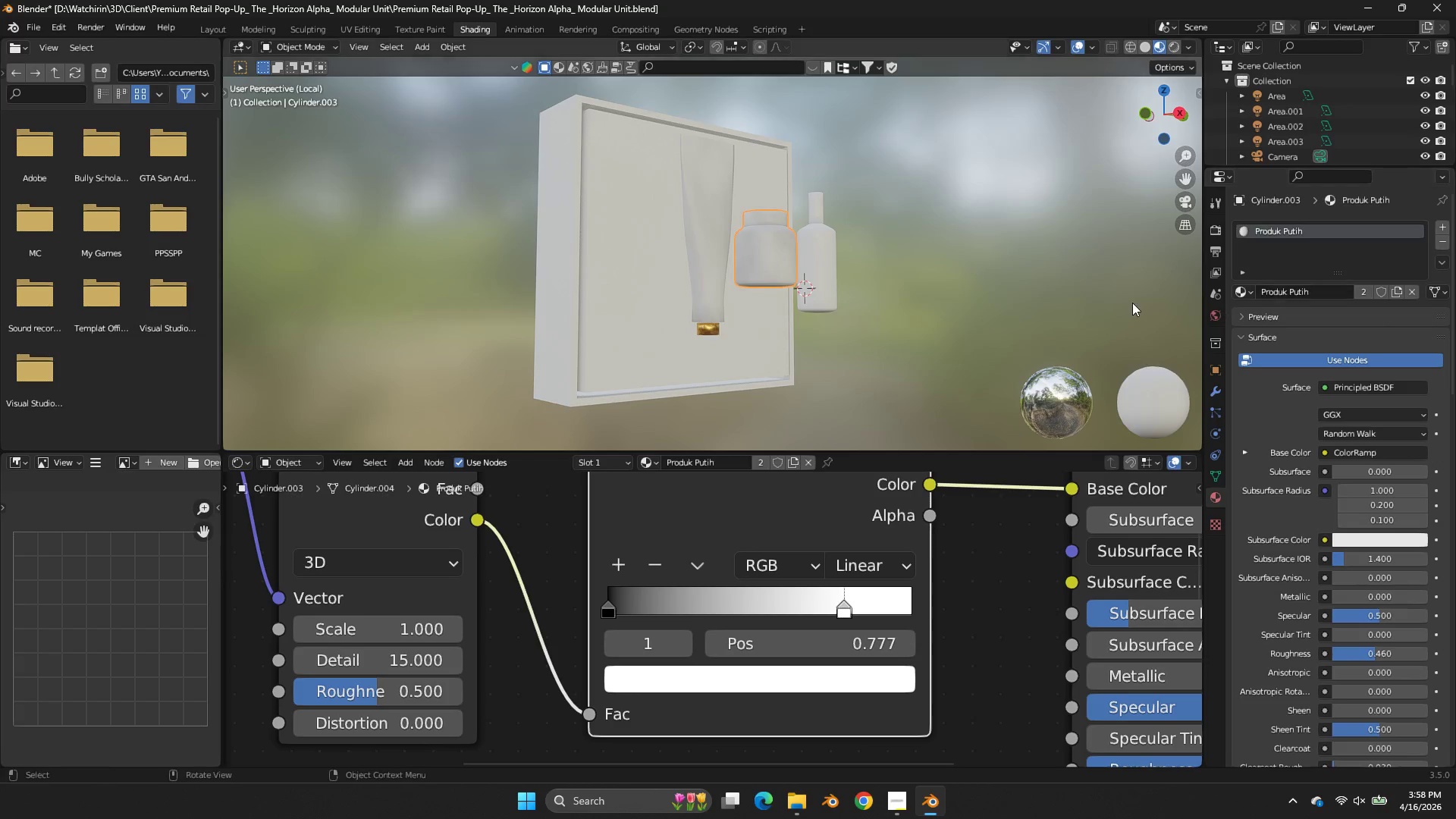 
left_click([956, 218])
 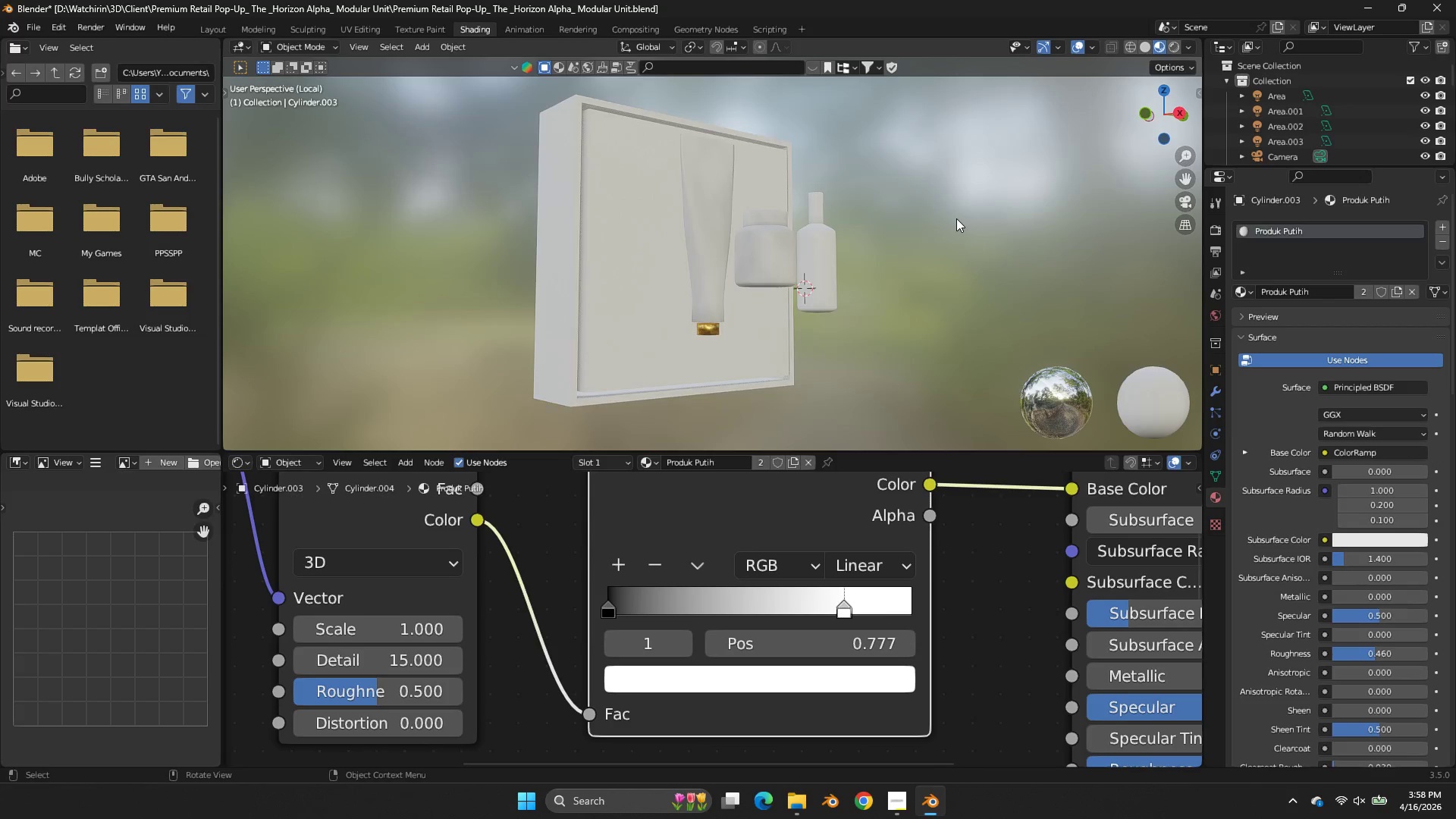 
key(Control+S)
 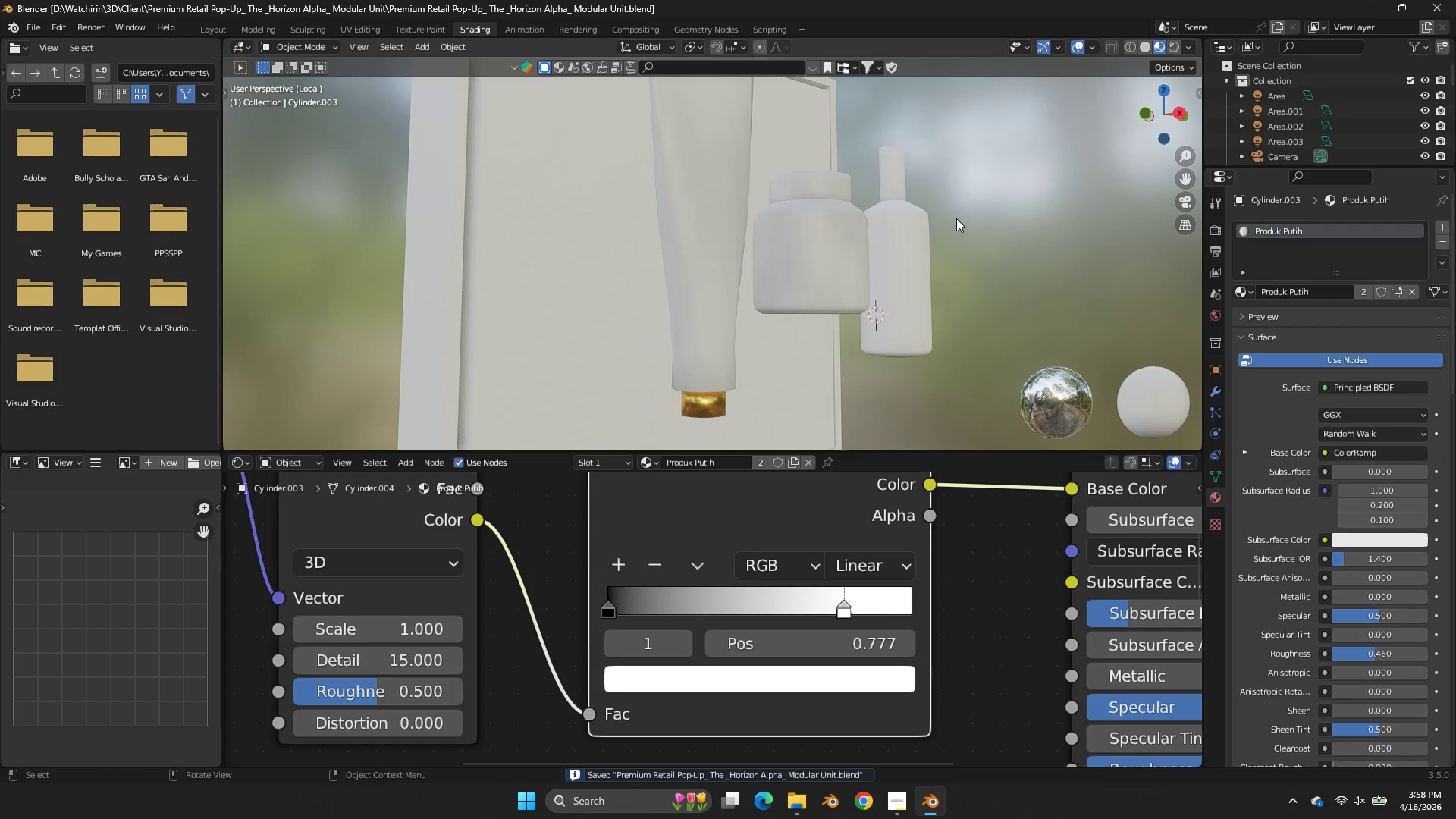 
scroll: coordinate [956, 218], scroll_direction: up, amount: 4.0
 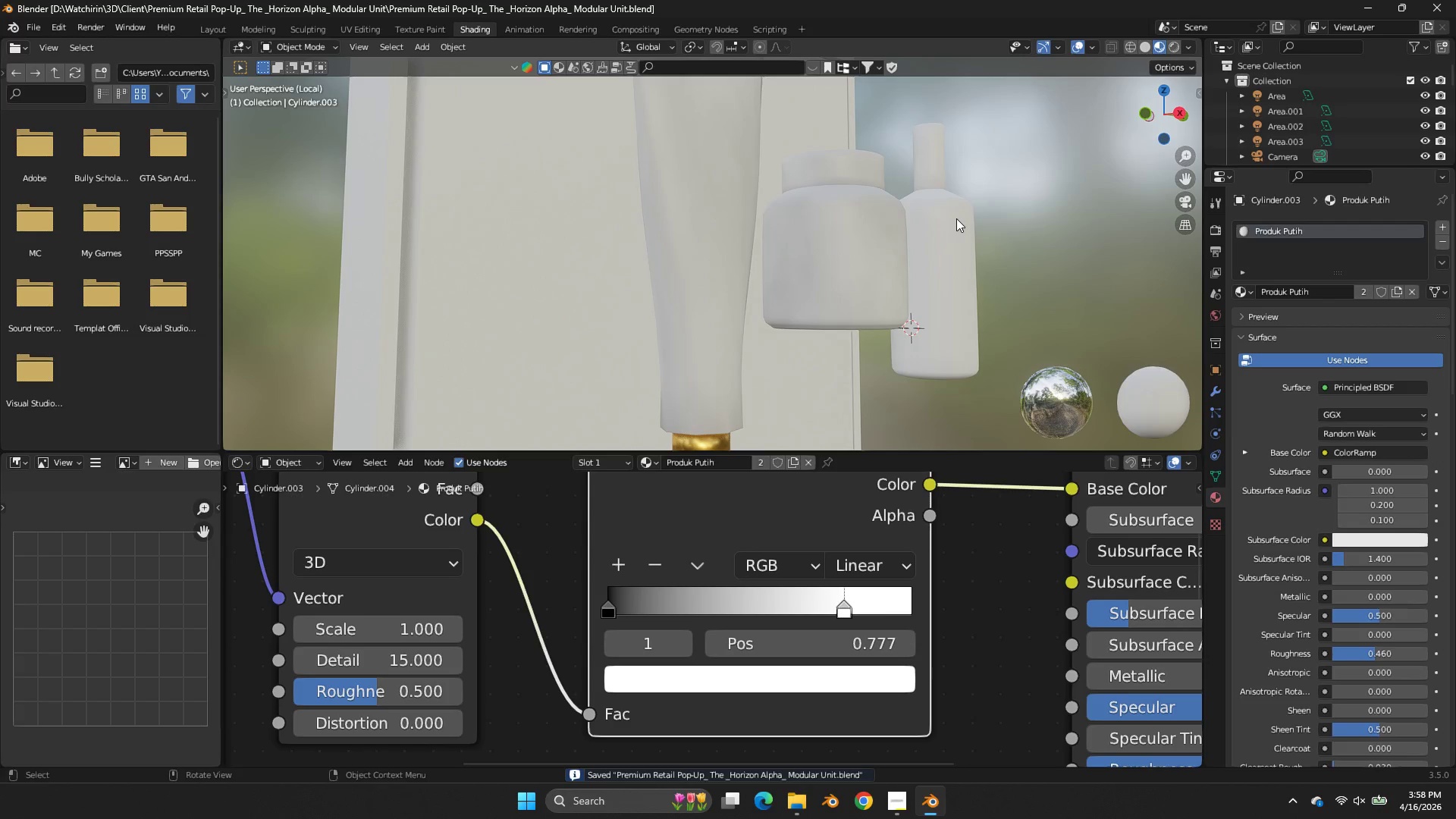 
scroll: coordinate [956, 225], scroll_direction: down, amount: 4.0
 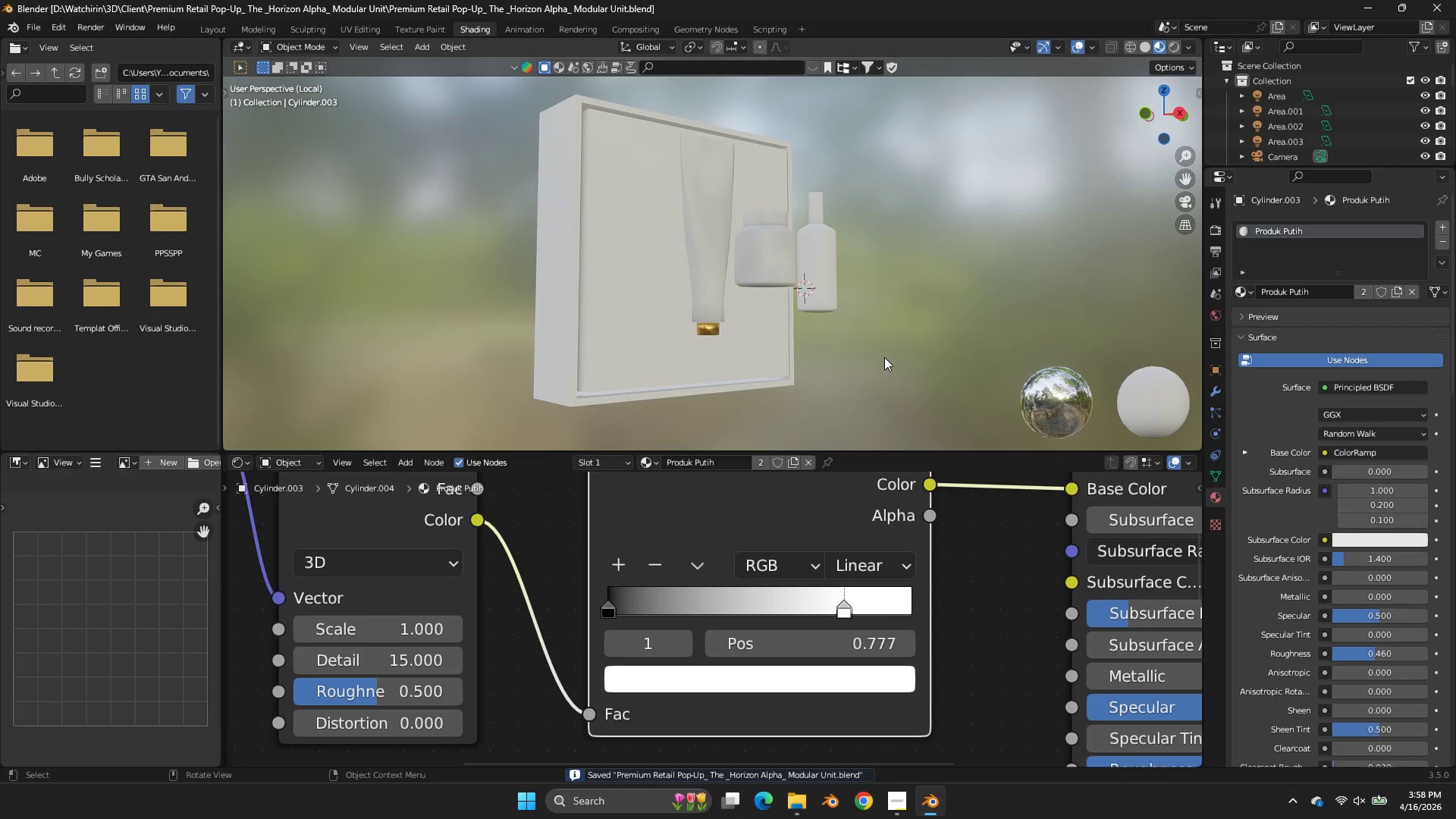 
scroll: coordinate [884, 357], scroll_direction: up, amount: 3.0
 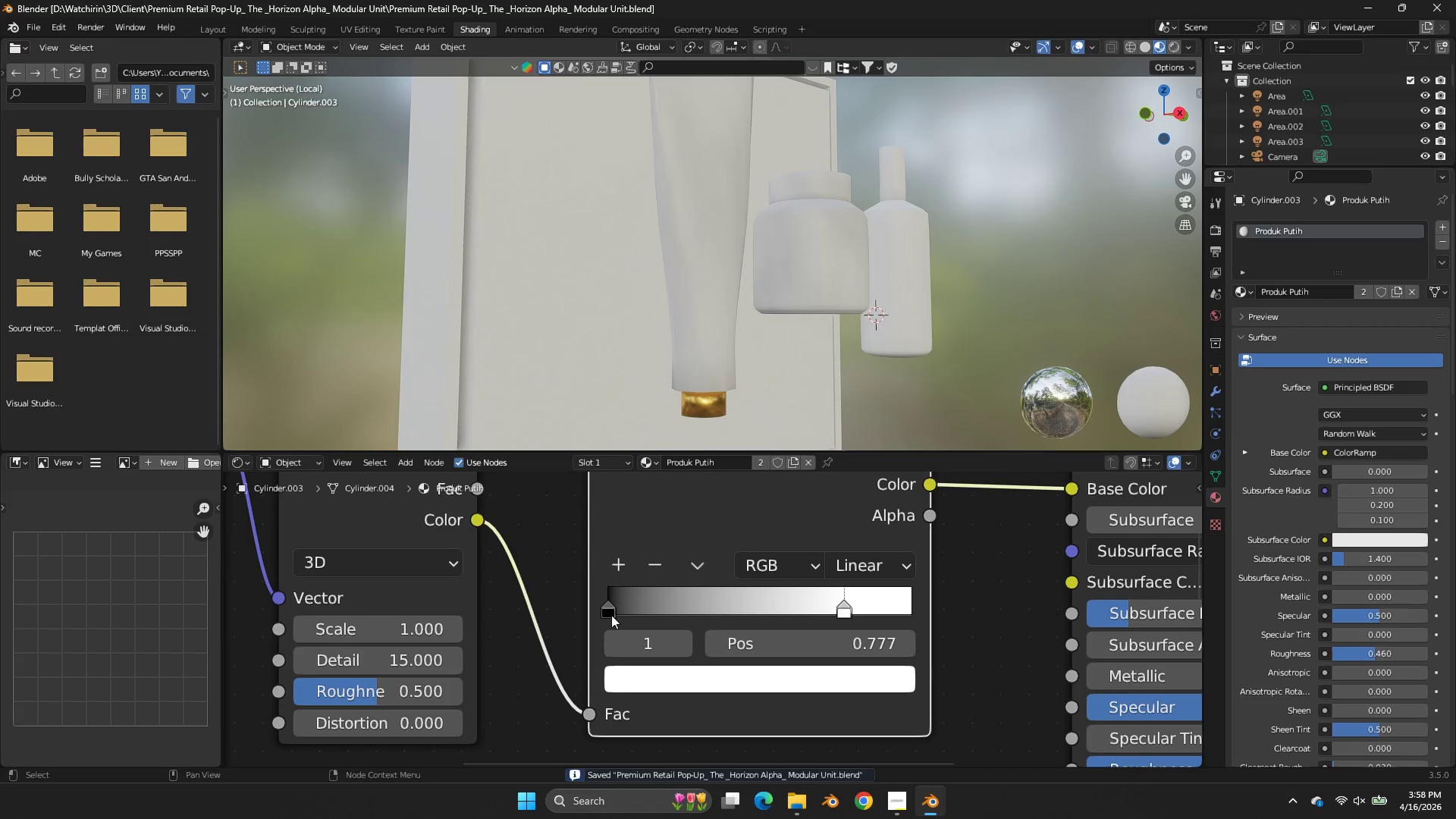 
left_click_drag(start_coordinate=[607, 607], to_coordinate=[657, 606])
 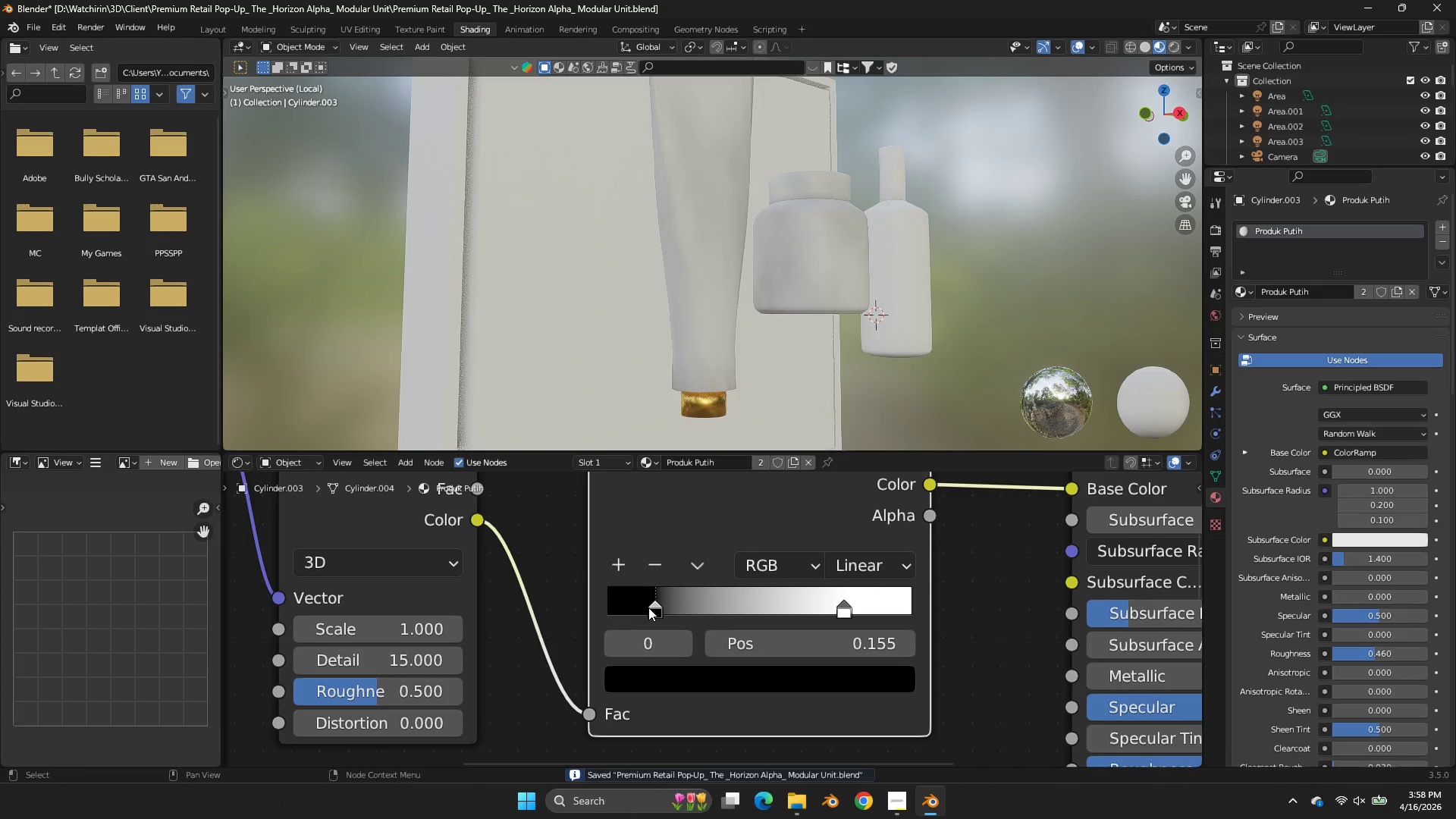 
left_click_drag(start_coordinate=[654, 607], to_coordinate=[631, 610])
 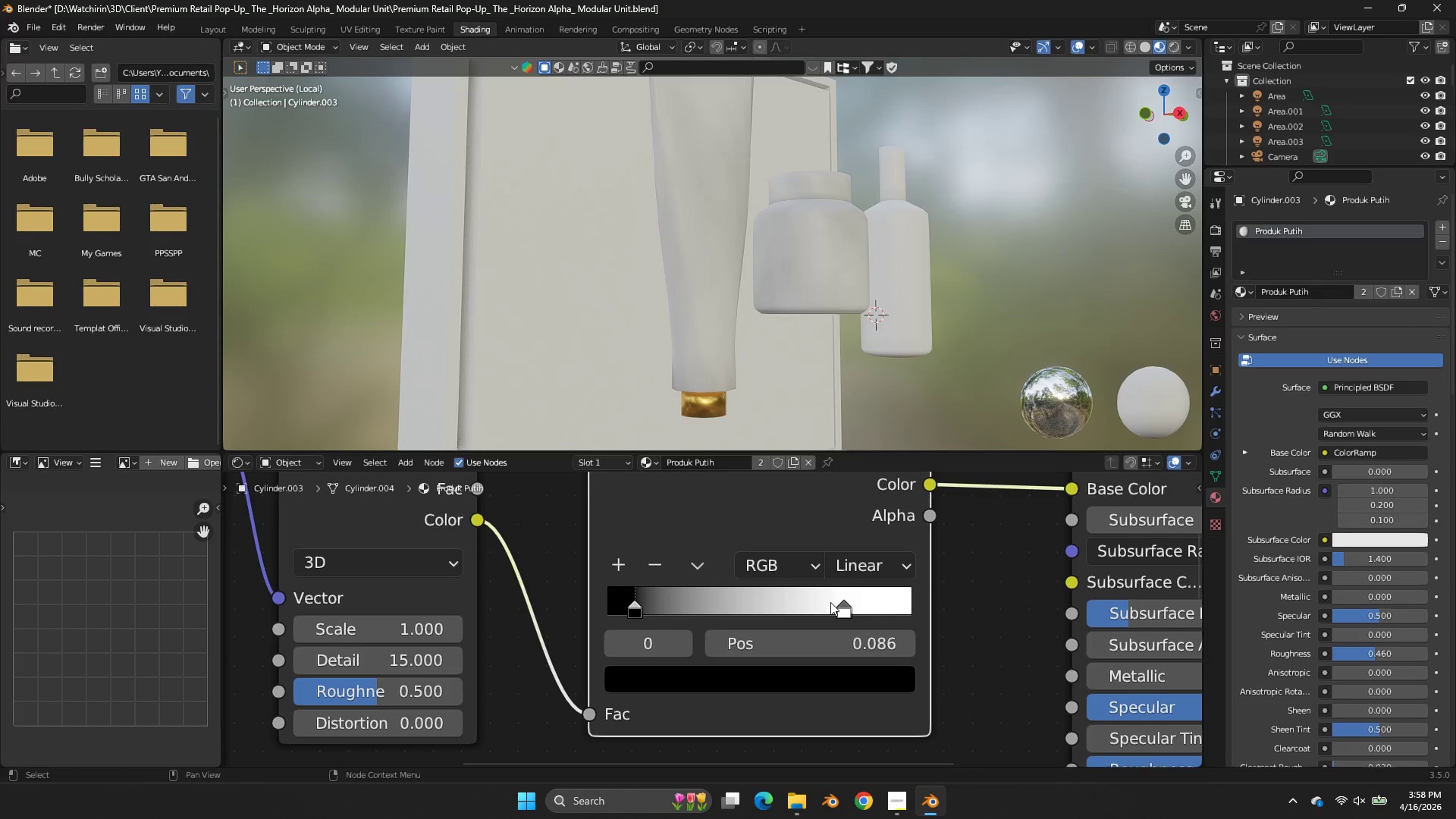 
left_click_drag(start_coordinate=[827, 602], to_coordinate=[801, 595])
 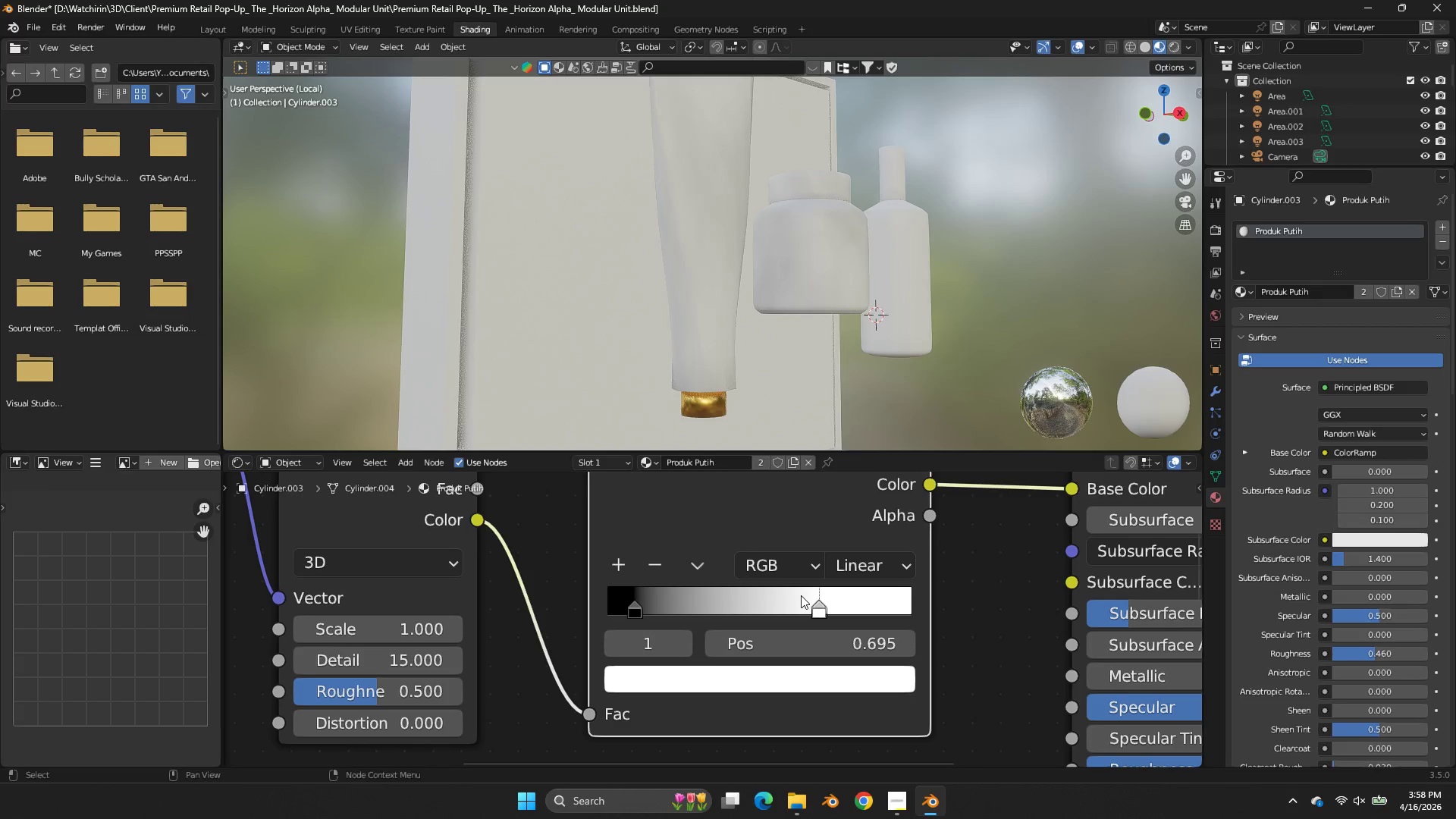 
left_click([801, 595])
 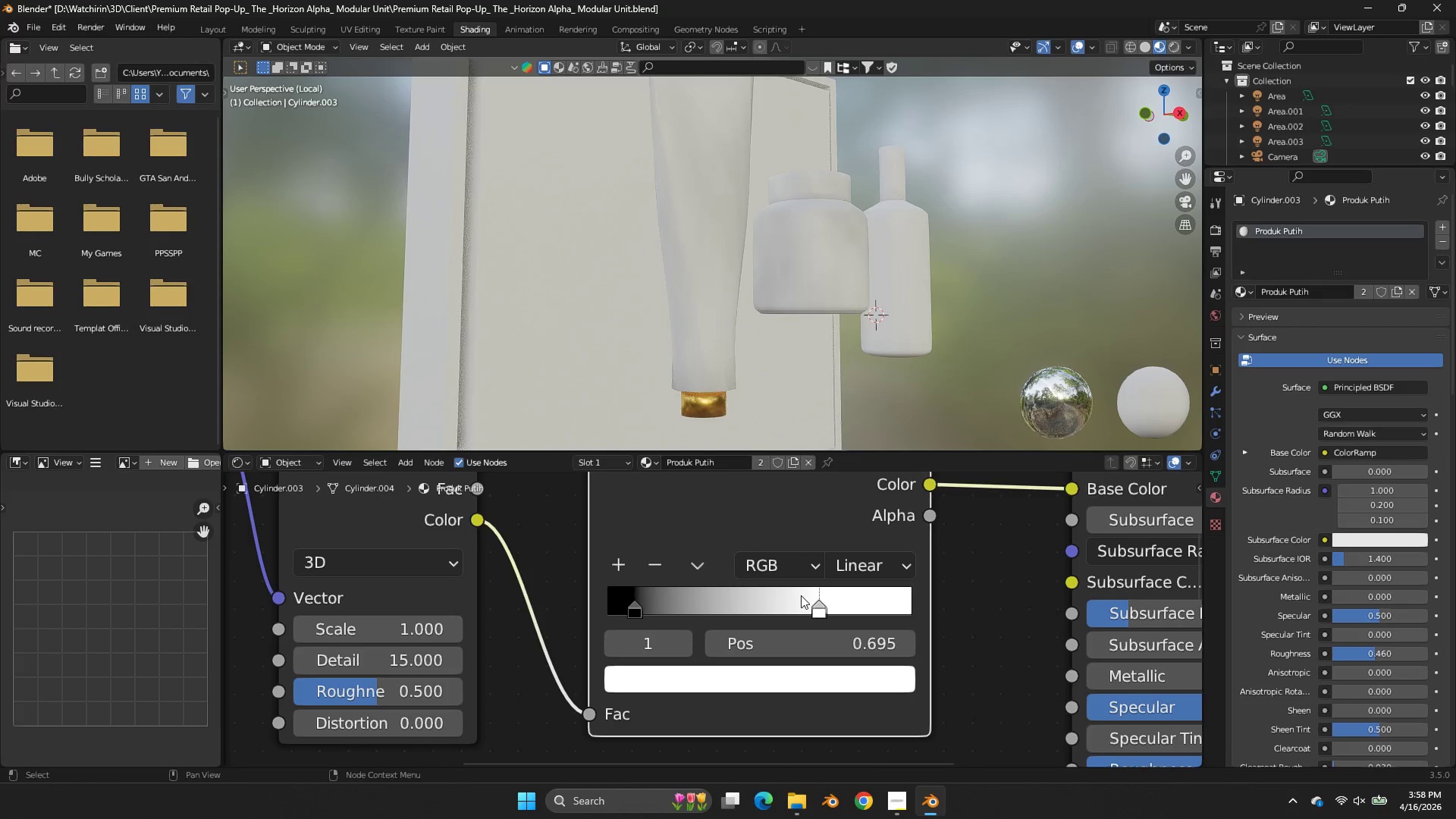 
key(Control+S)
 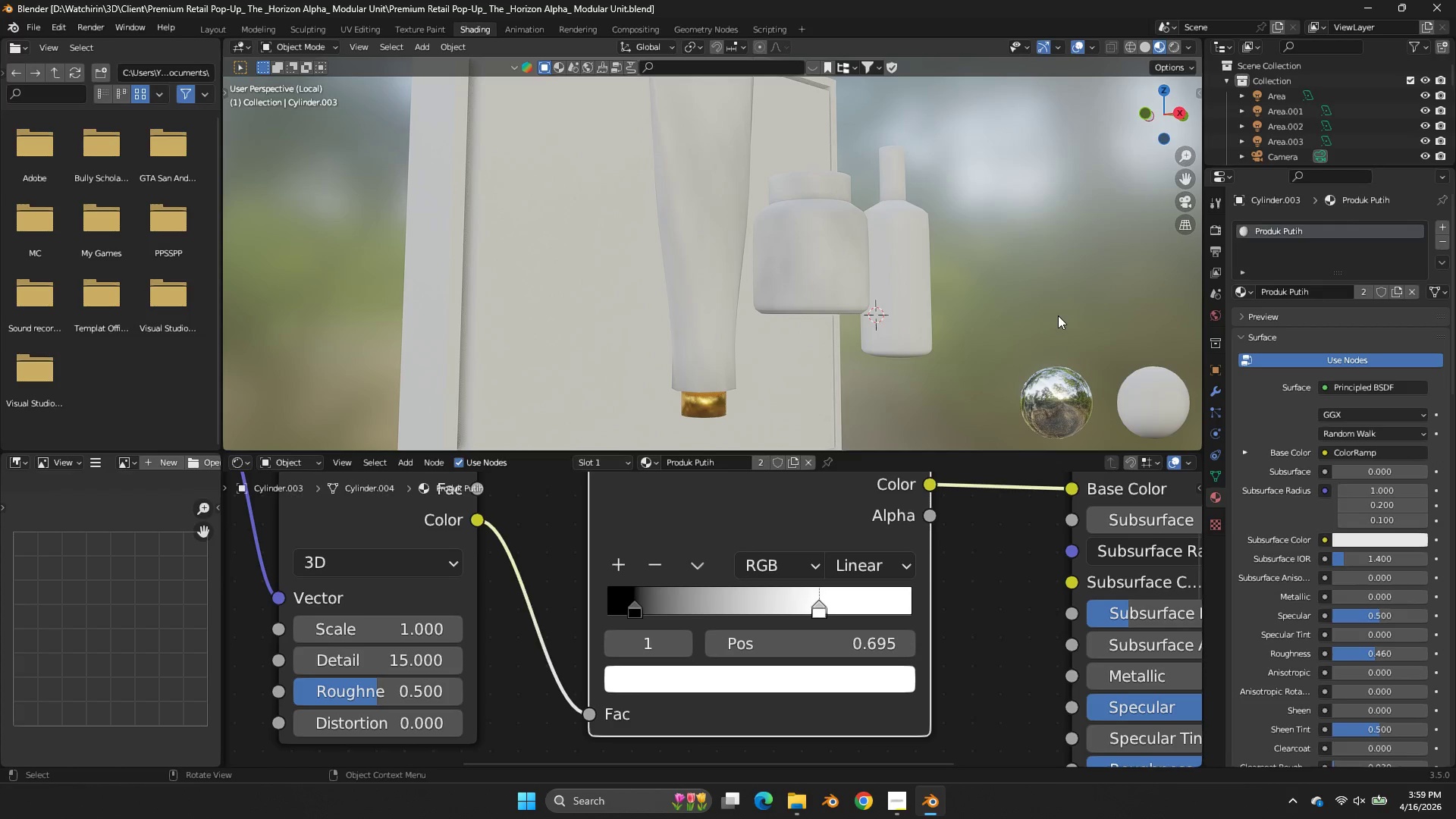 
wait(22.5)
 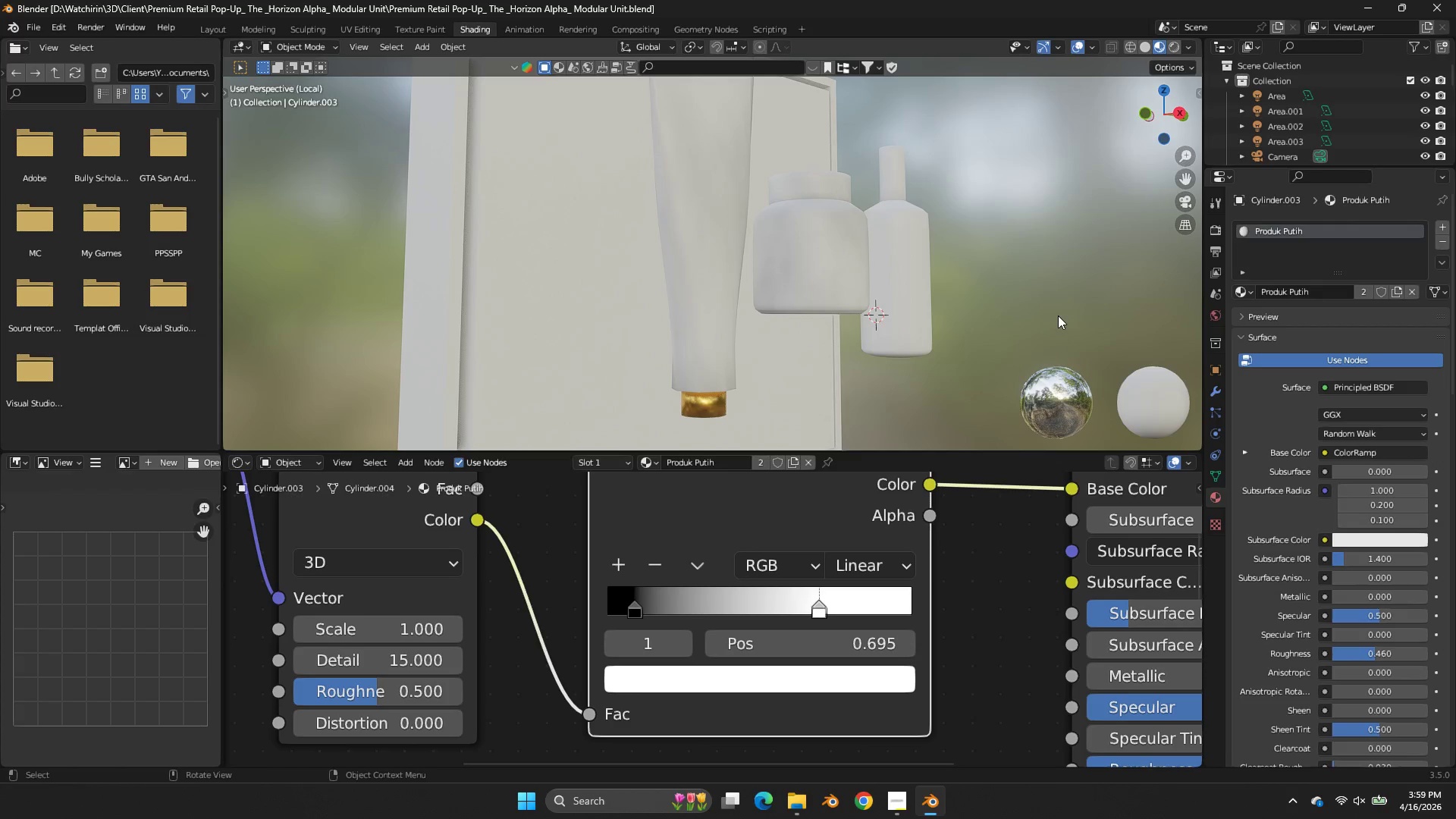 
left_click([808, 221])
 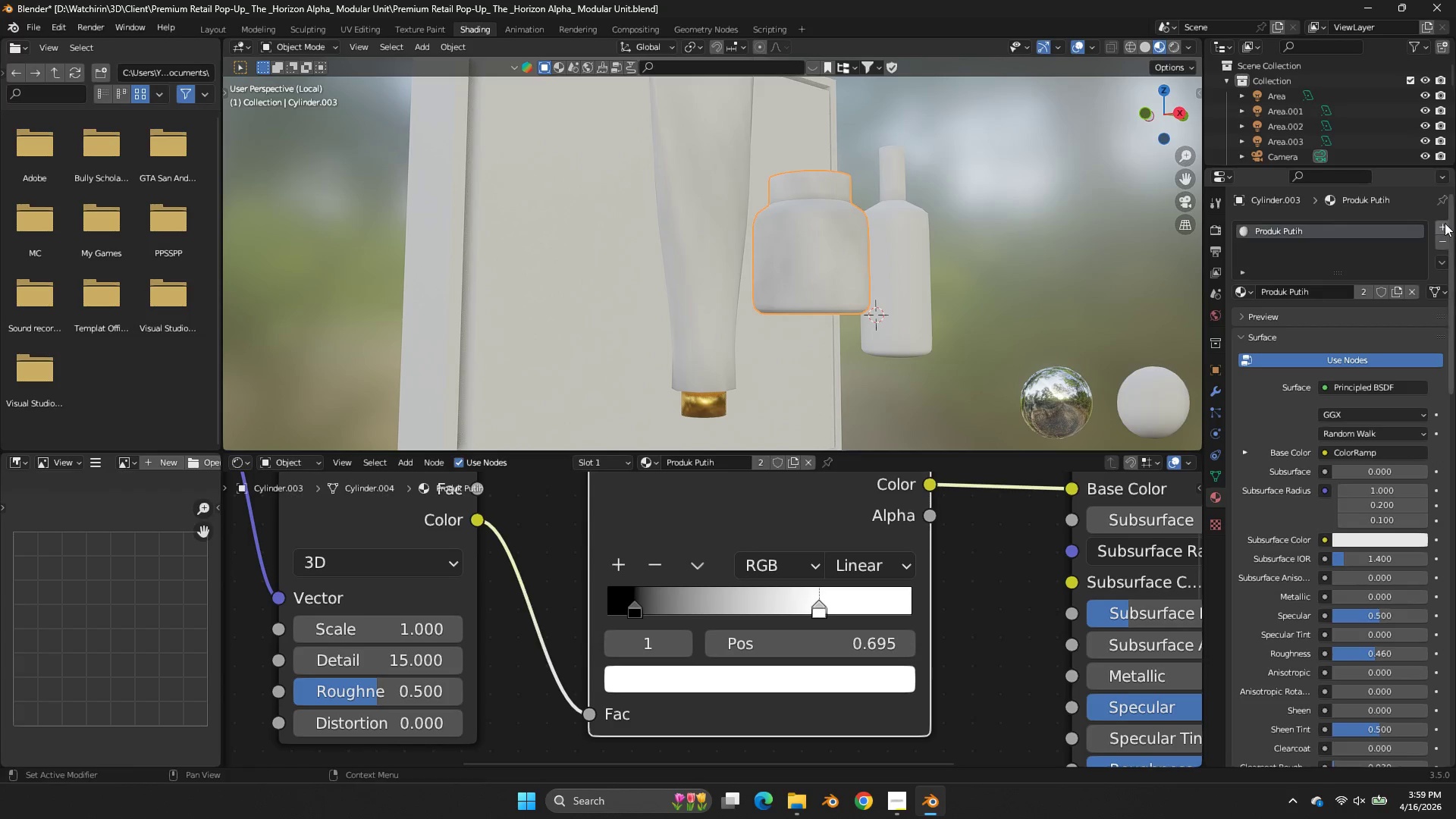 
left_click([1445, 225])
 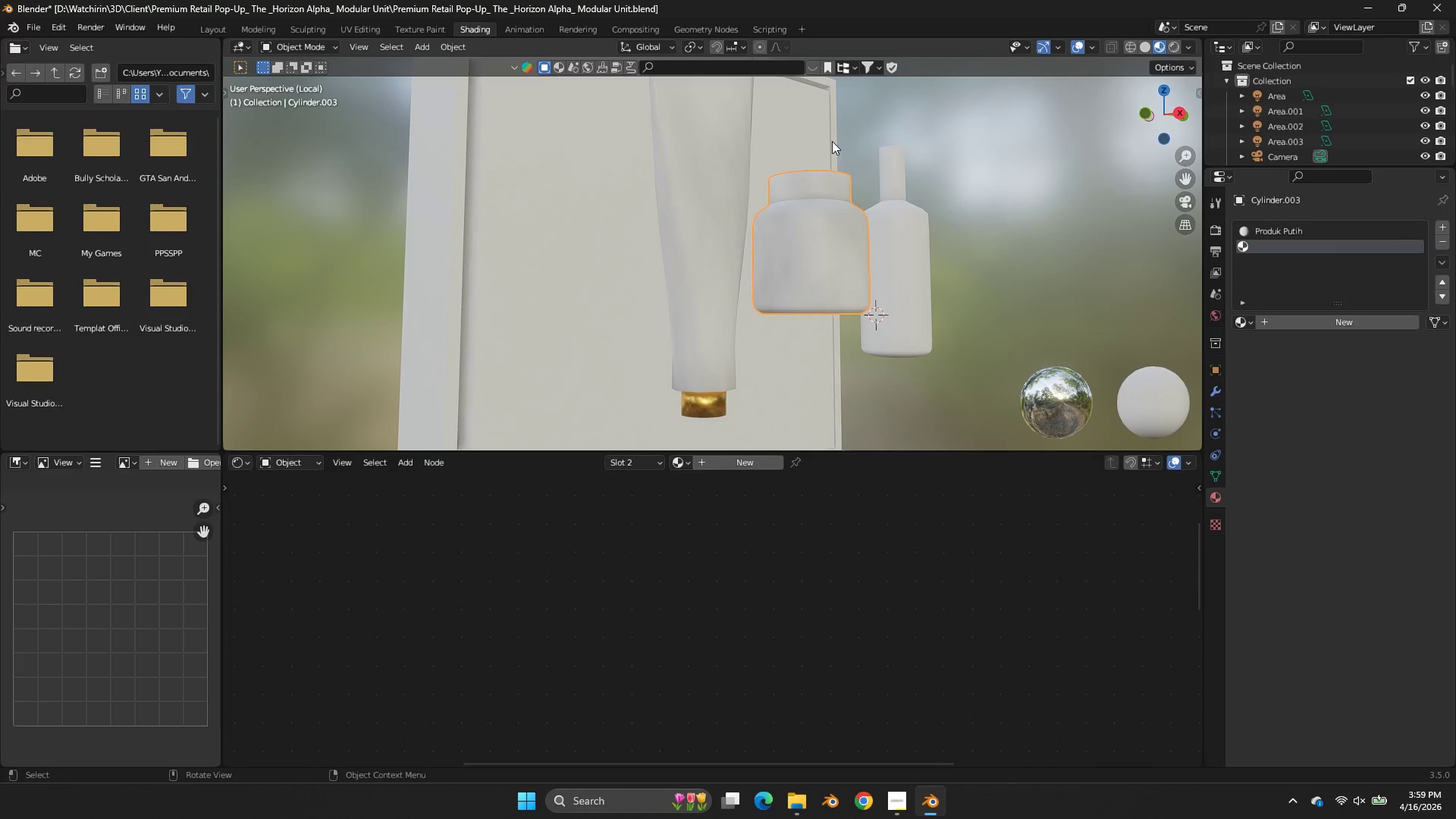 
key(Tab)
 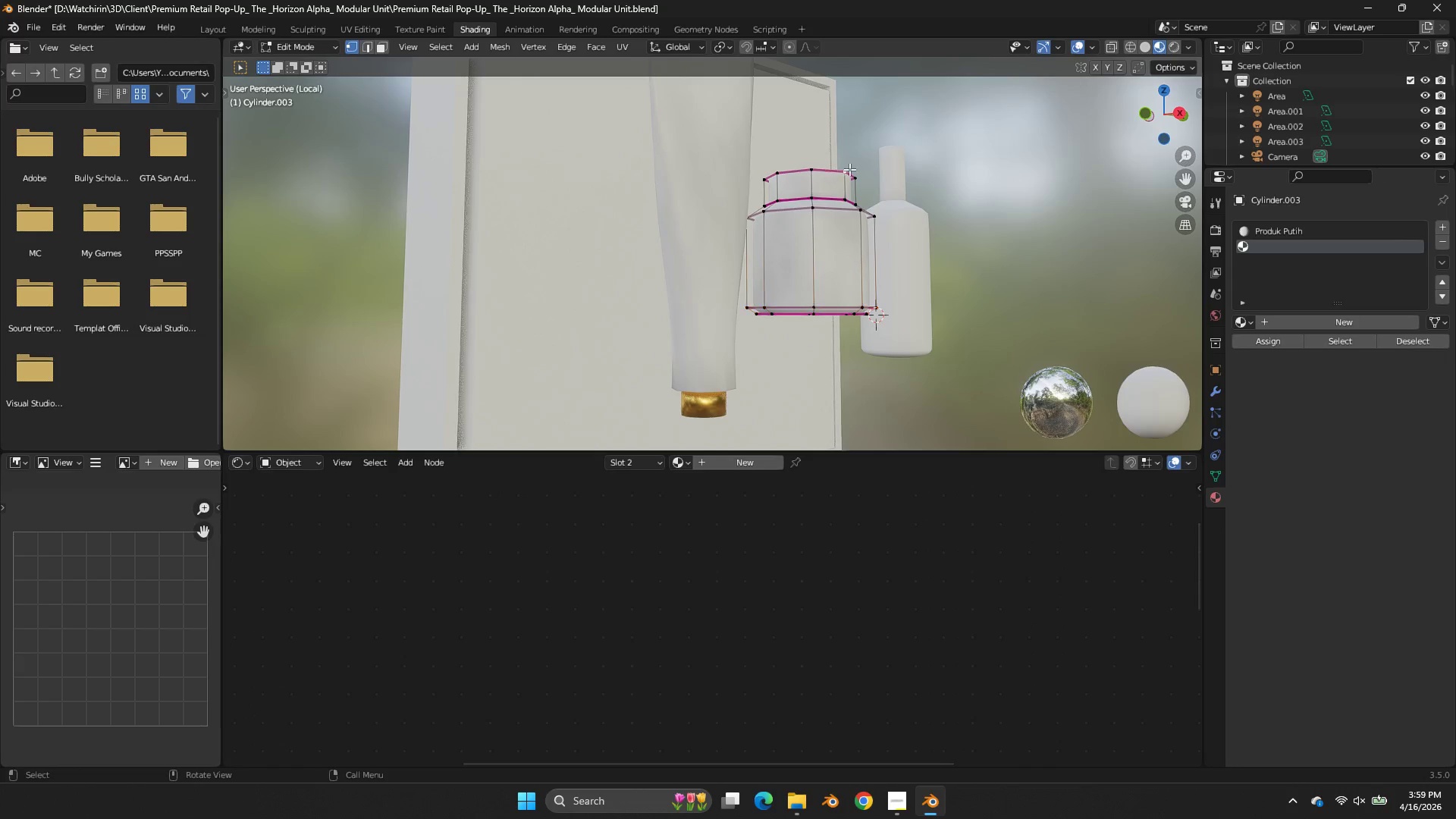 
double_click([852, 168])
 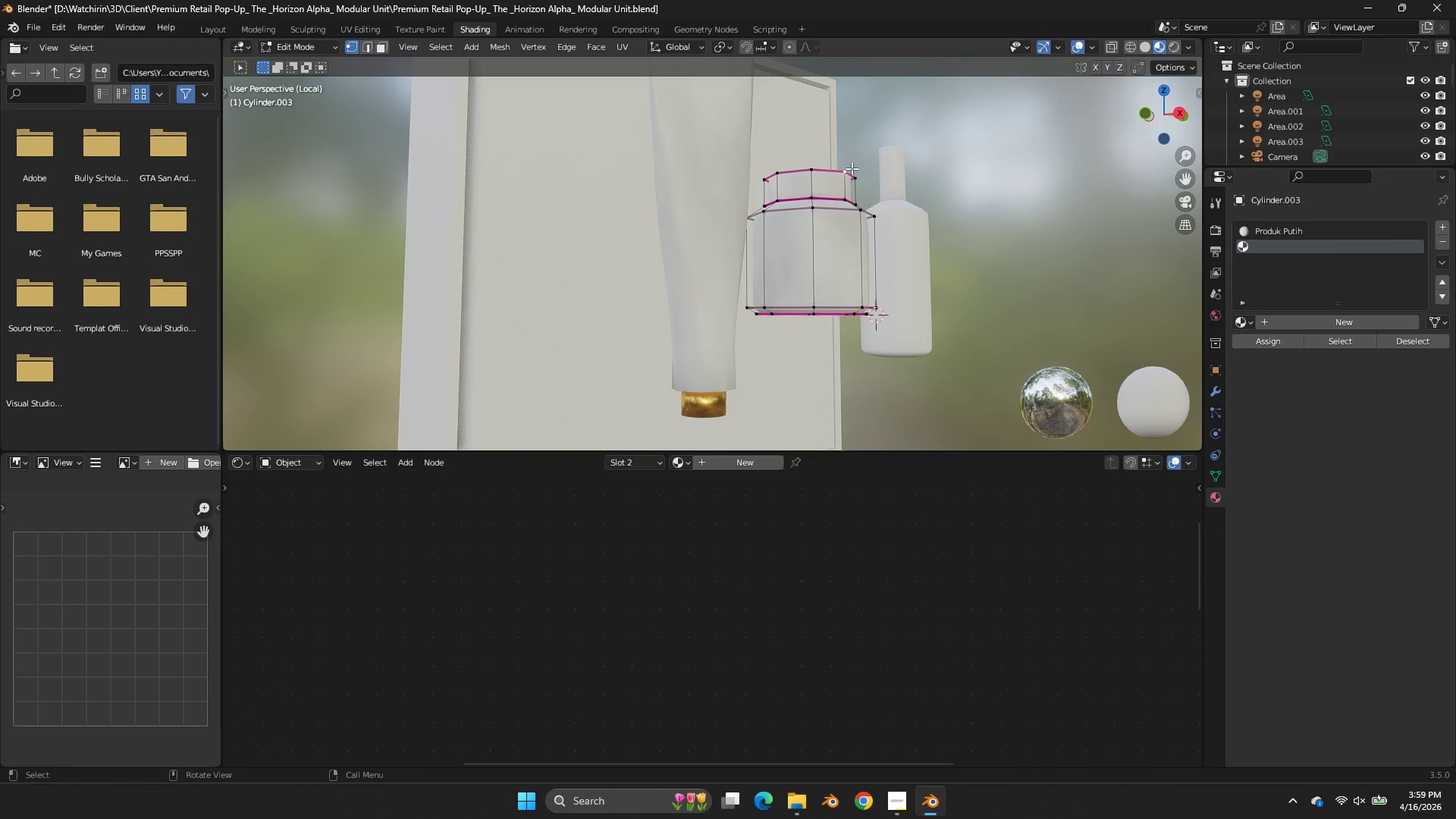 
triple_click([852, 168])
 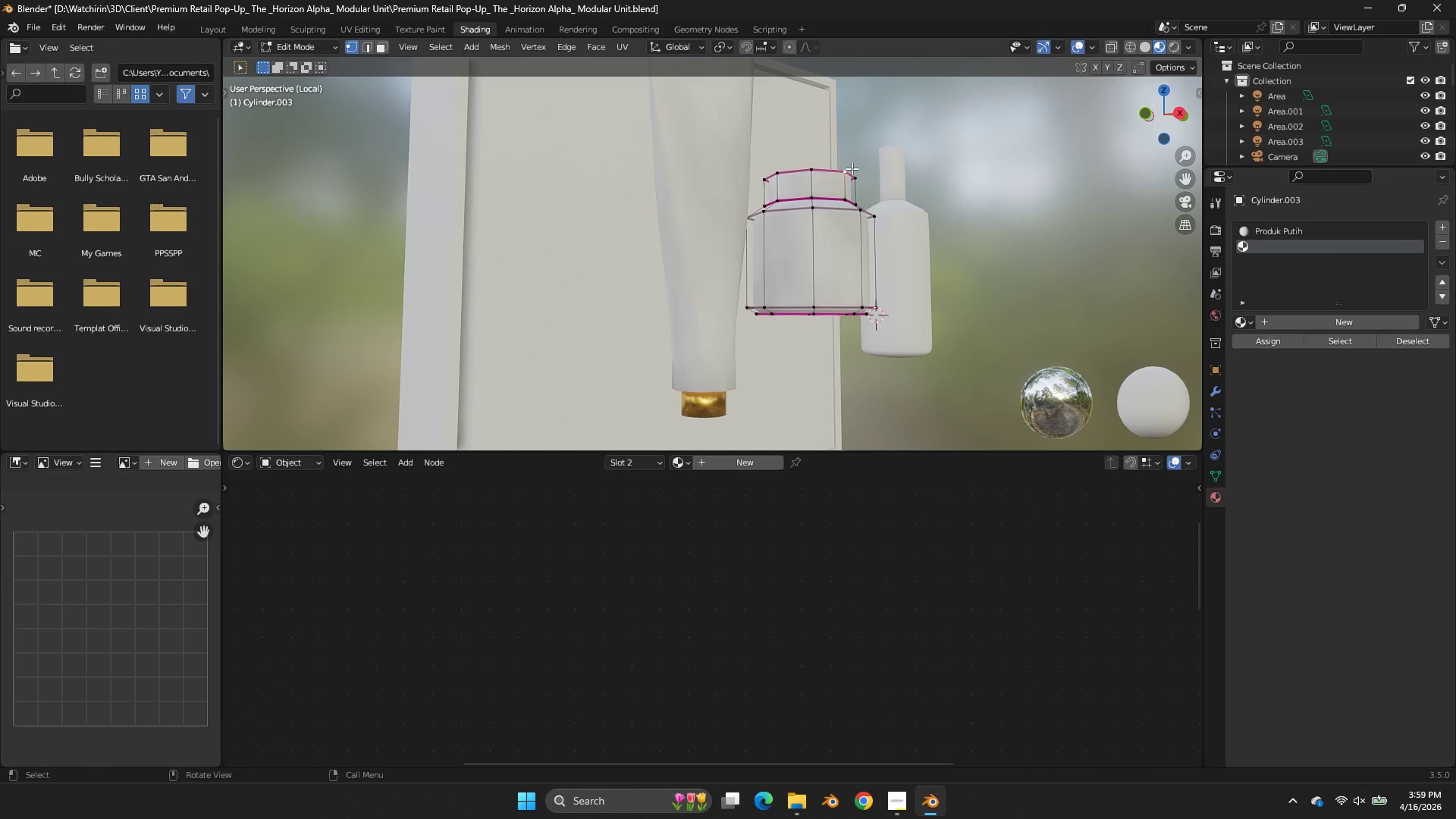 
key(L)
 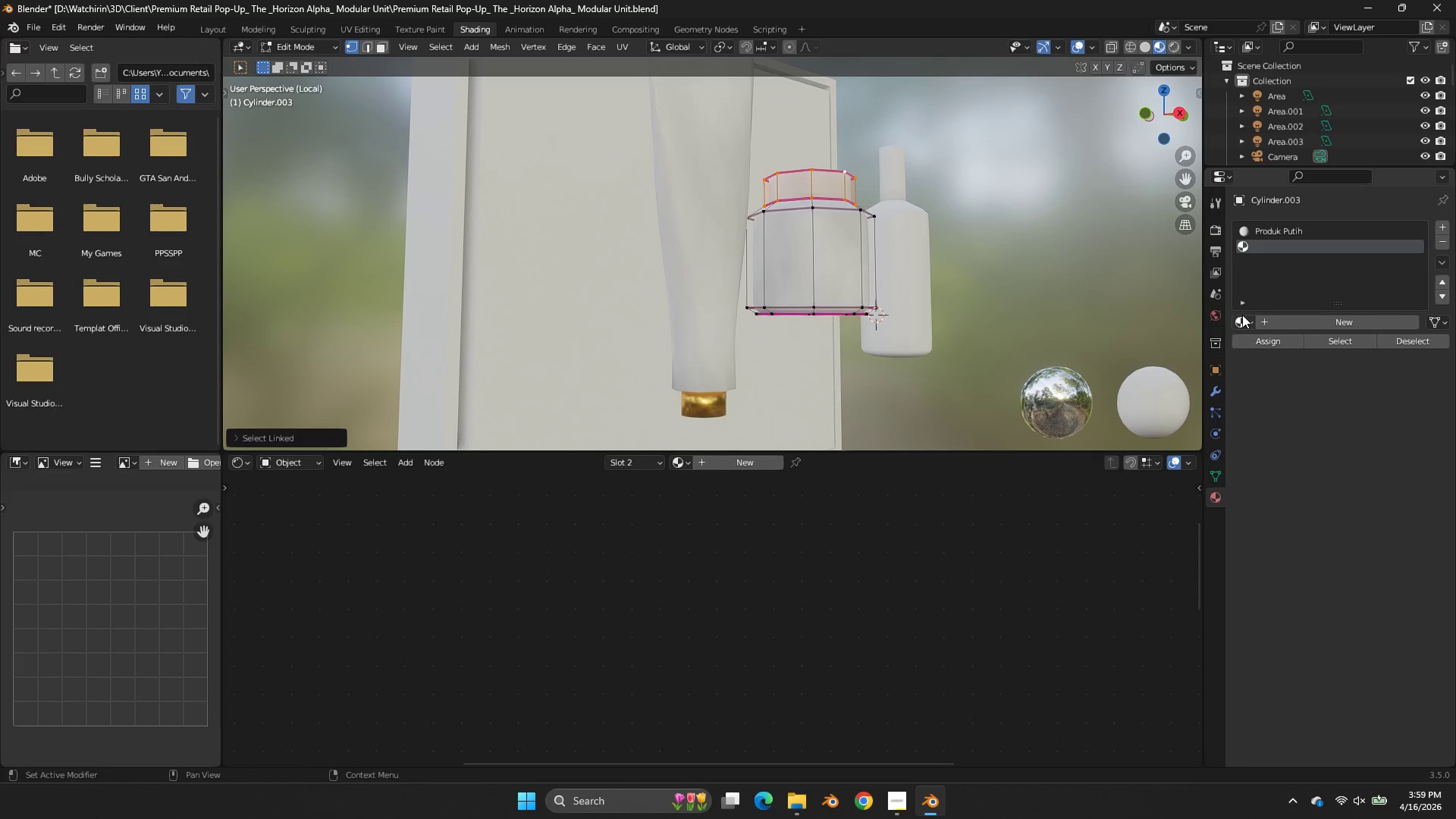 
left_click([1242, 316])
 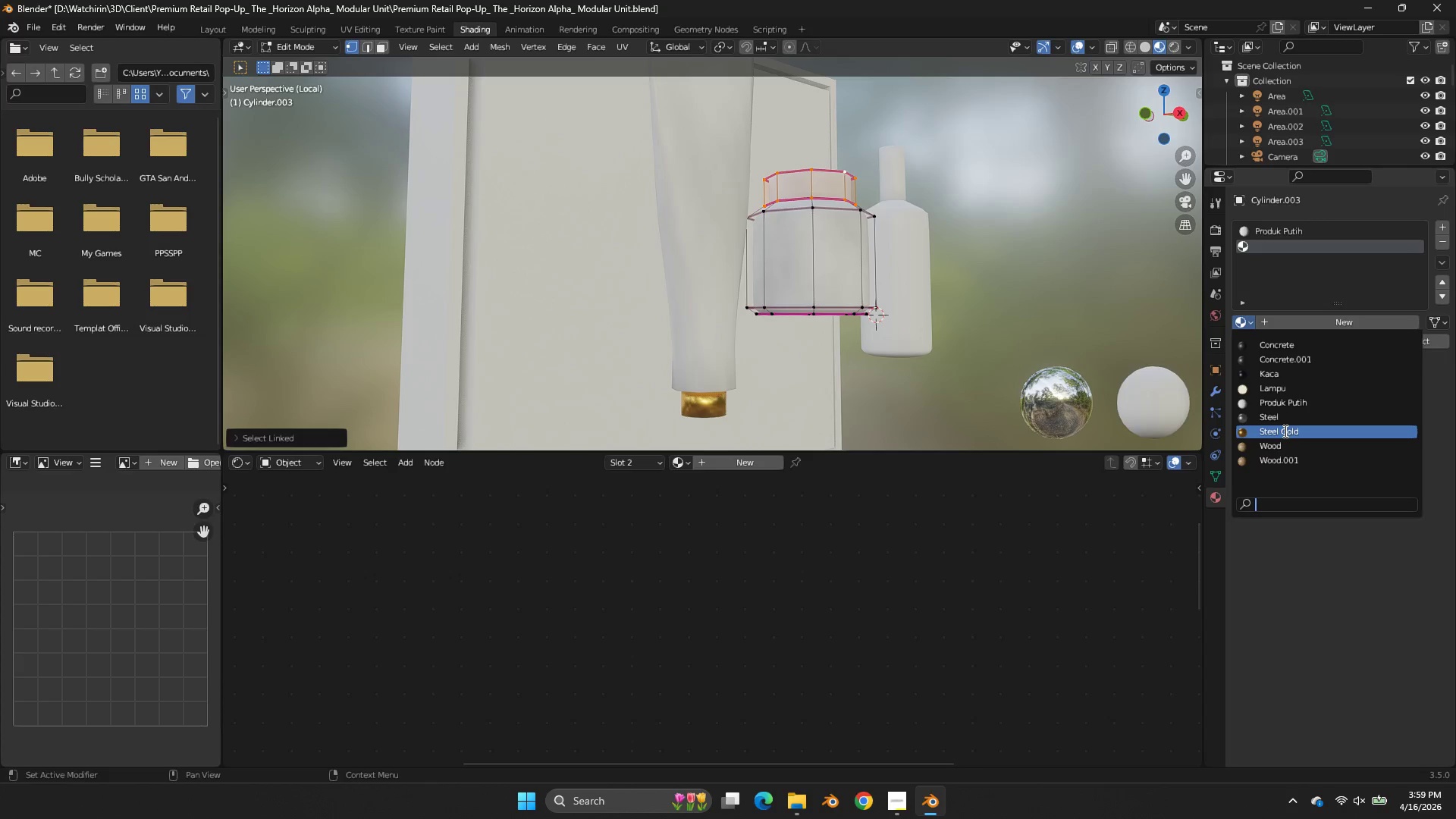 
left_click([1284, 431])
 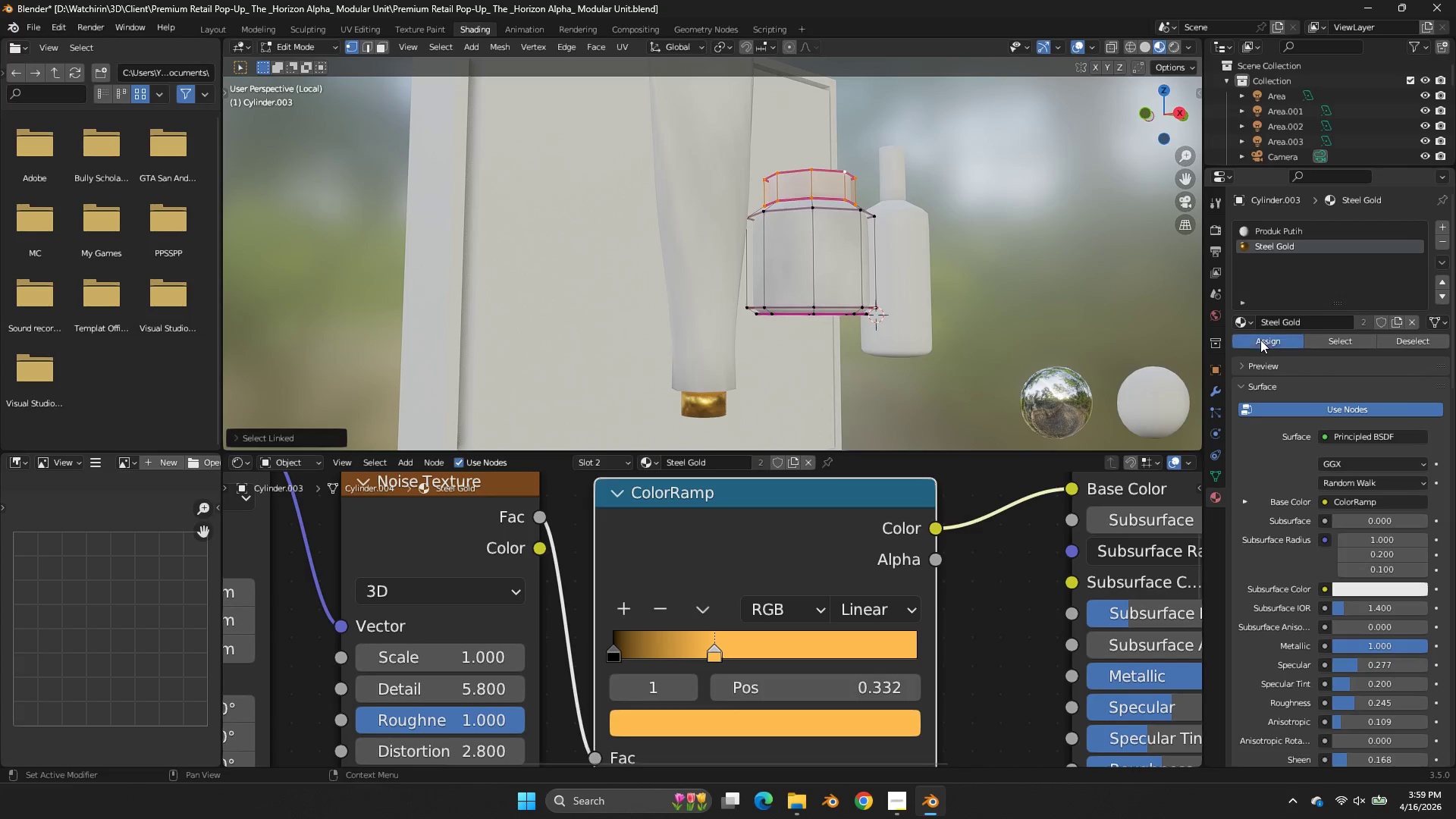 
double_click([1059, 213])
 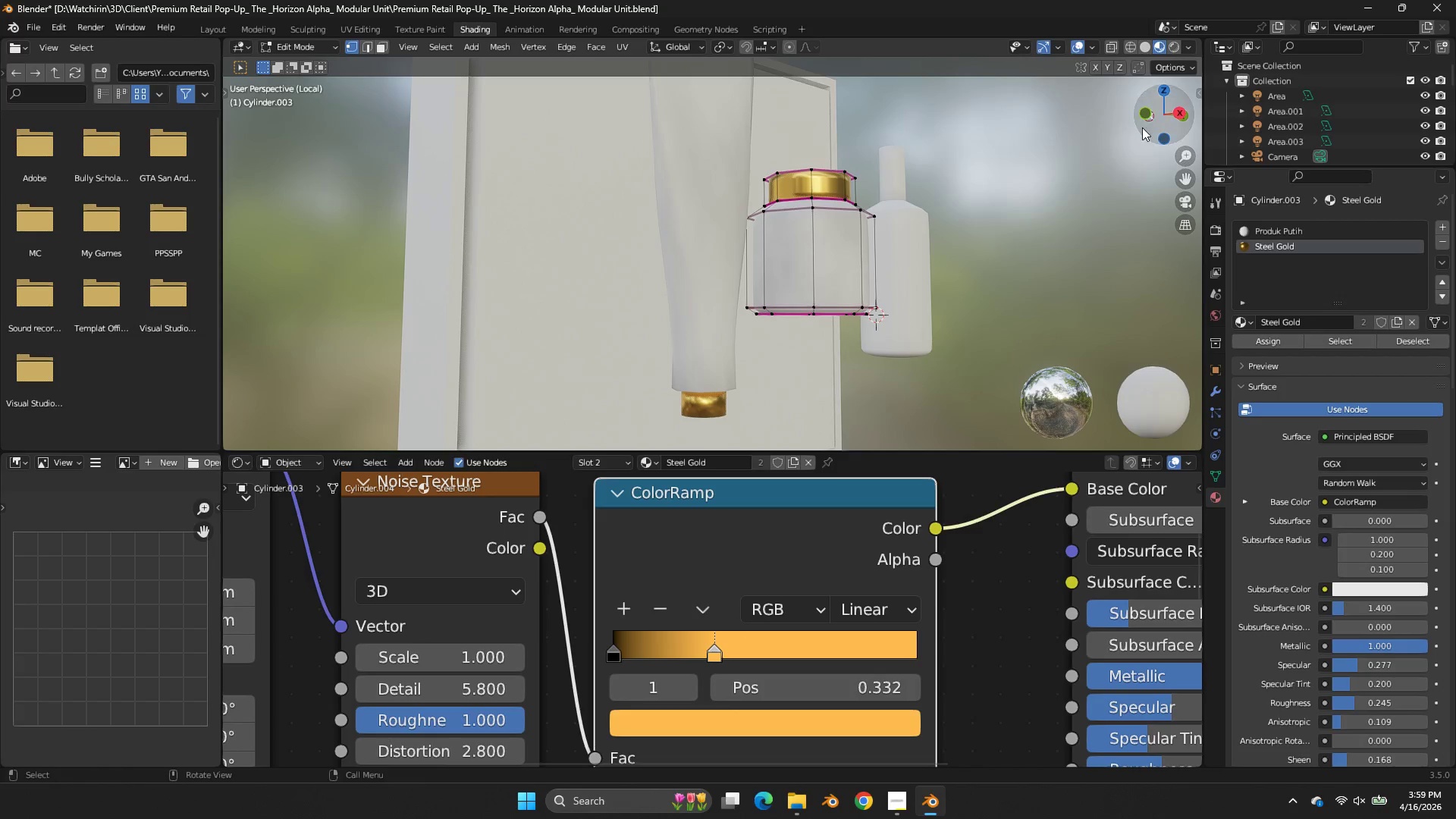 
left_click_drag(start_coordinate=[1154, 123], to_coordinate=[1129, 140])
 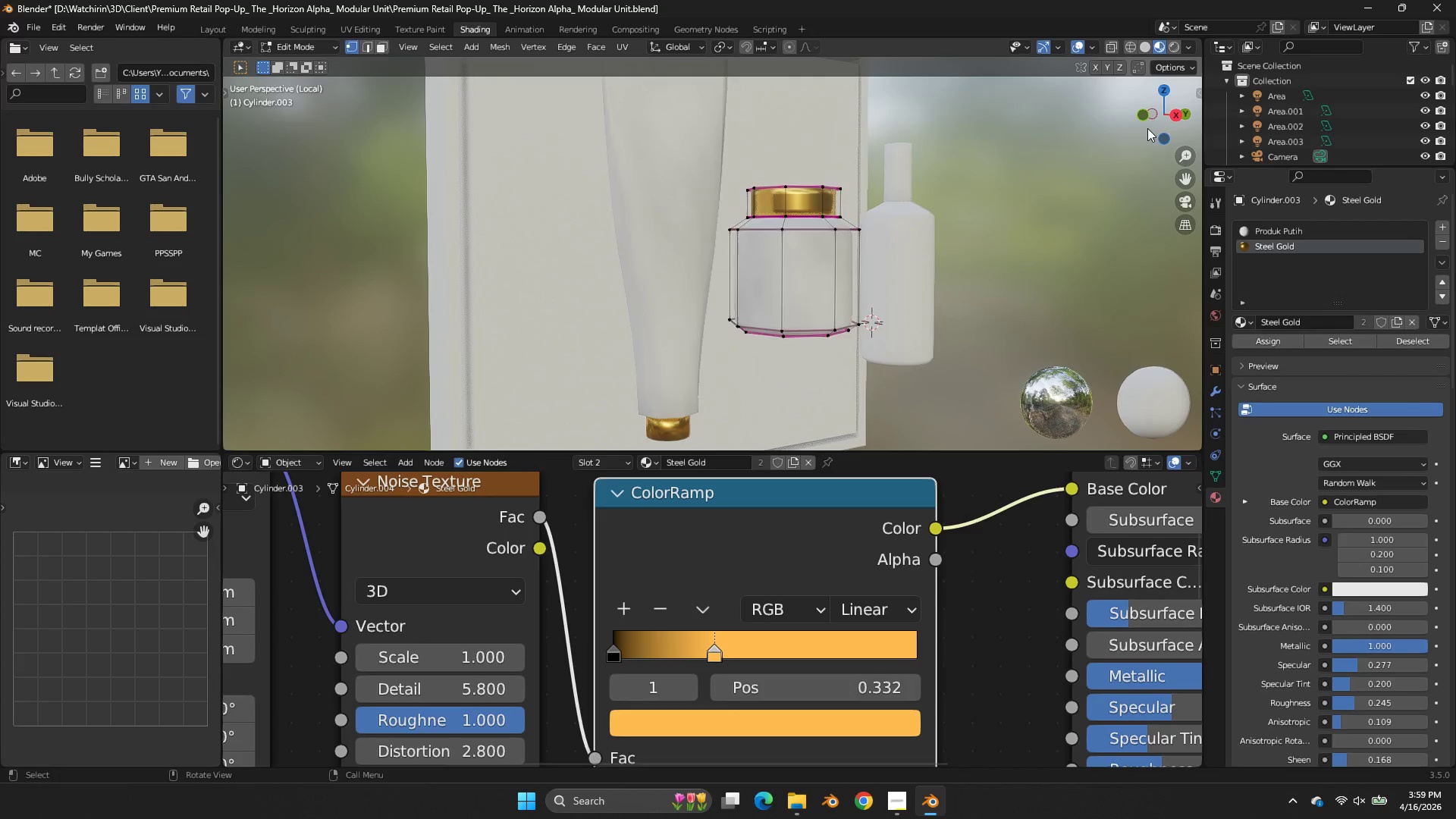 
key(Tab)
 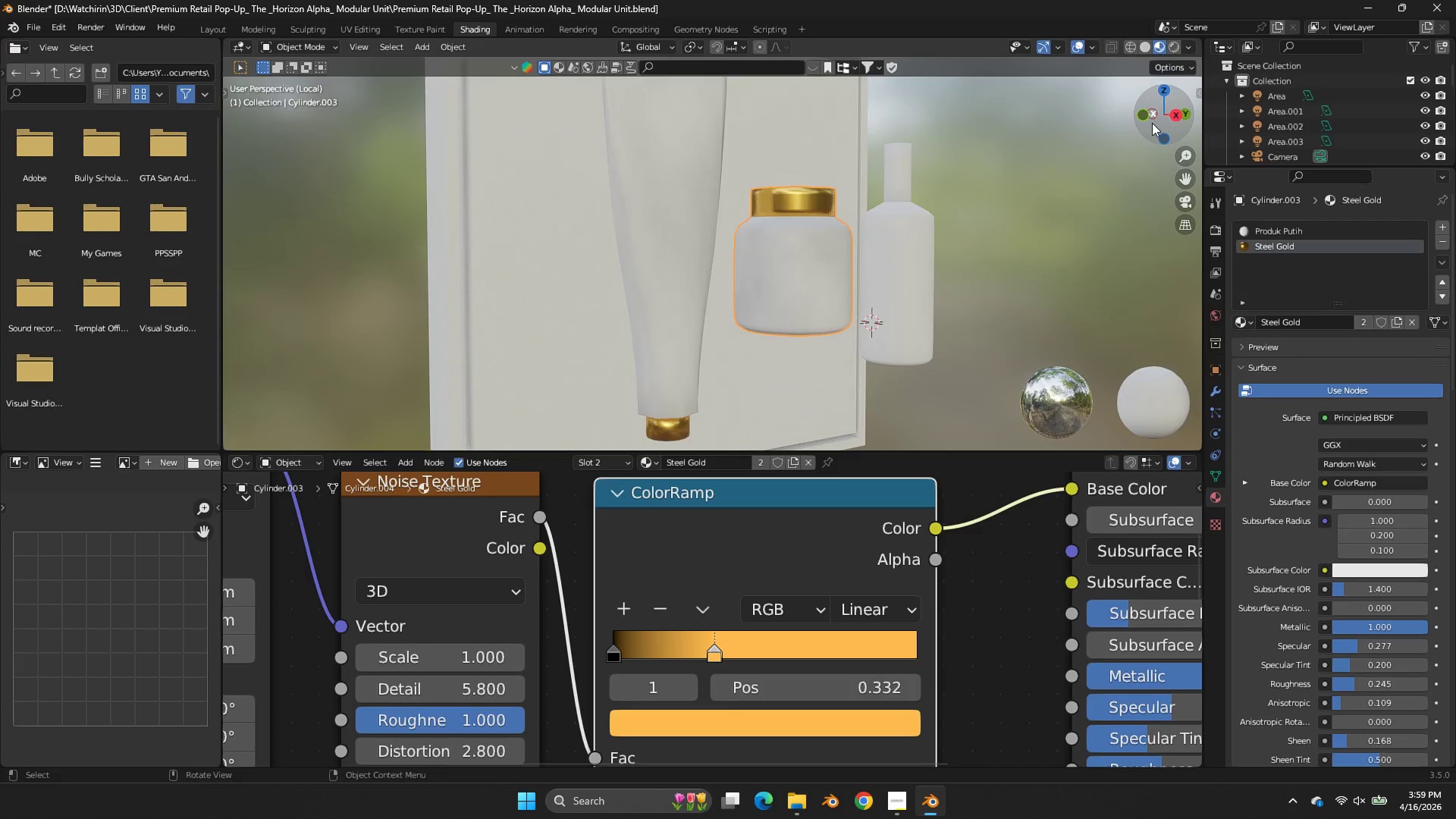 
left_click_drag(start_coordinate=[1152, 123], to_coordinate=[1103, 156])
 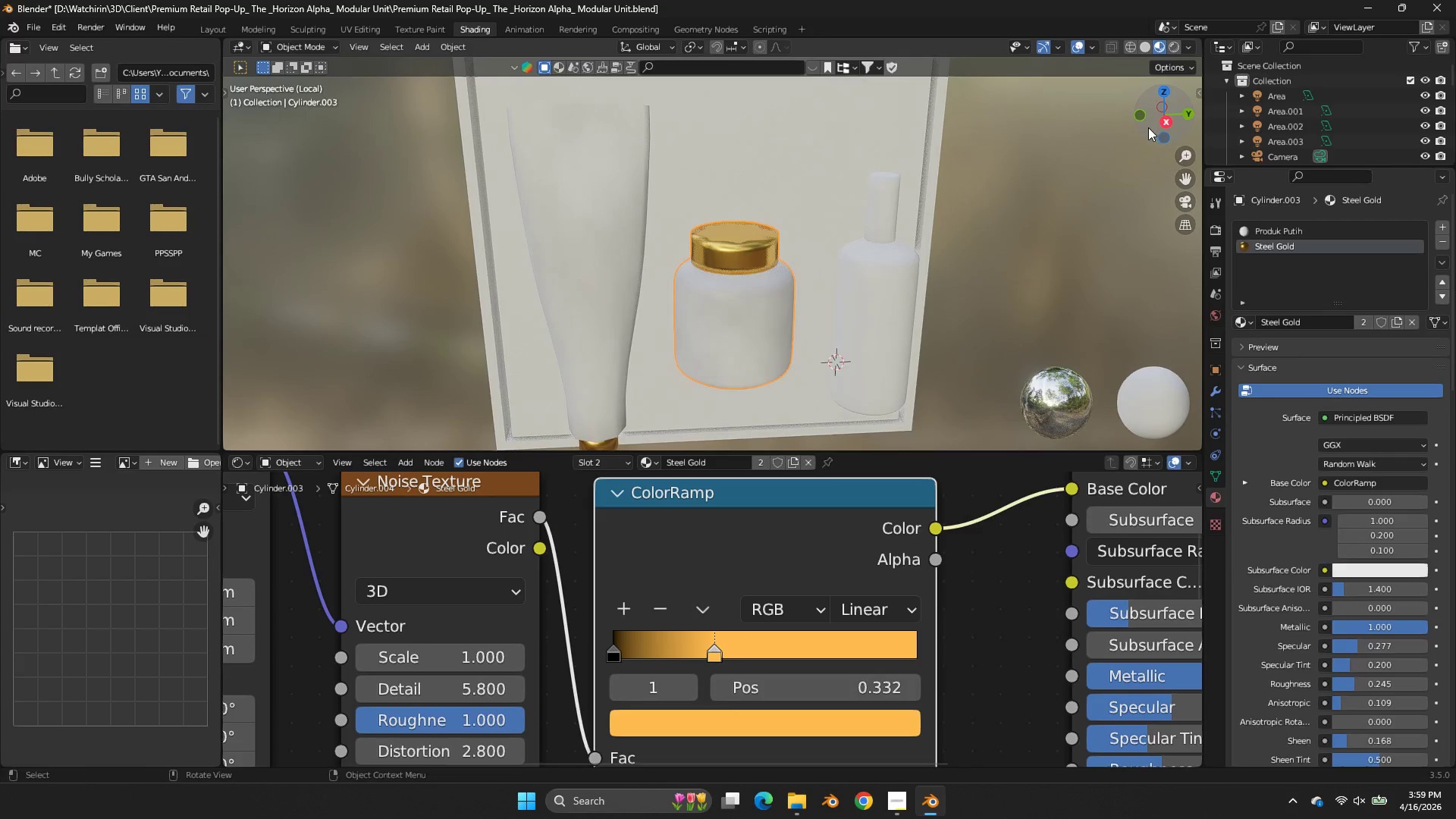 
key(Tab)
 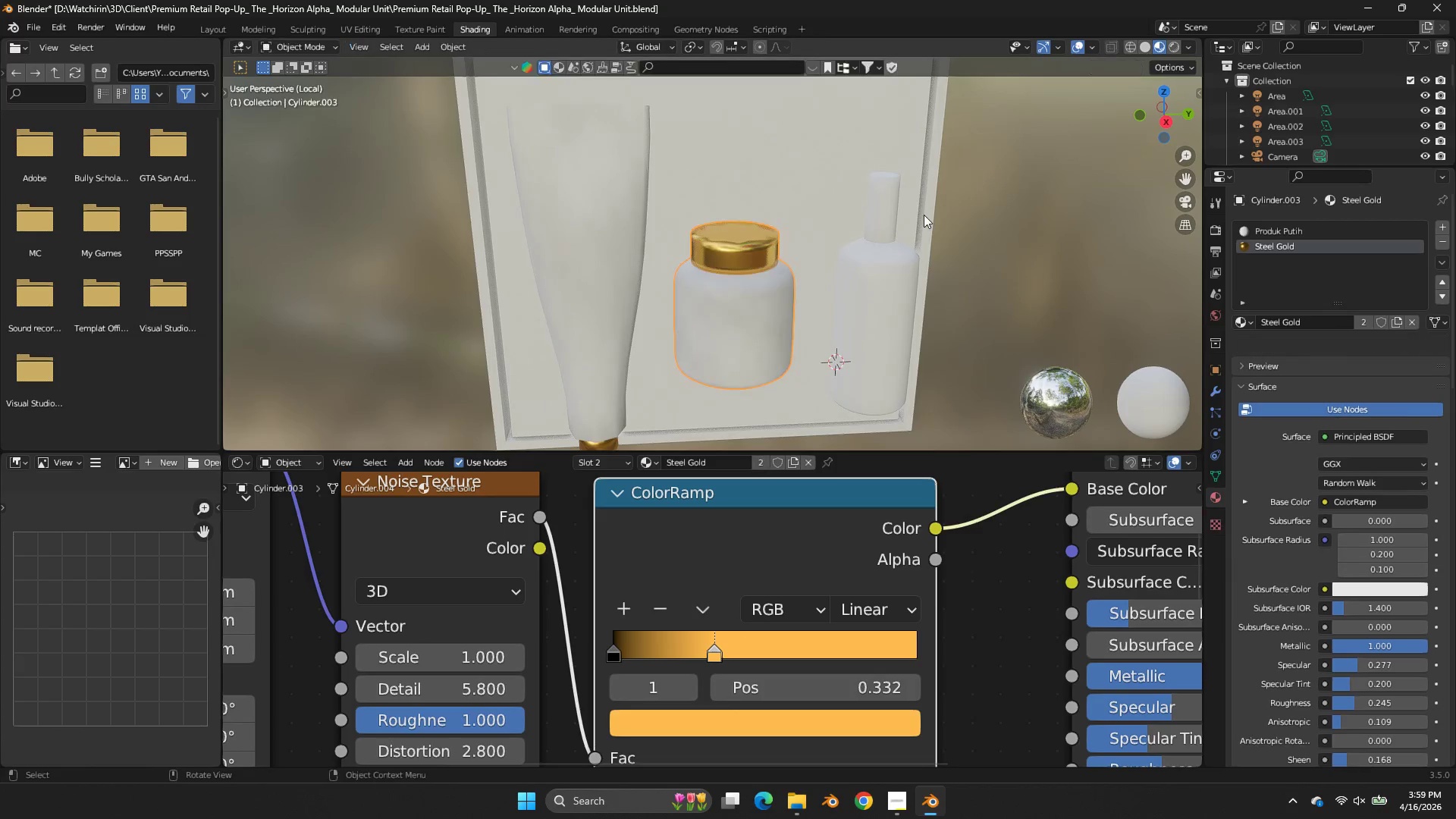 
key(Tab)
 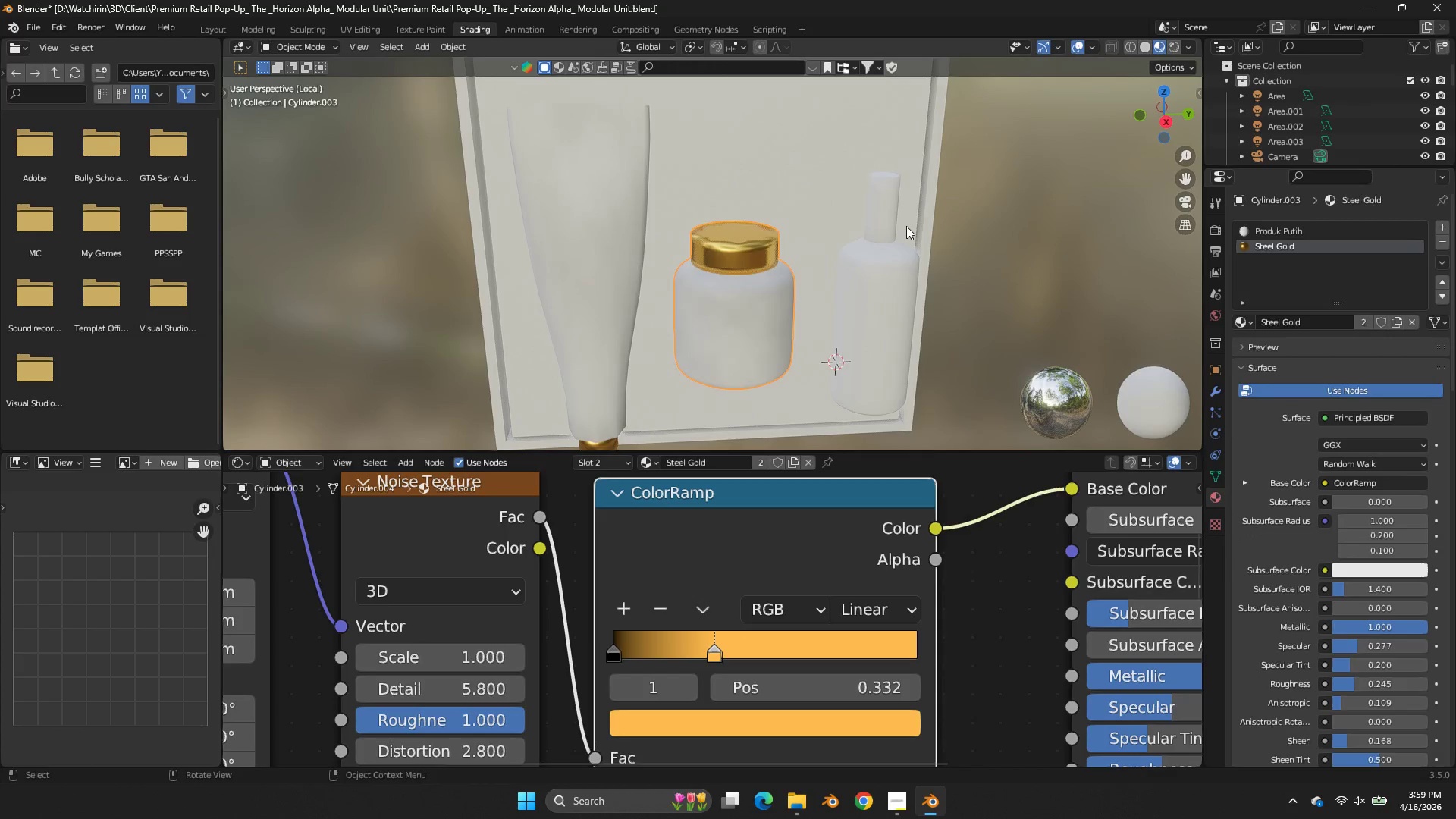 
left_click([906, 226])
 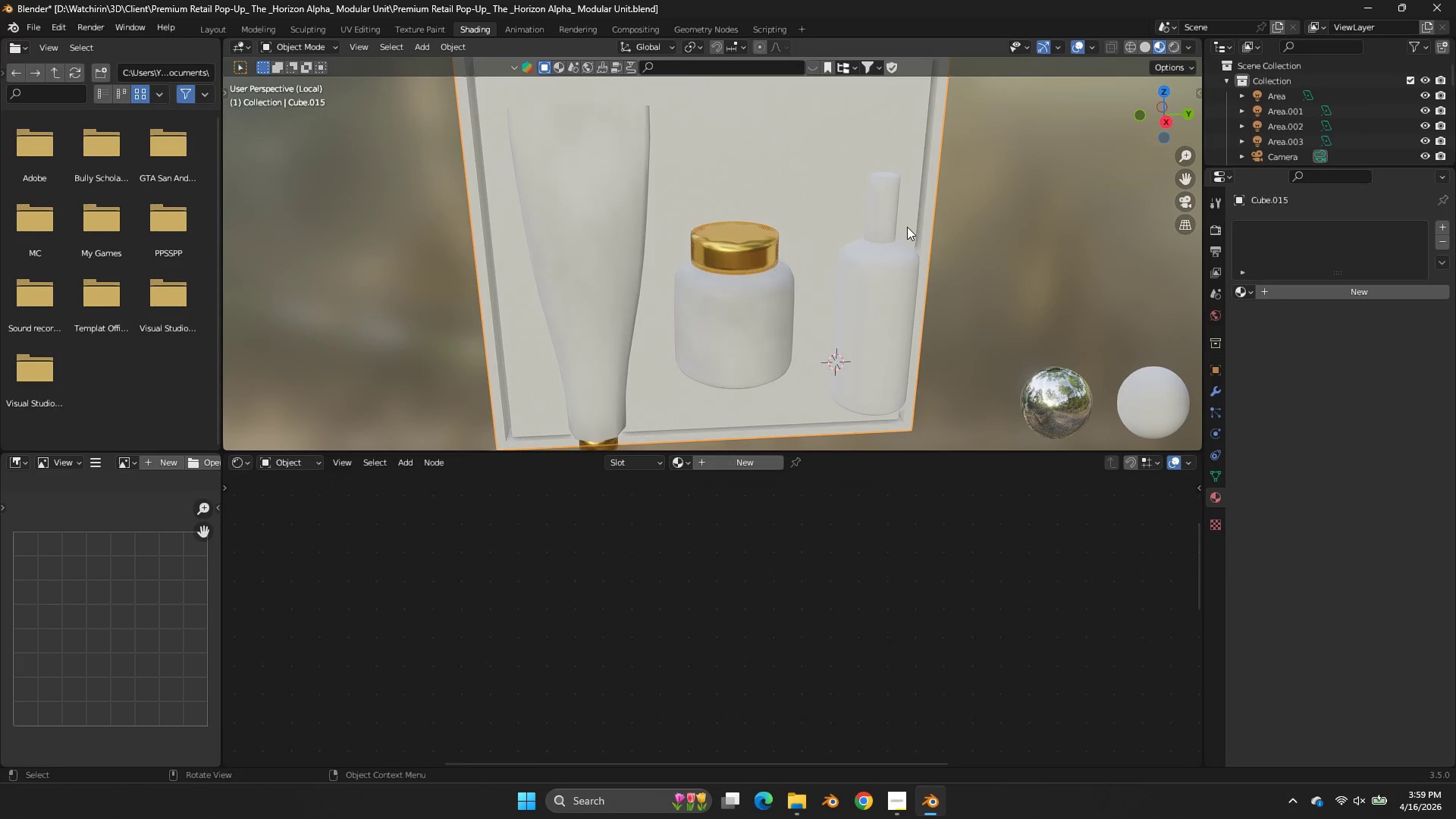 
scroll: coordinate [930, 212], scroll_direction: up, amount: 4.0
 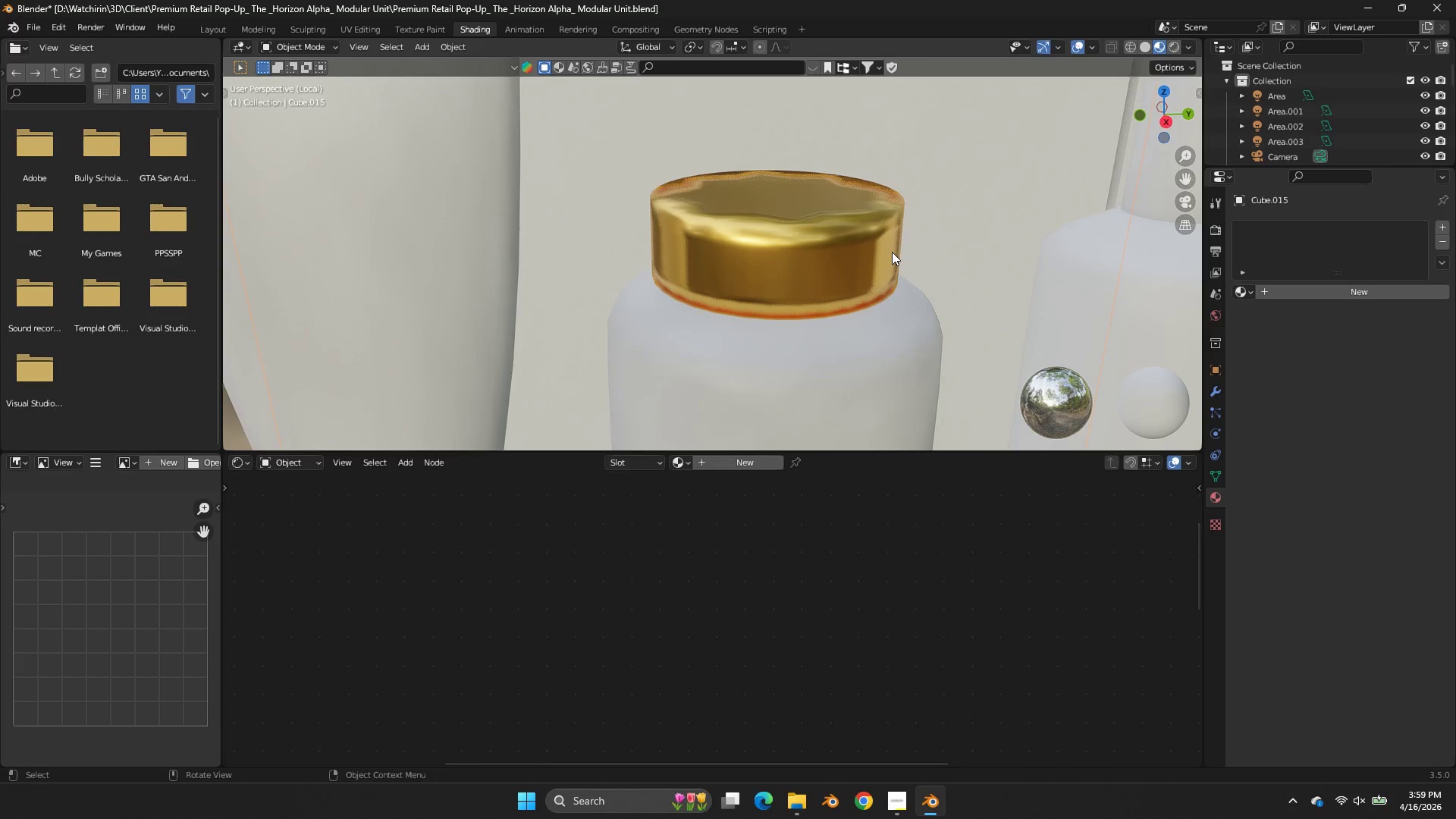 
left_click([892, 252])
 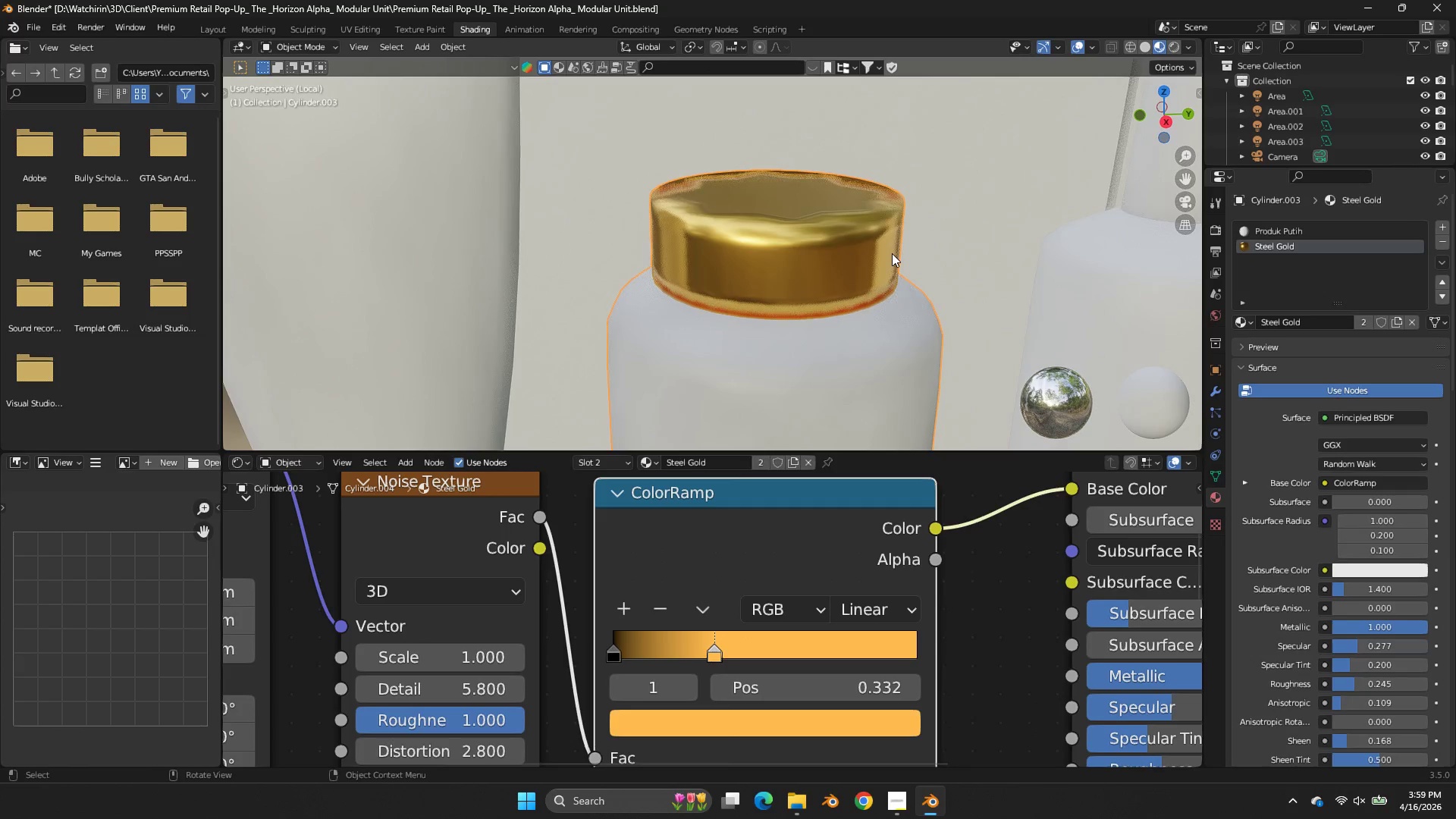 
key(Tab)
 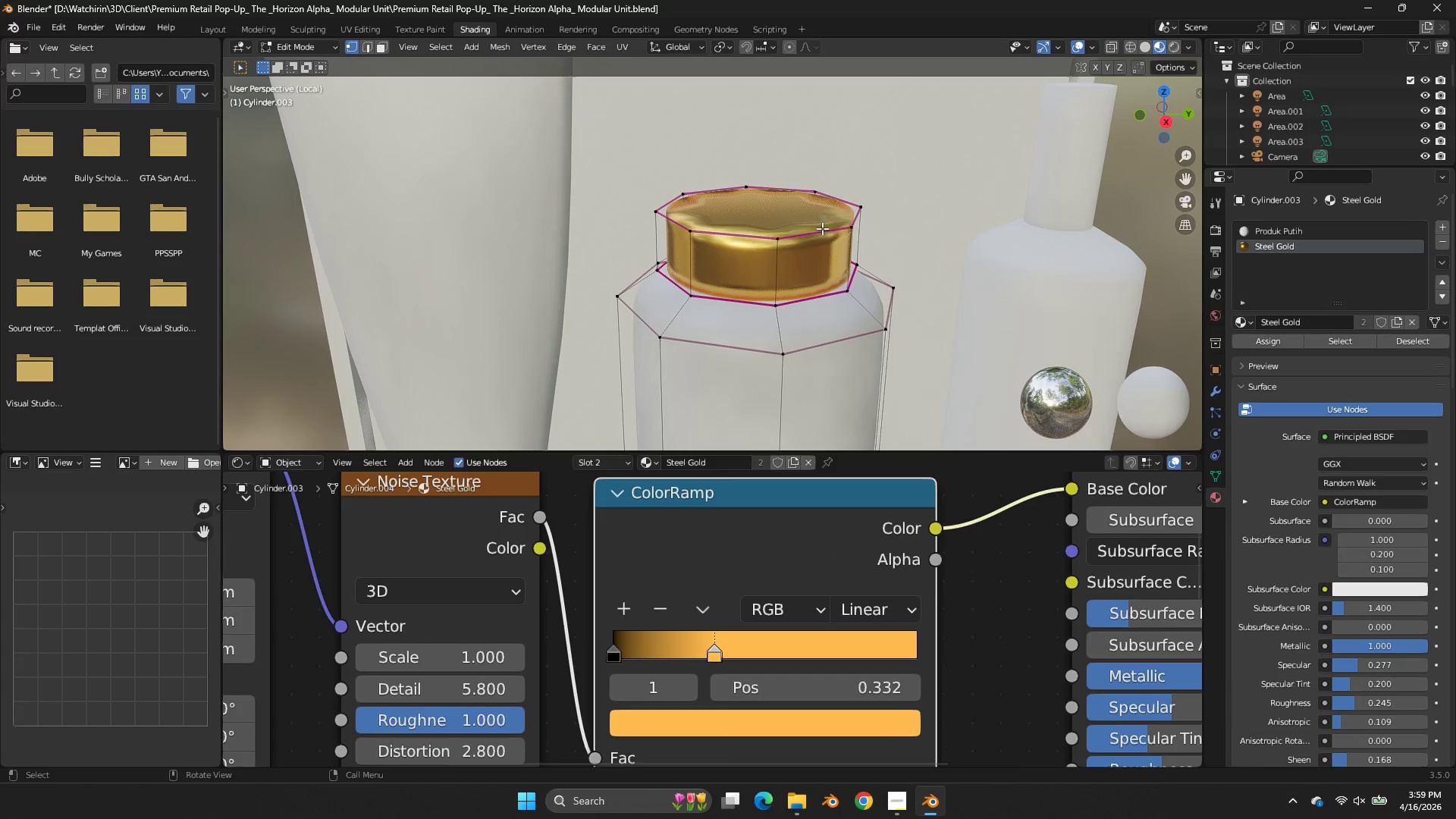 
scroll: coordinate [892, 253], scroll_direction: down, amount: 1.0
 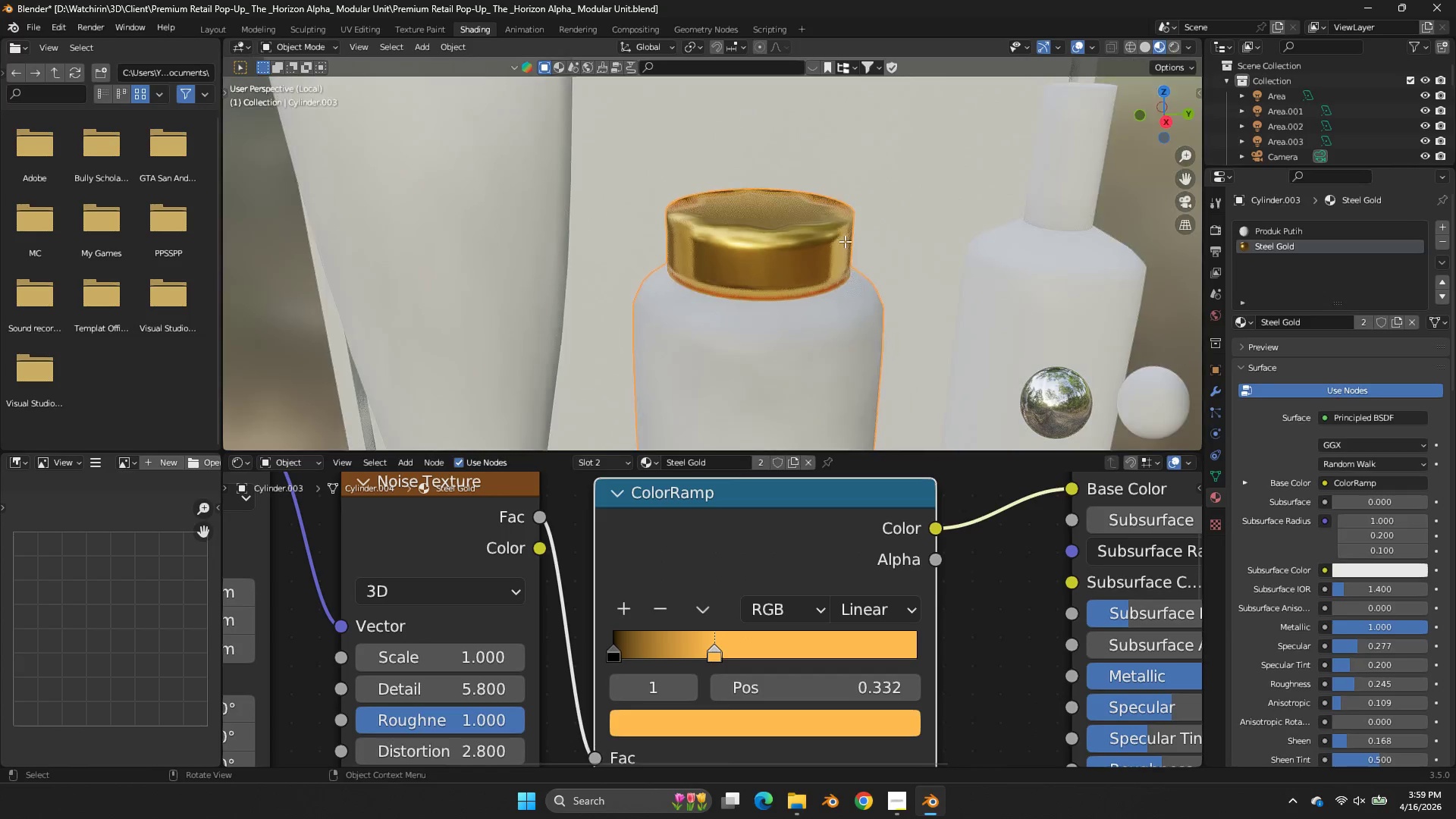 
hold_key(key=AltLeft, duration=0.47)
left_click([824, 230])
 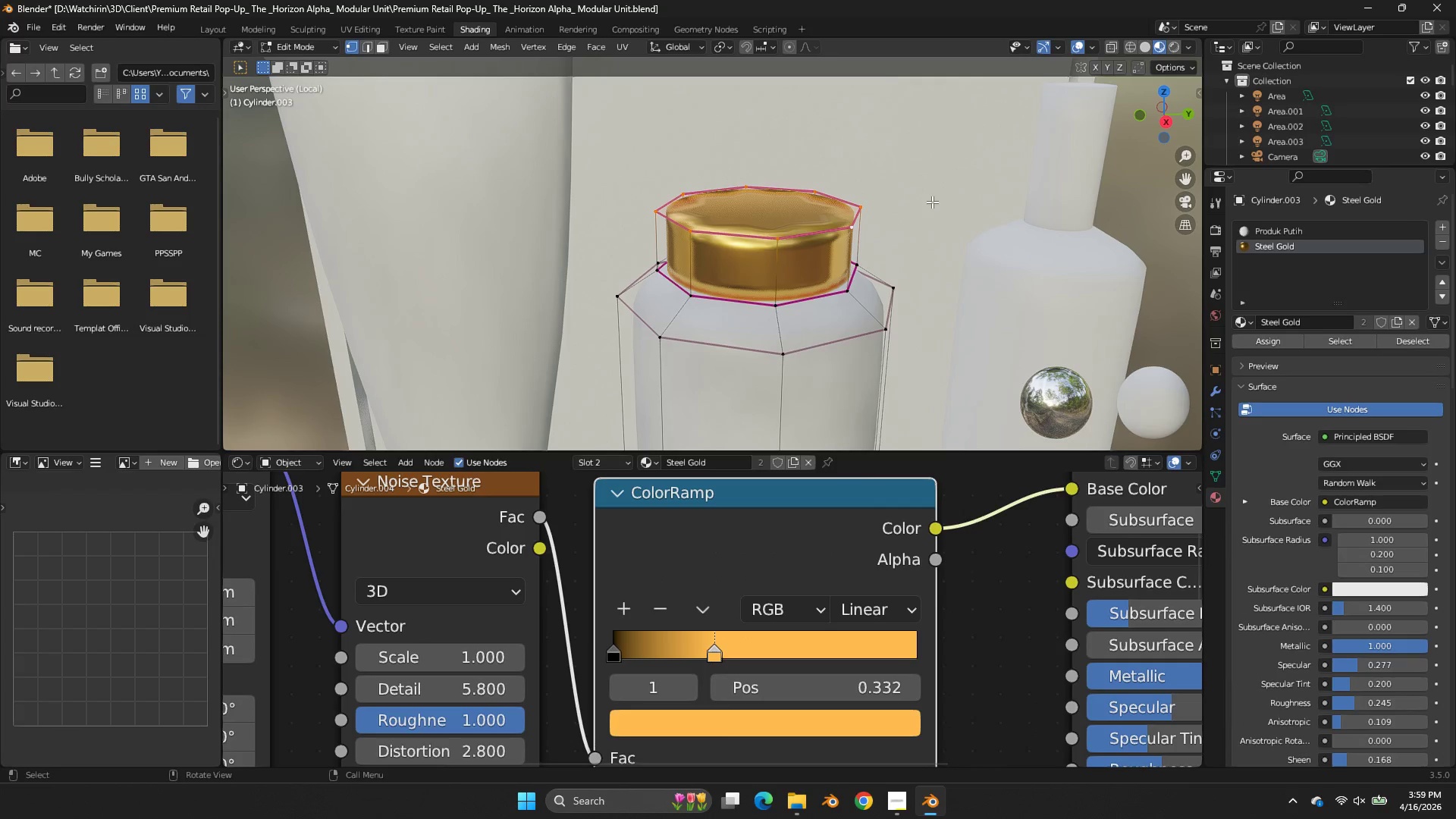 
key(X)
 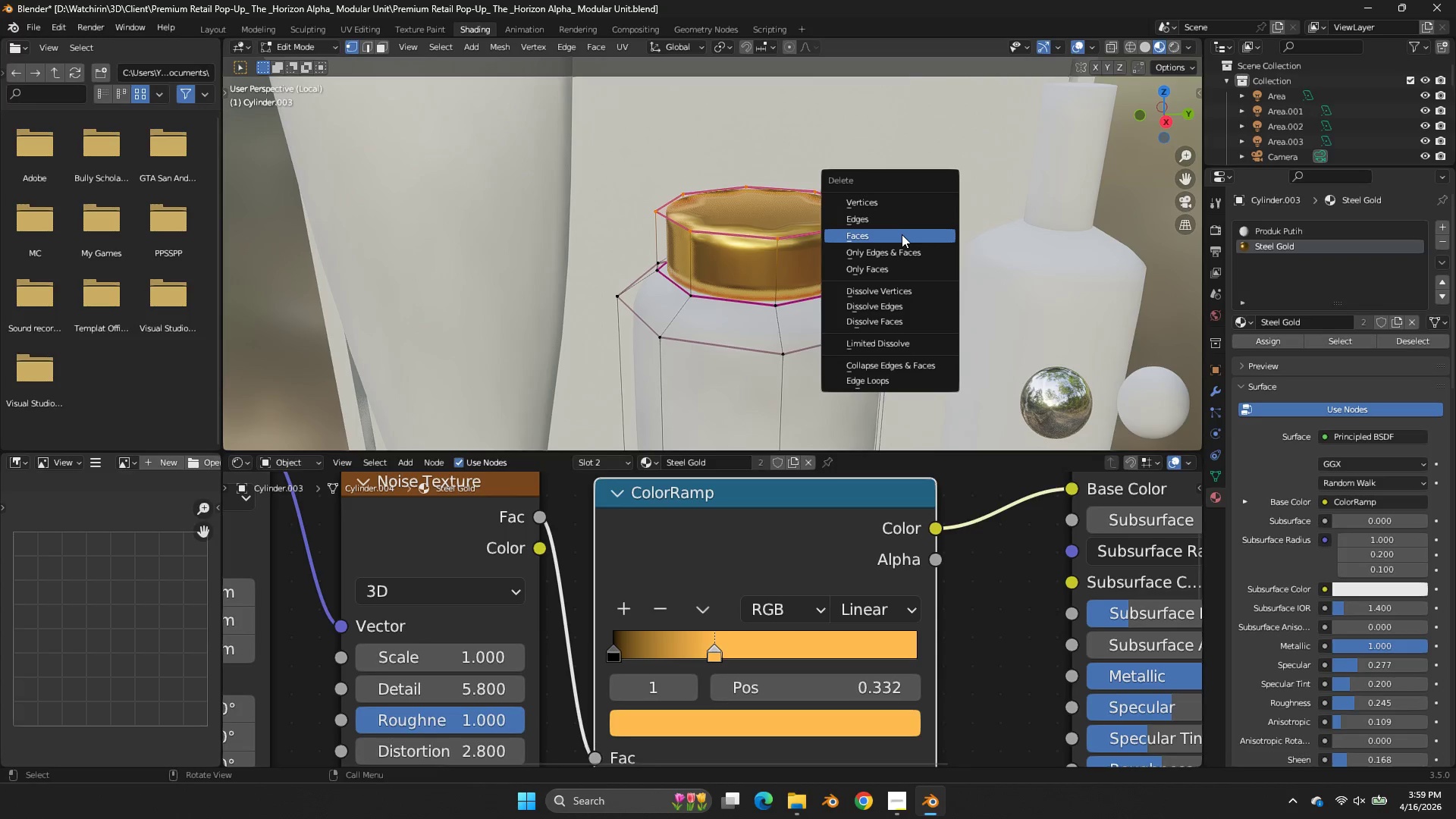 
left_click([902, 235])
 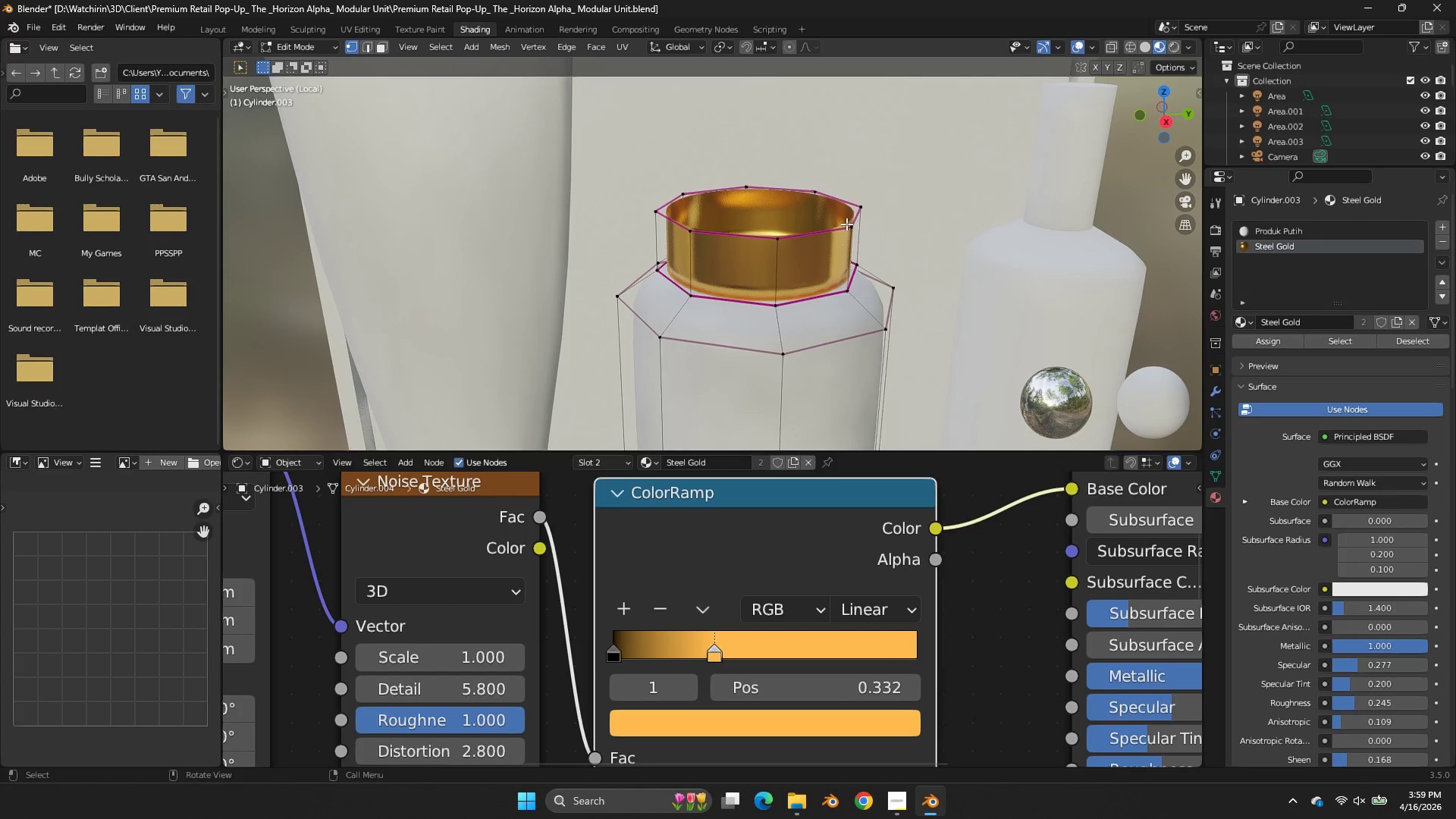 
hold_key(key=AltLeft, duration=0.36)
double_click([842, 224])
 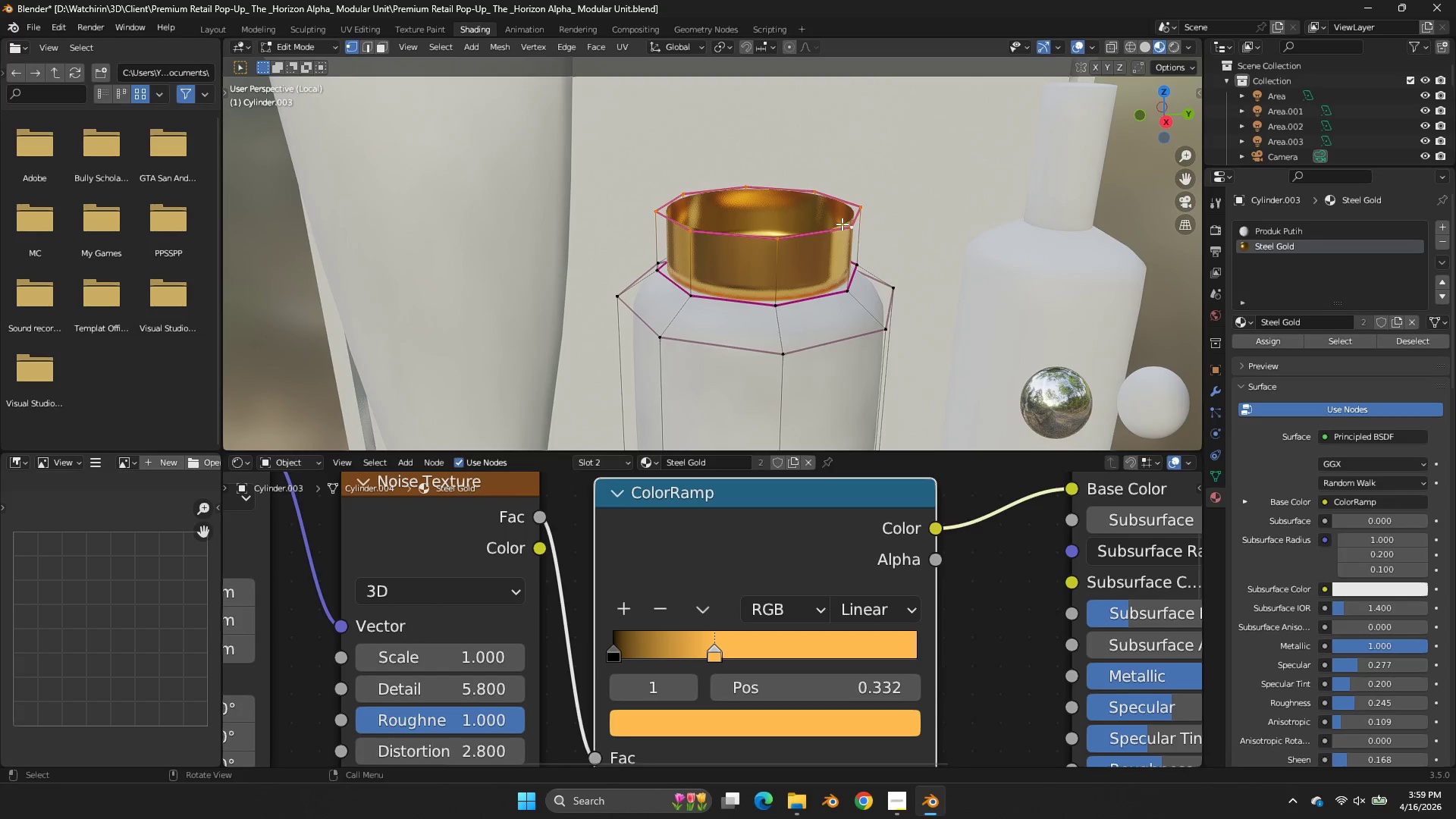 
key(Control+E)
 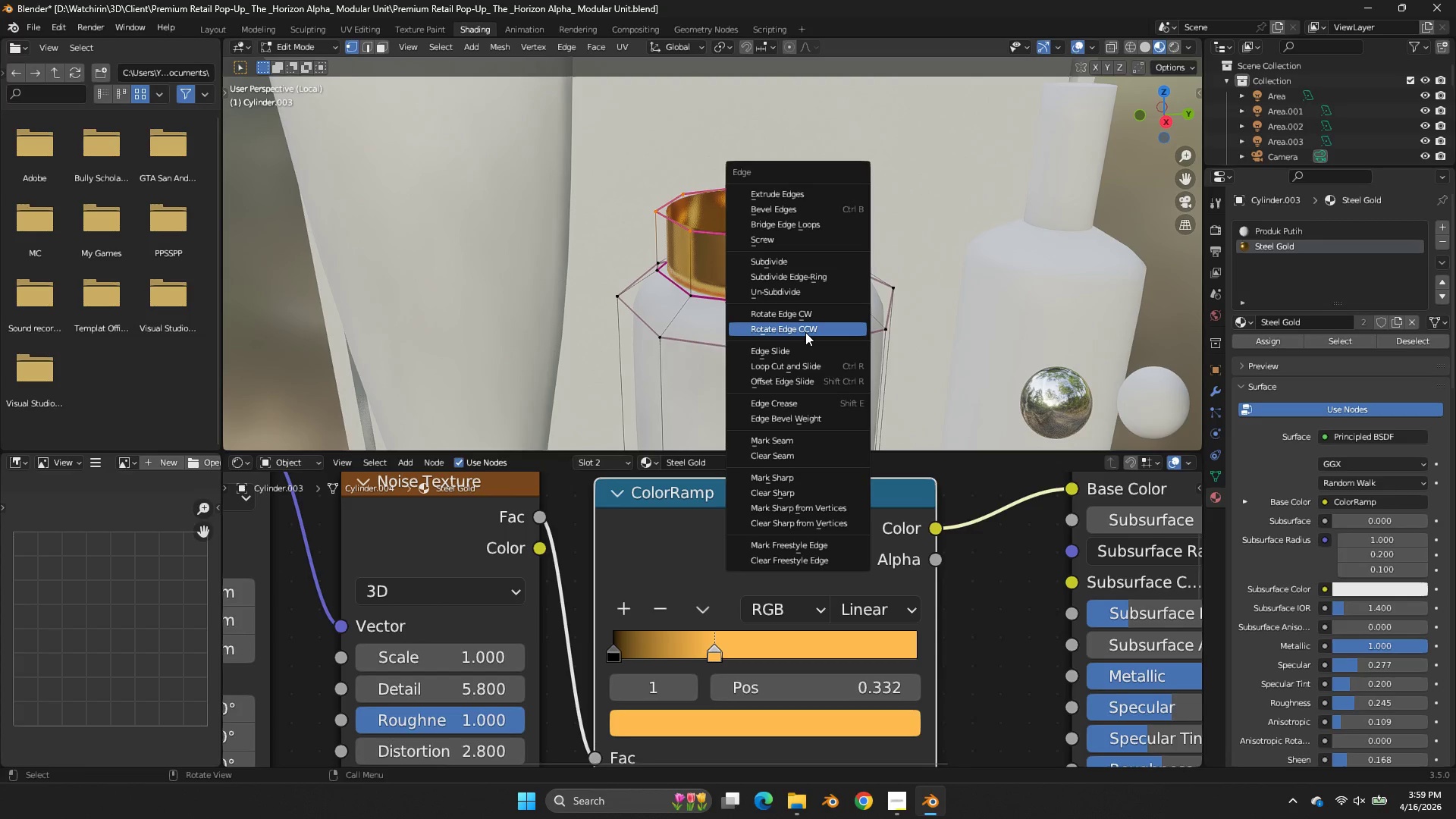 
key(Control+ControlLeft)
 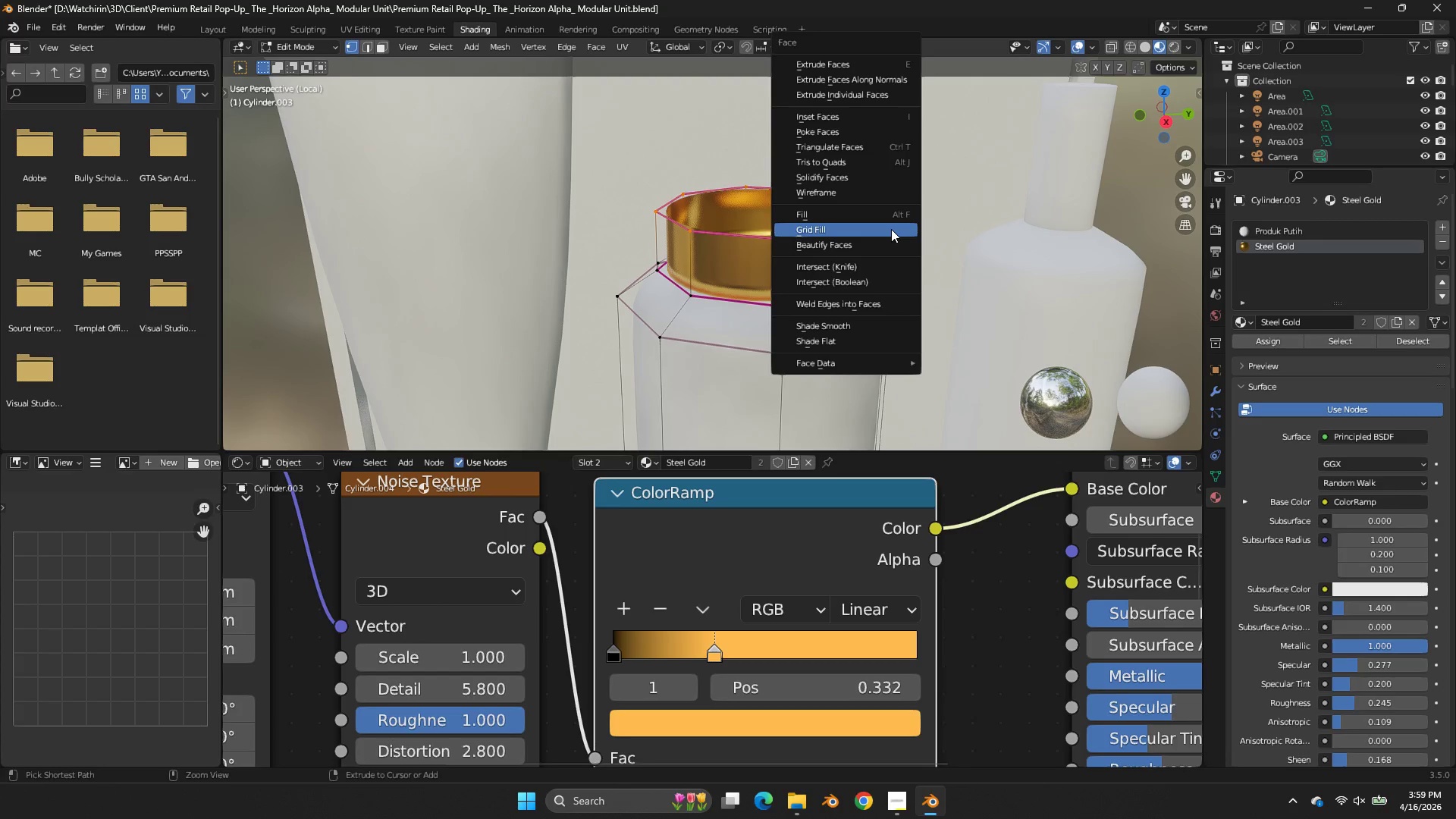 
key(Control+F)
 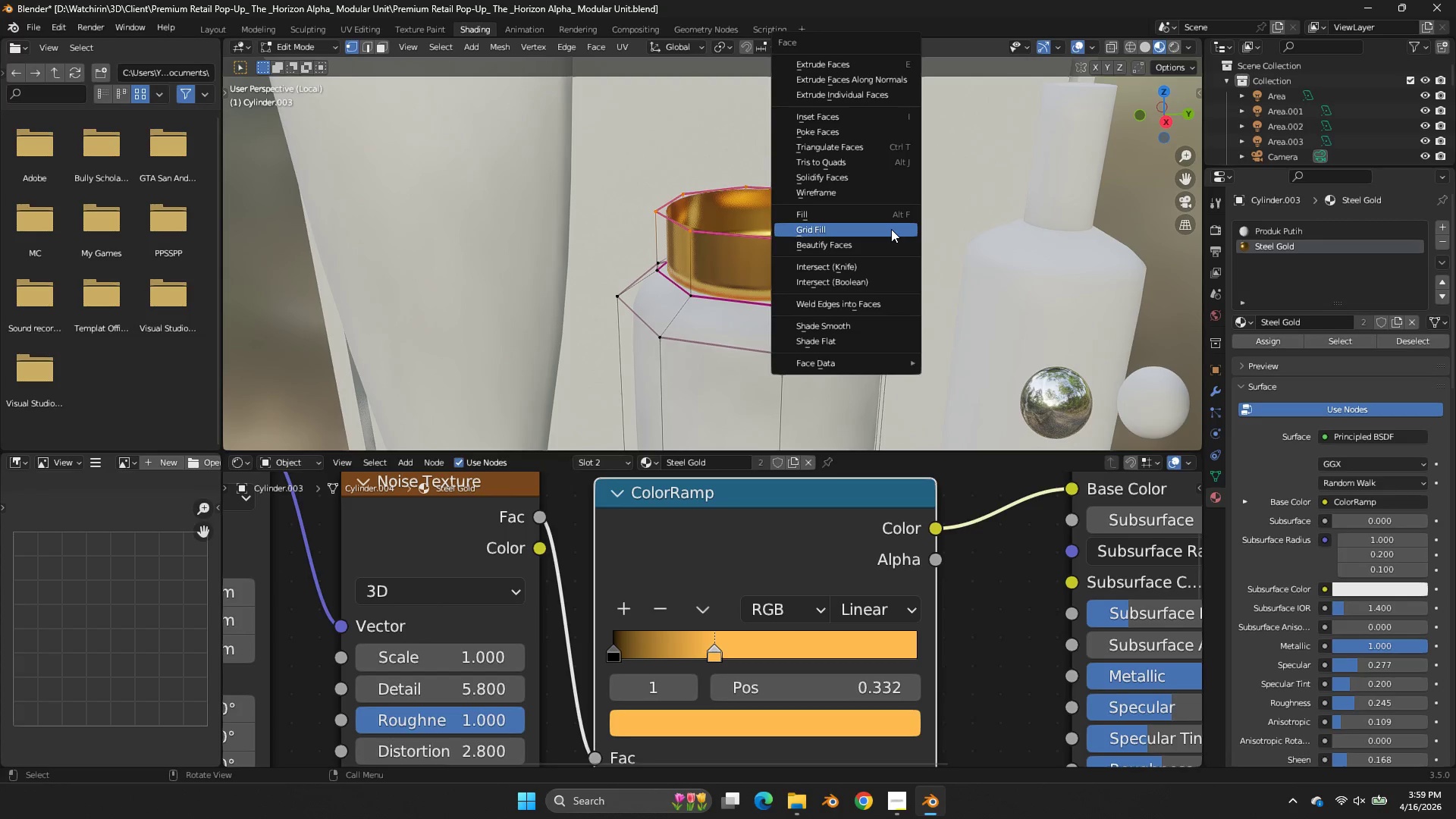 
left_click([891, 229])
 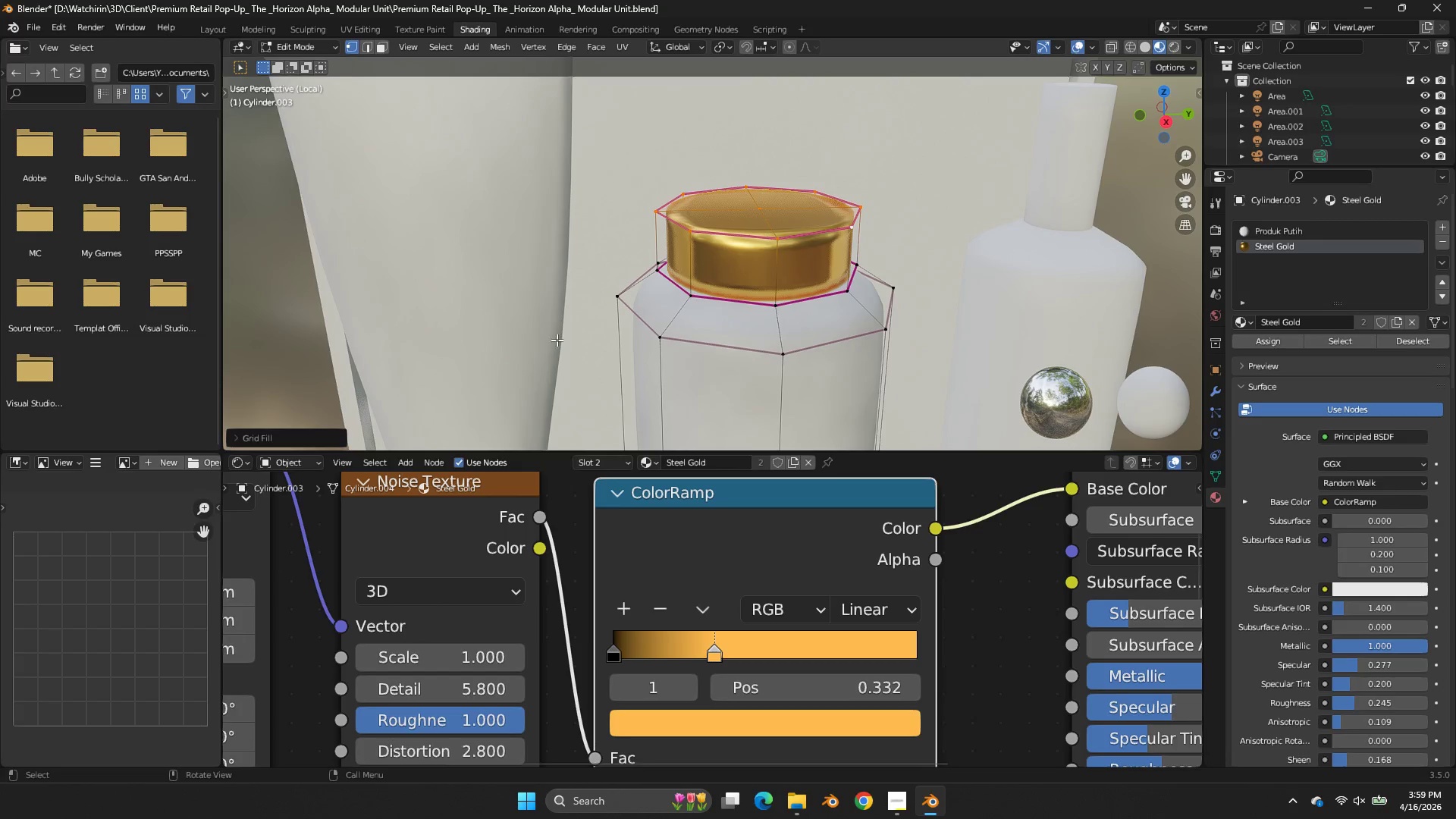 
key(Tab)
 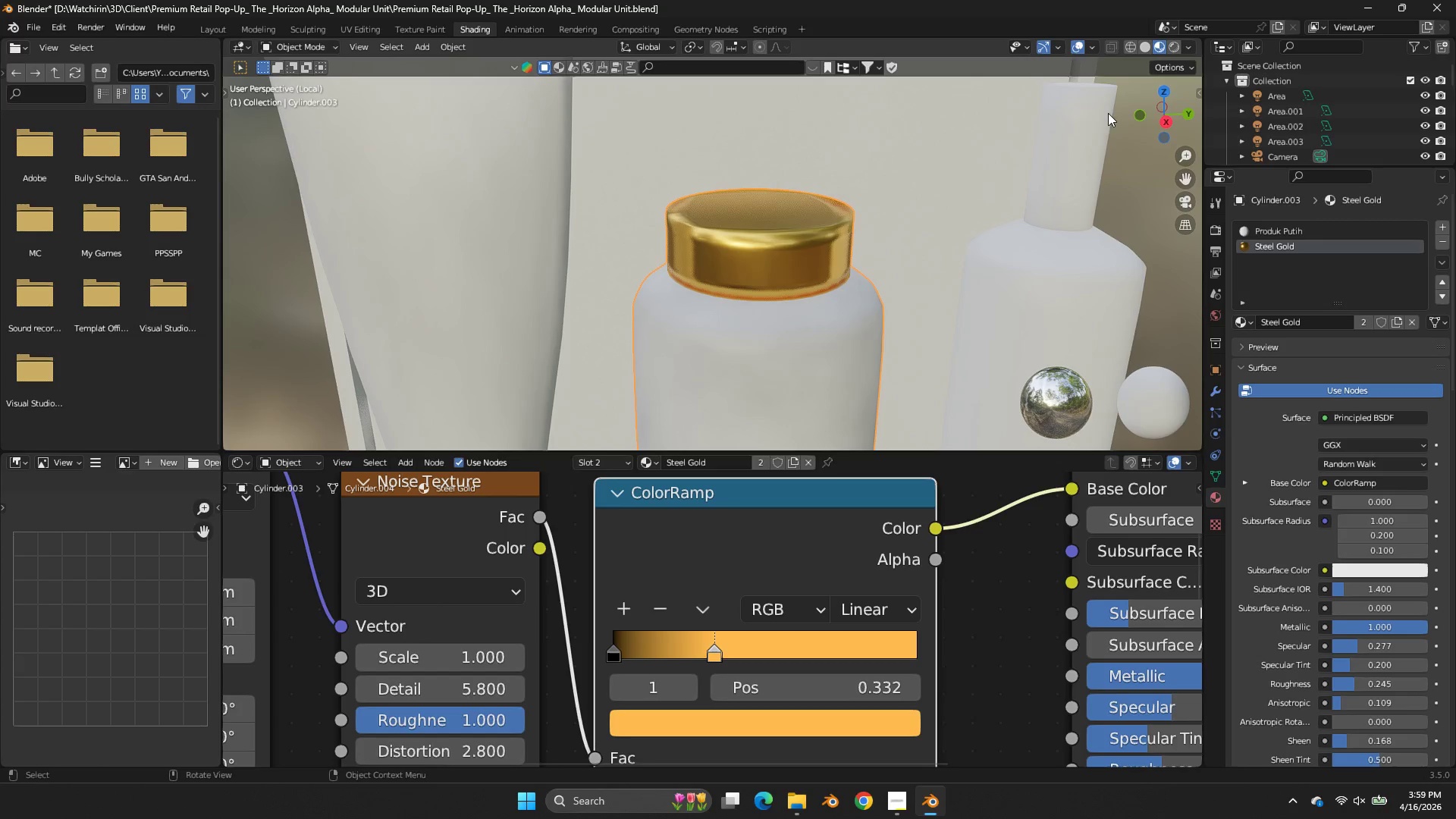 
left_click_drag(start_coordinate=[1144, 112], to_coordinate=[1110, 141])
 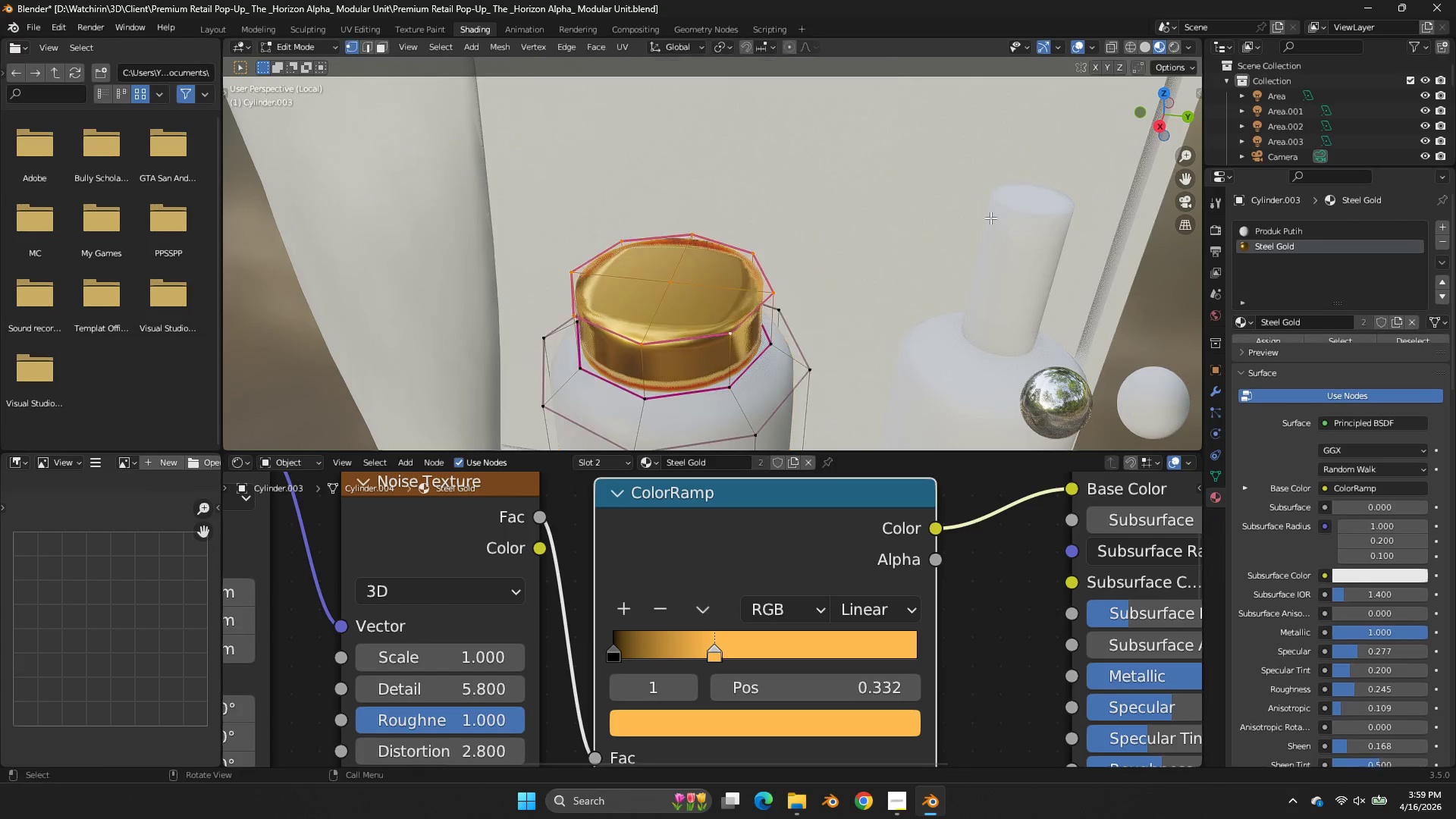 
key(Tab)
 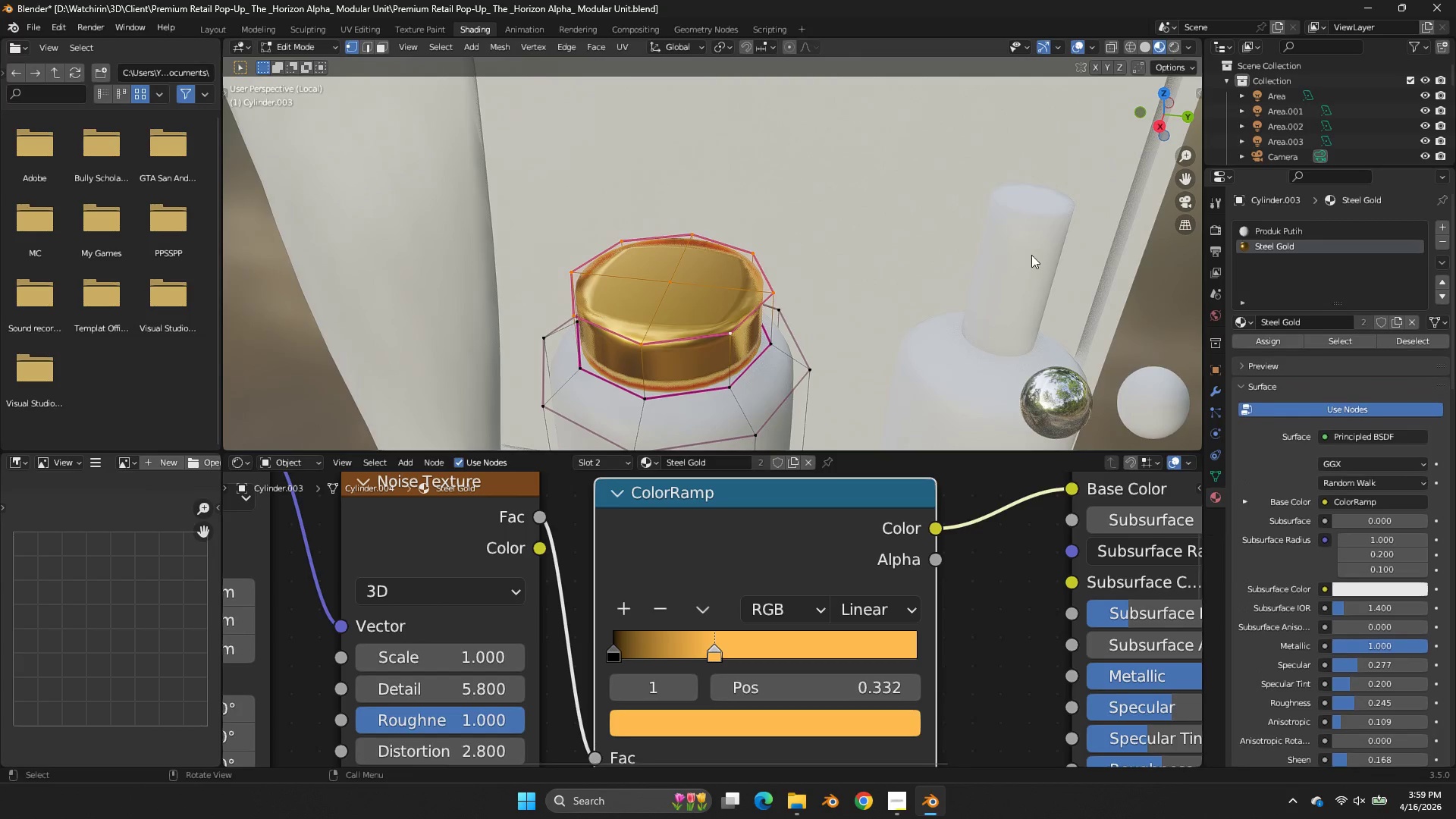 
key(Tab)
 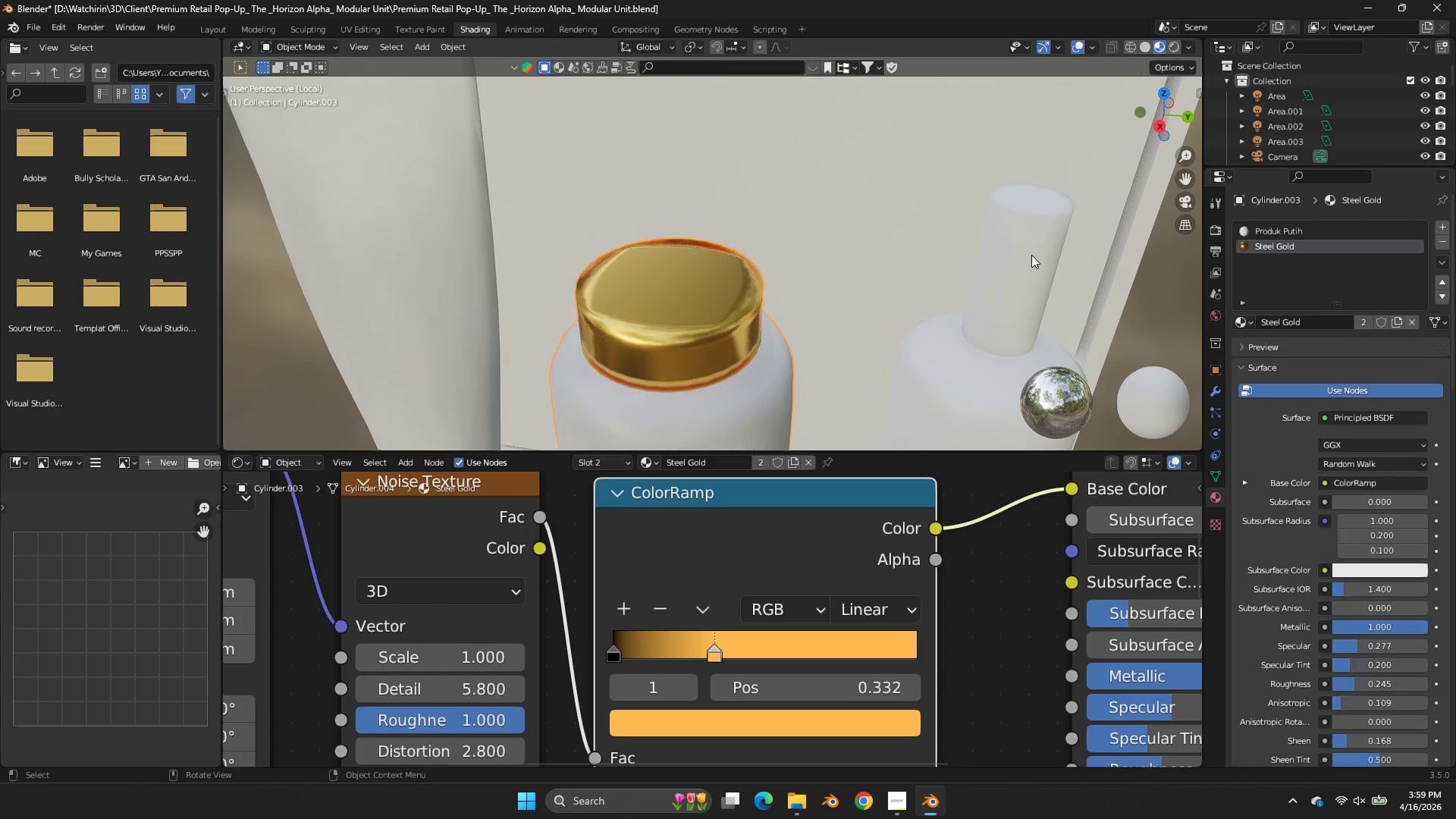 
left_click([1031, 255])
 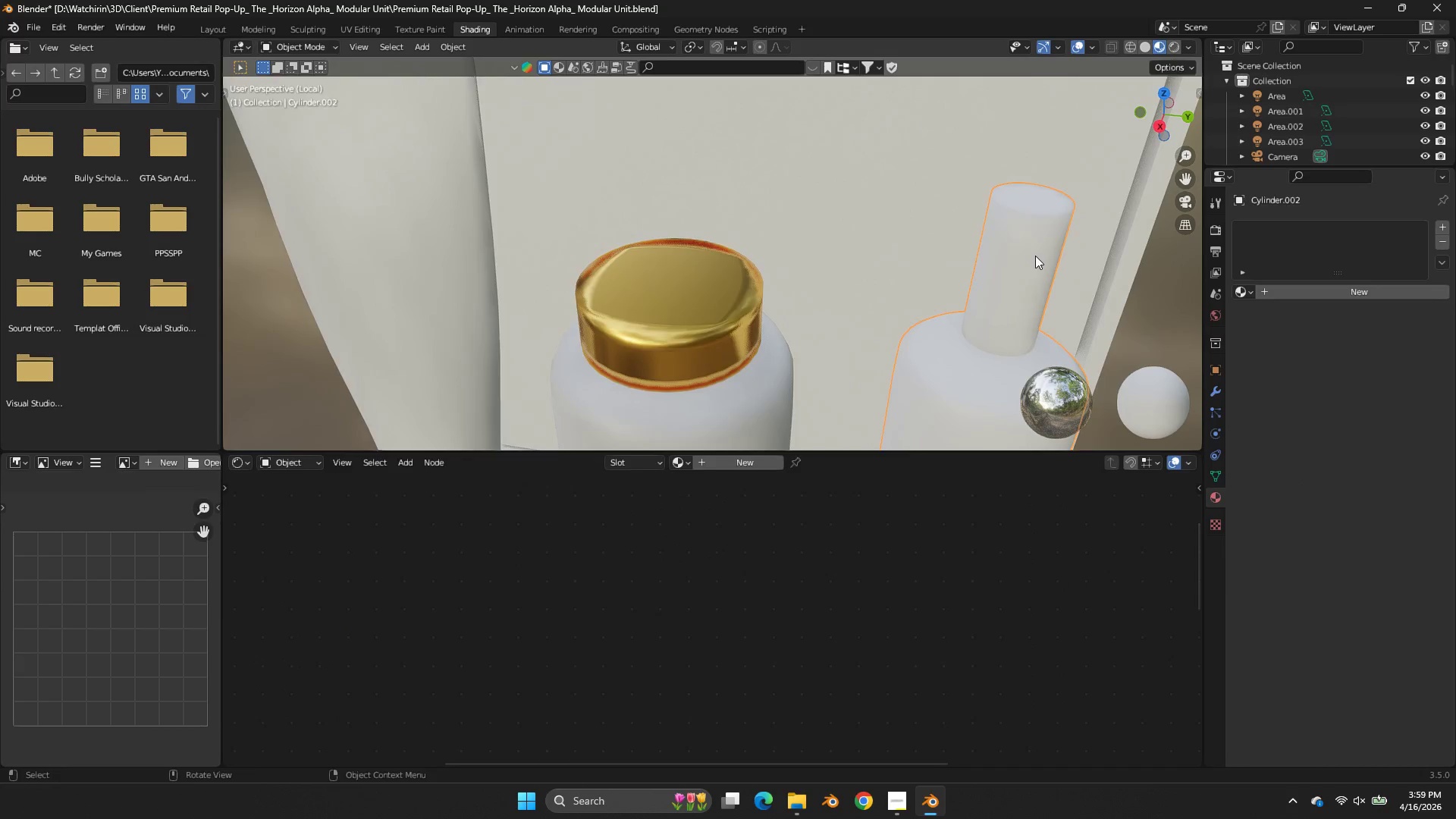 
key(Tab)
 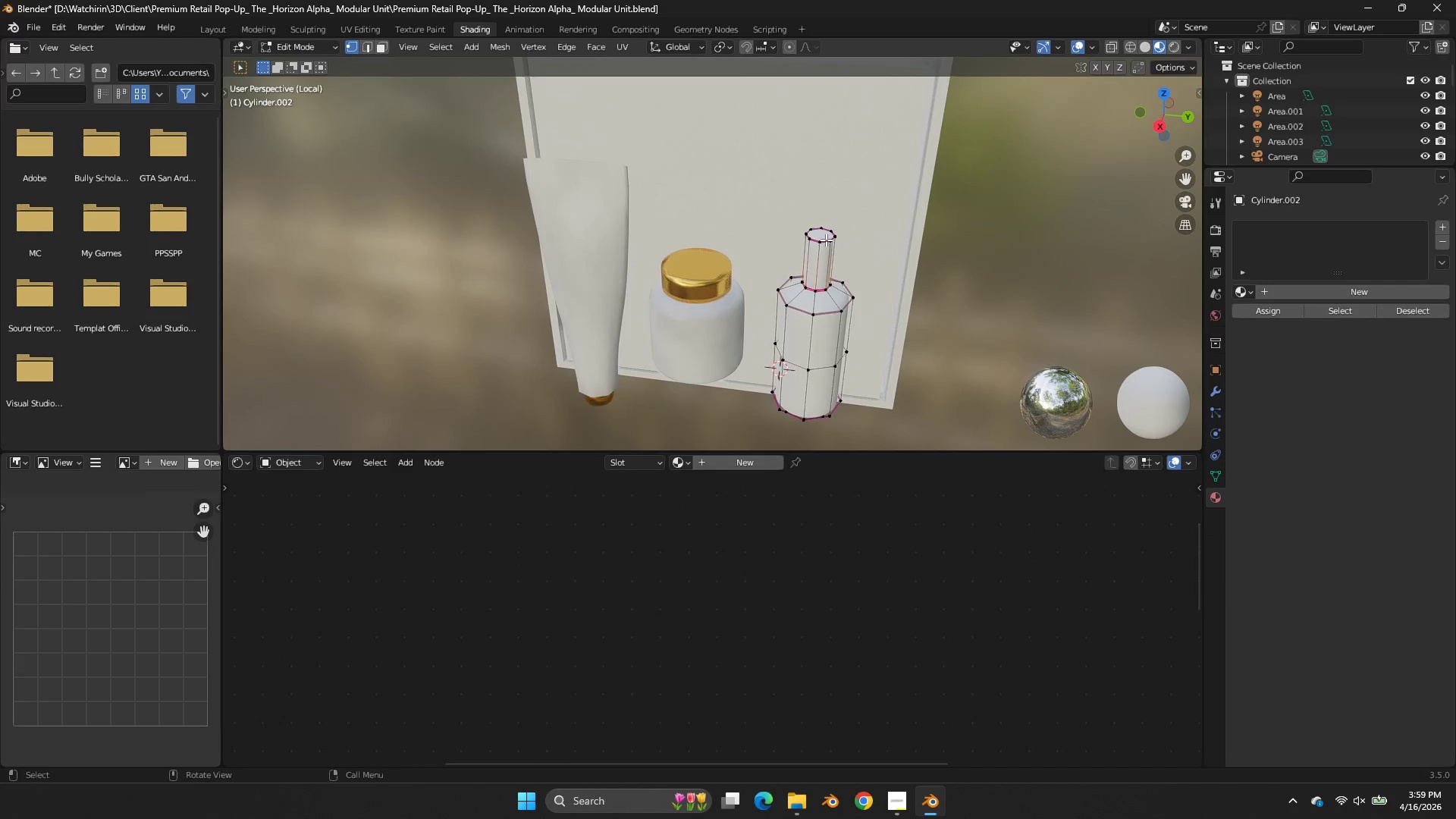 
scroll: coordinate [1035, 256], scroll_direction: down, amount: 4.0
 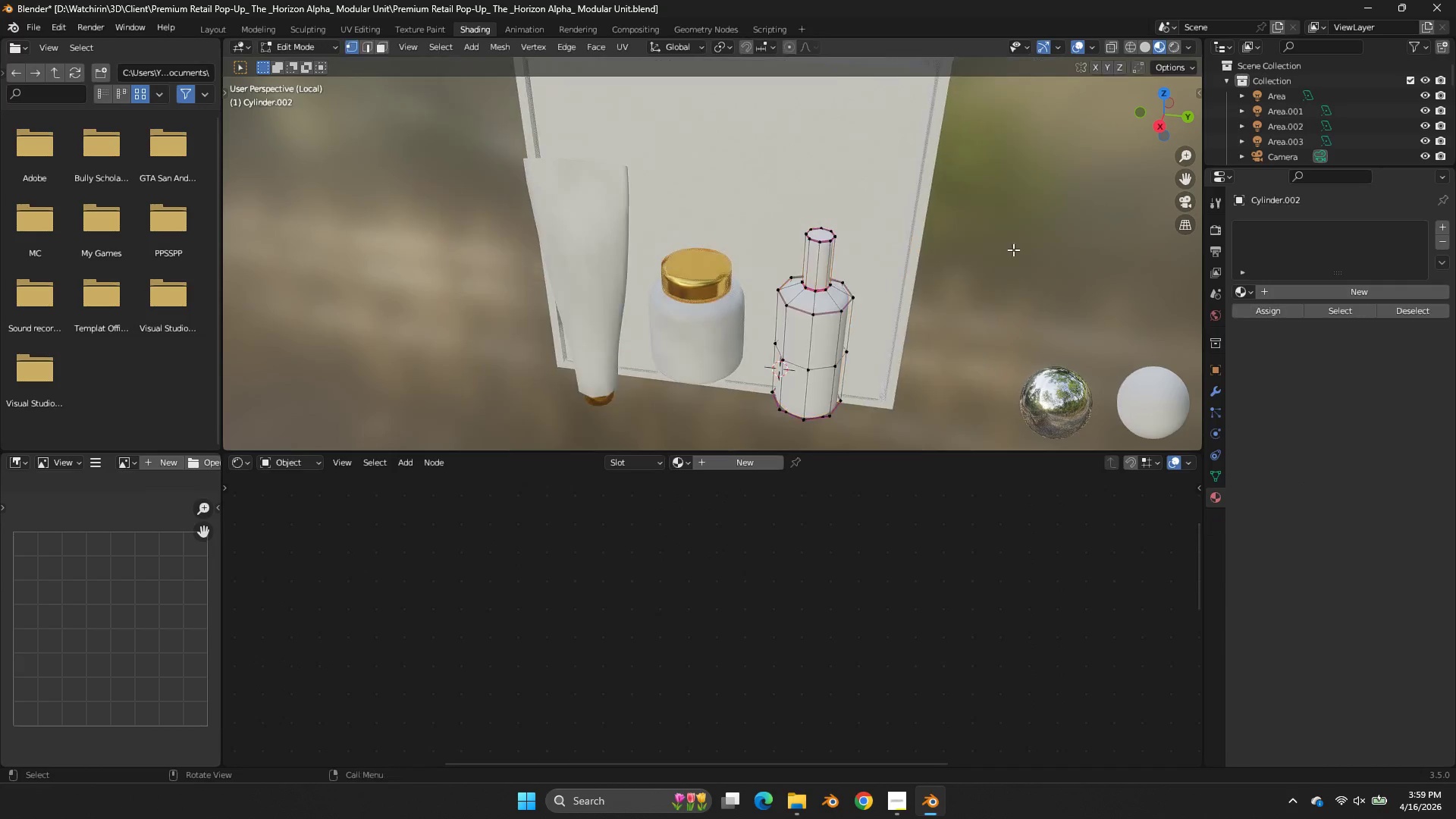 
left_click([825, 240])
 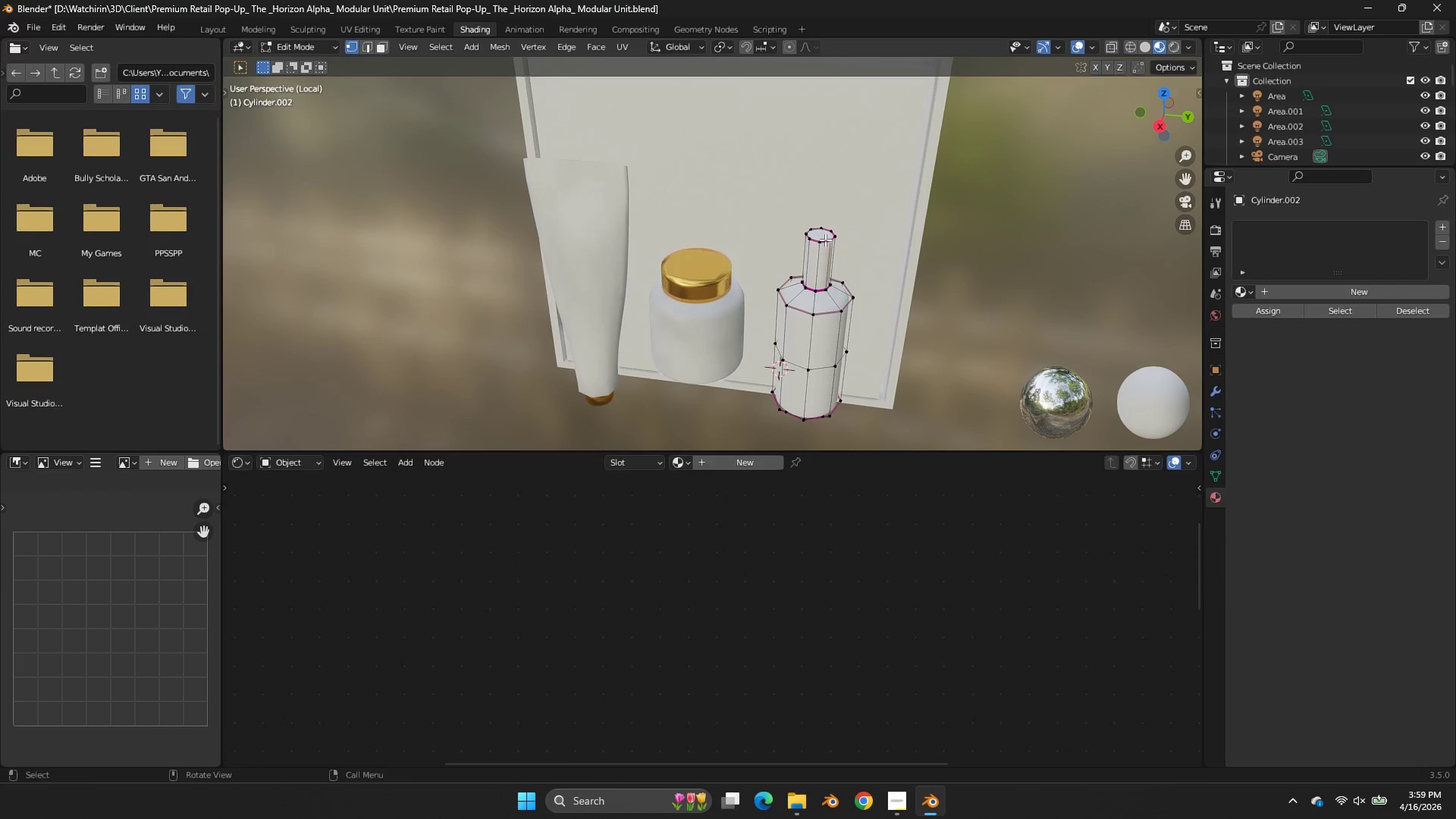 
key(L)
 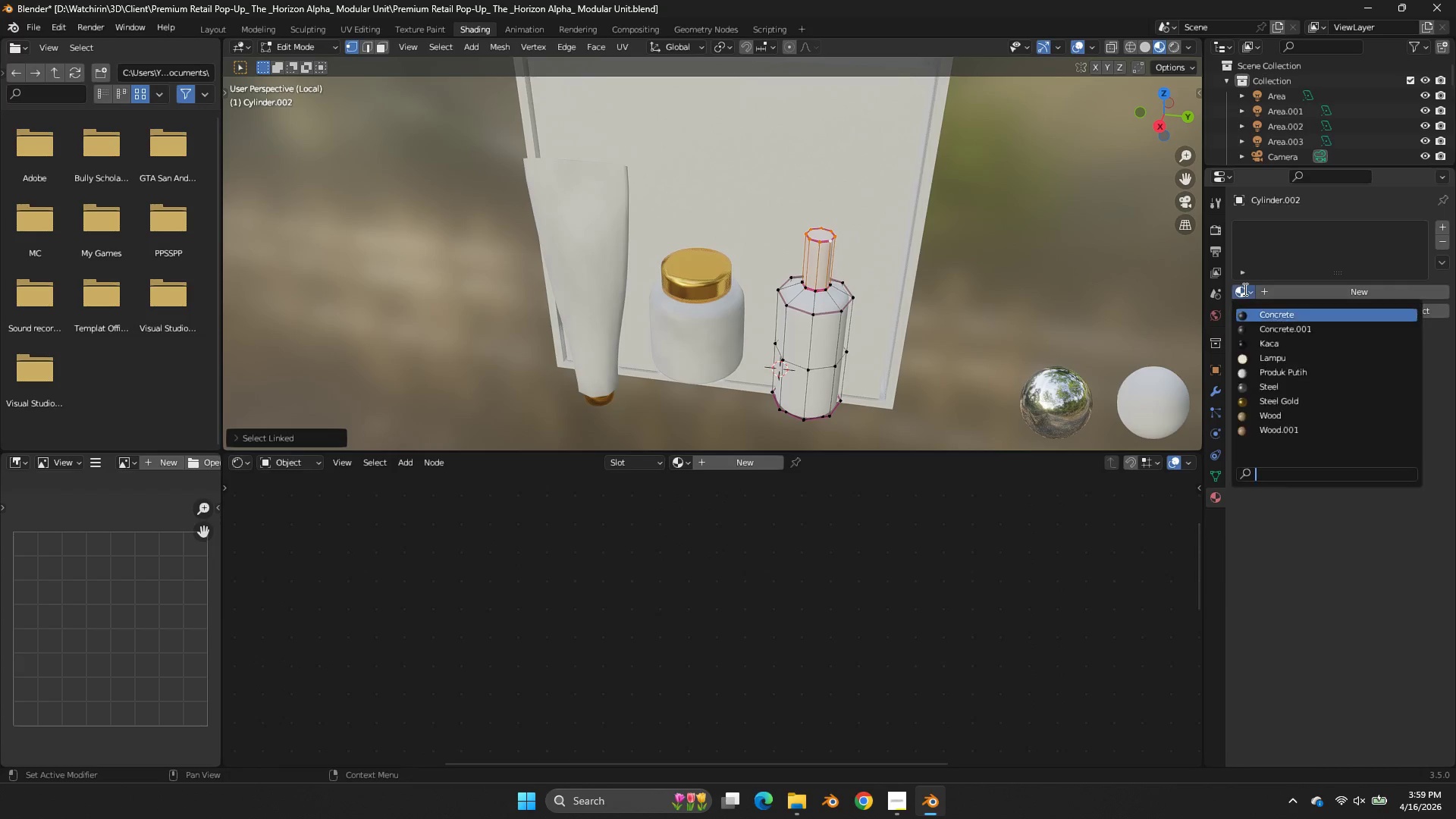 
double_click([1244, 289])
 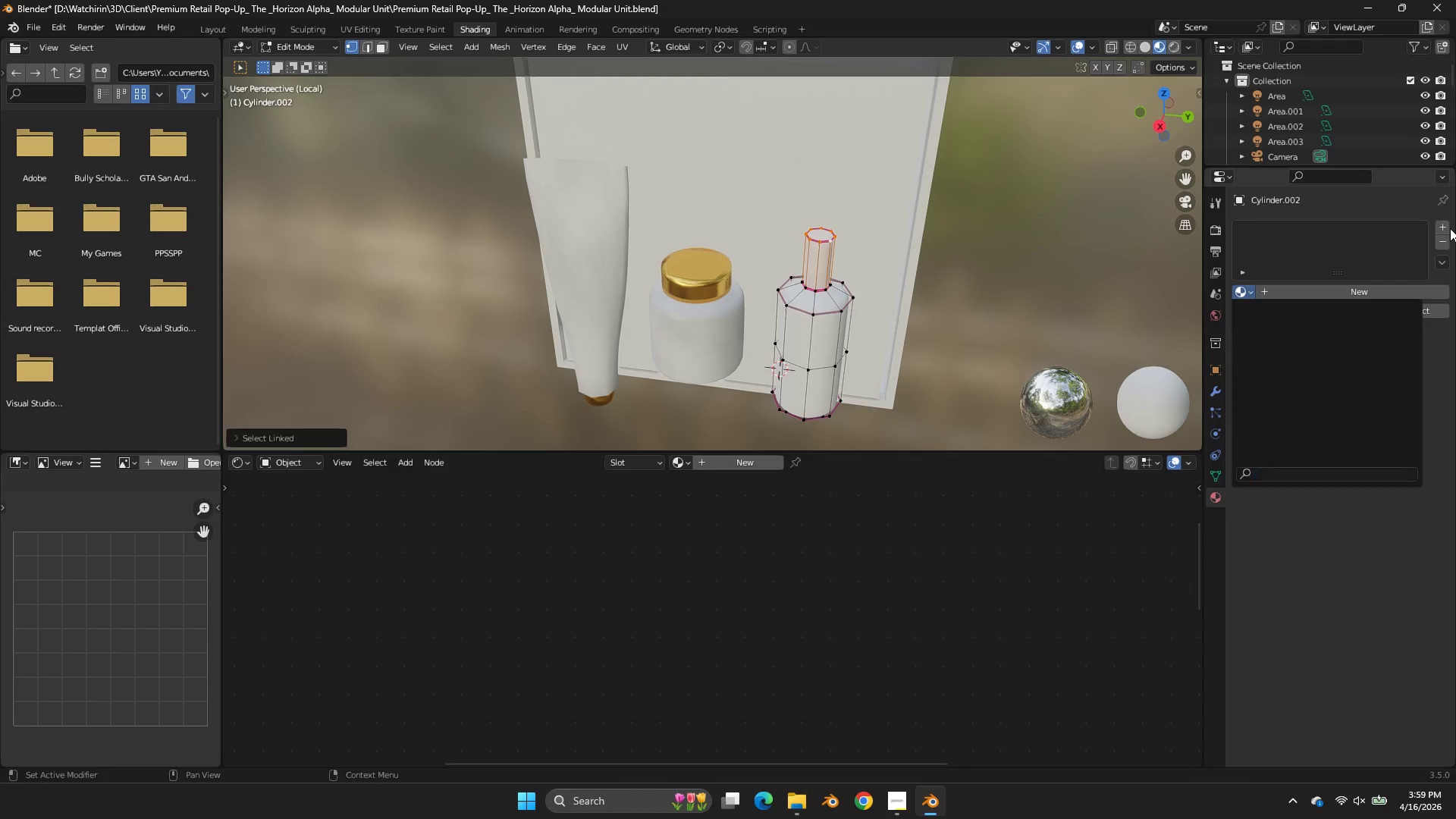 
double_click([1449, 228])
 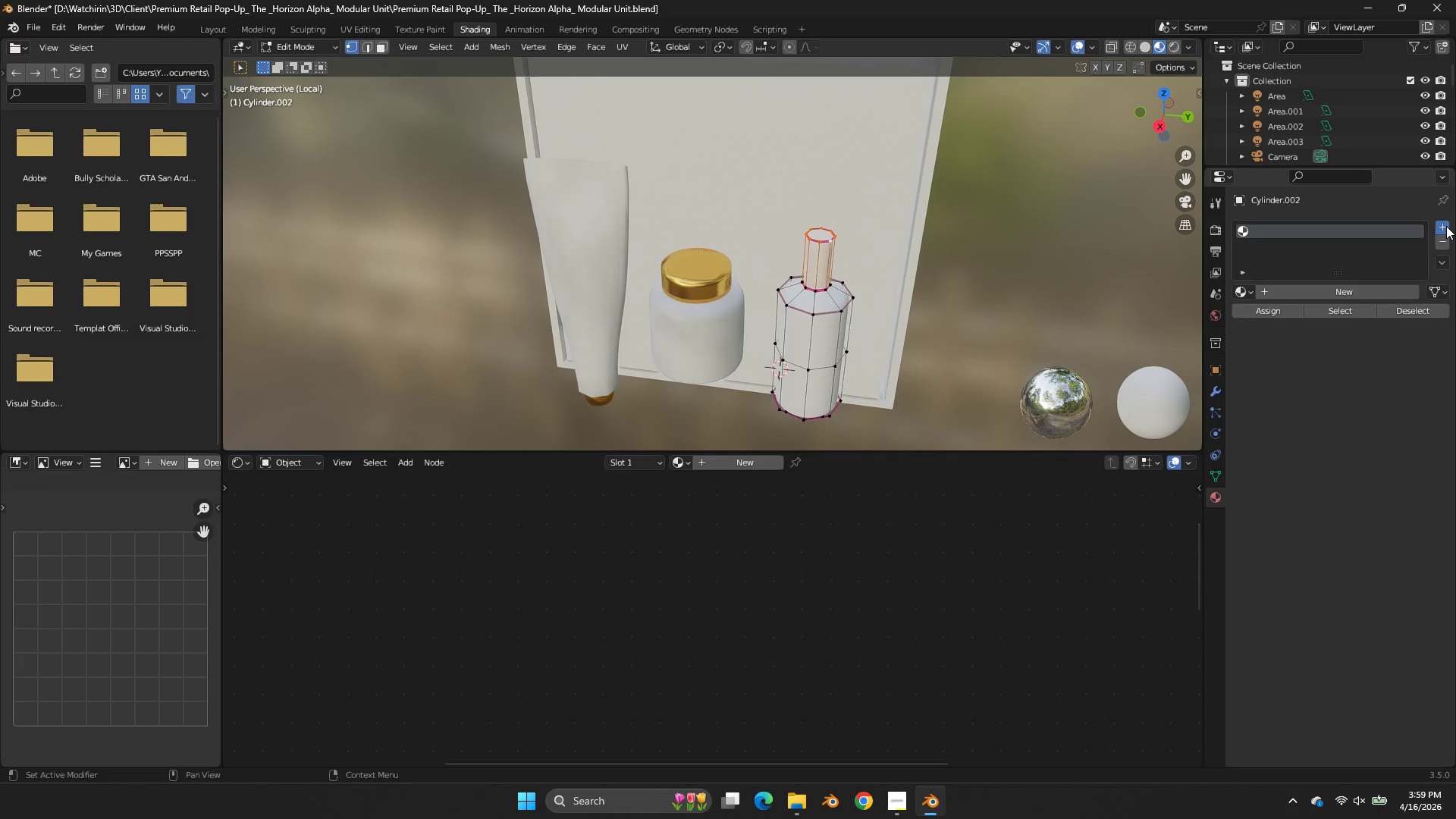 
triple_click([1446, 226])
 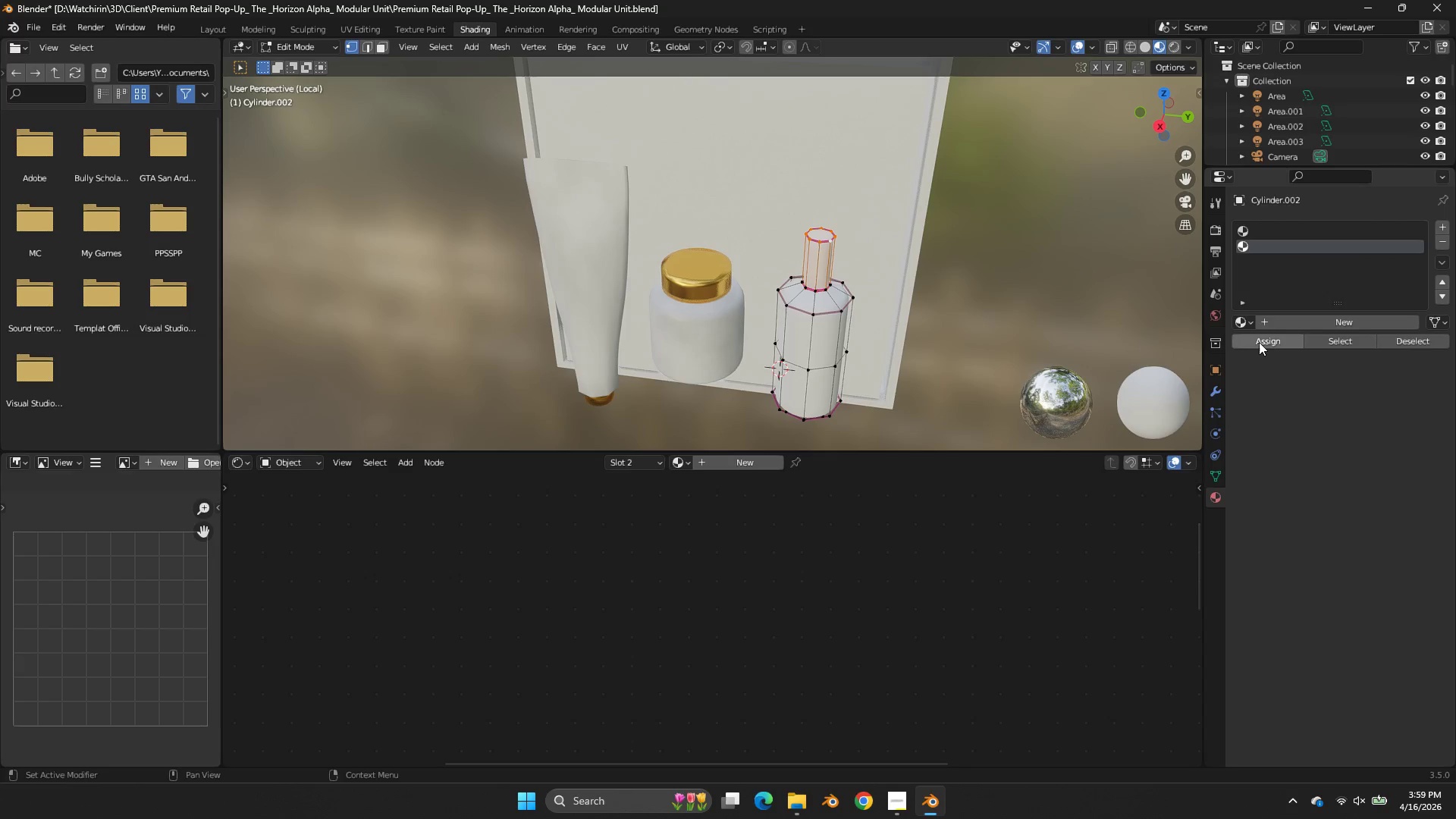 
left_click([1259, 343])
 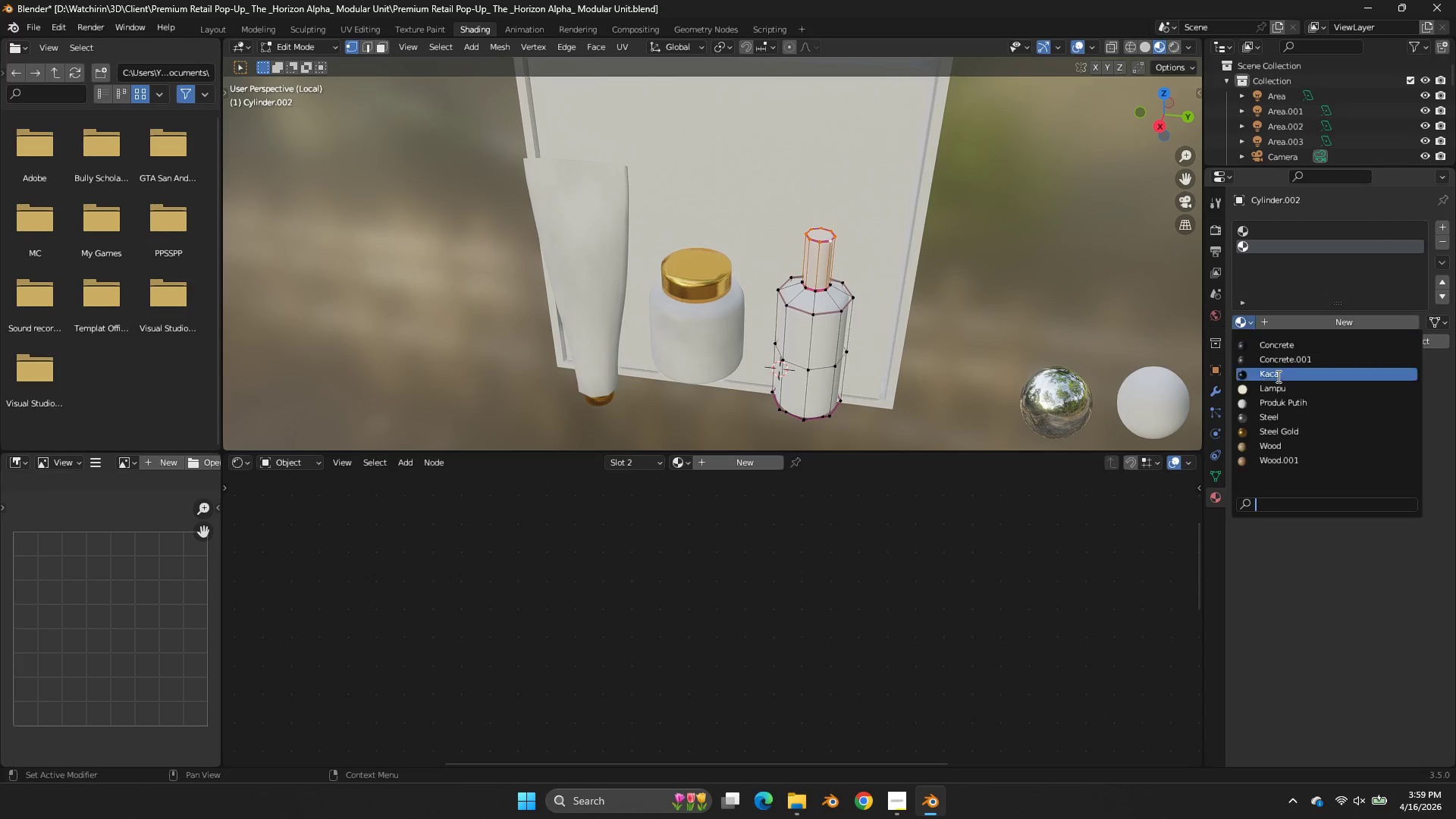 
left_click([1269, 432])
 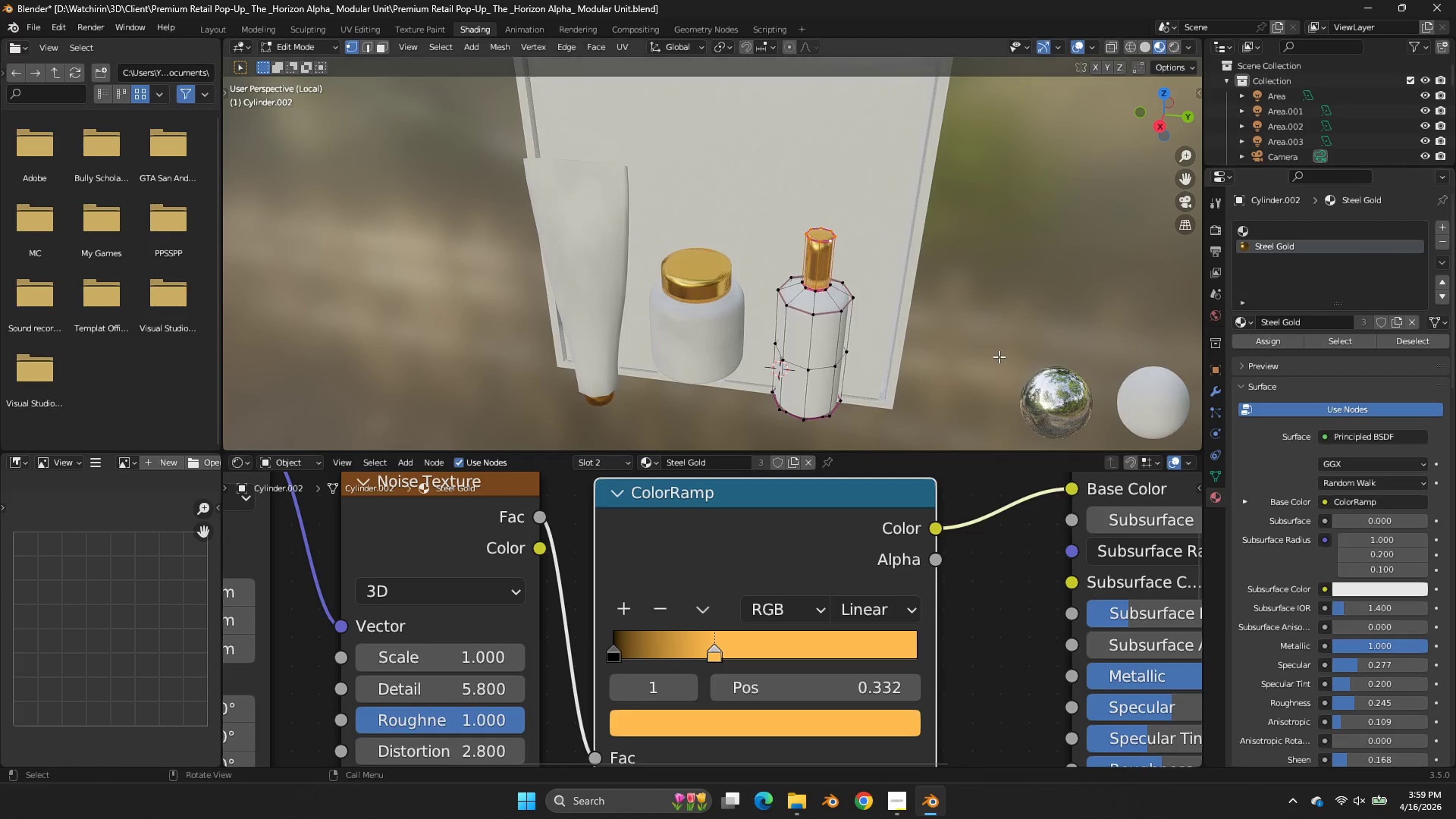 
scroll: coordinate [999, 356], scroll_direction: up, amount: 2.0
 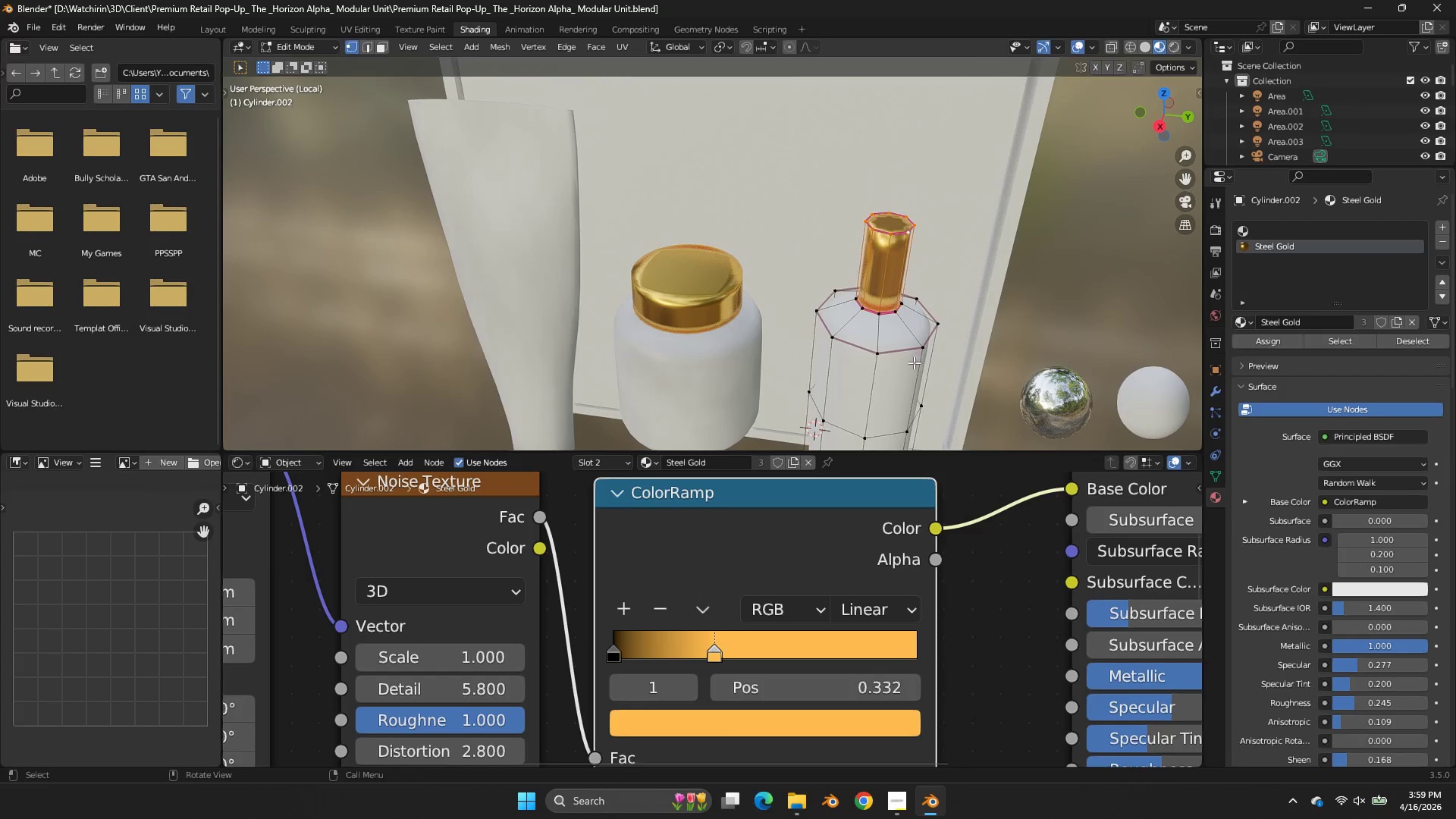 
key(Tab)
 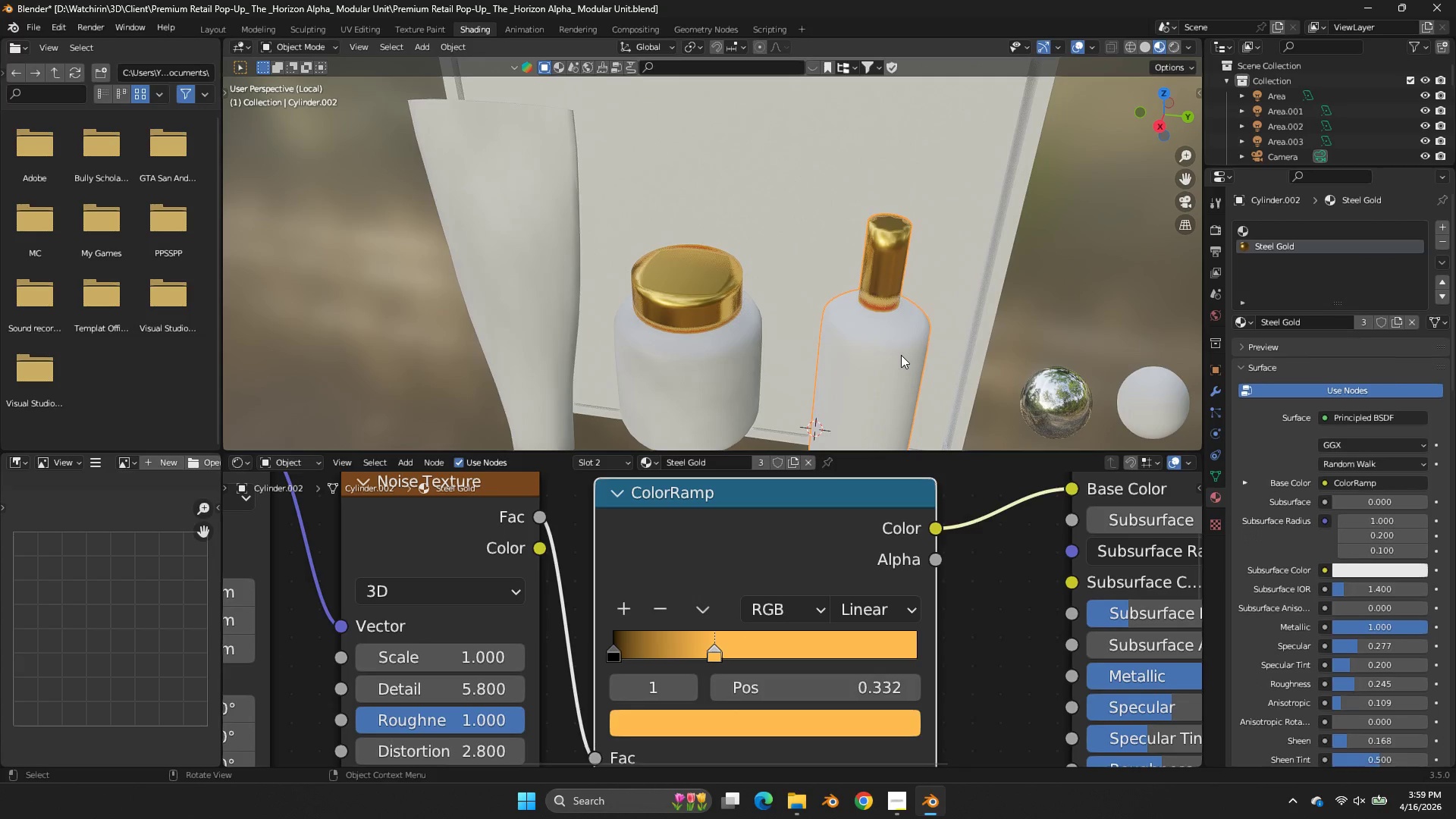 
left_click([901, 355])
 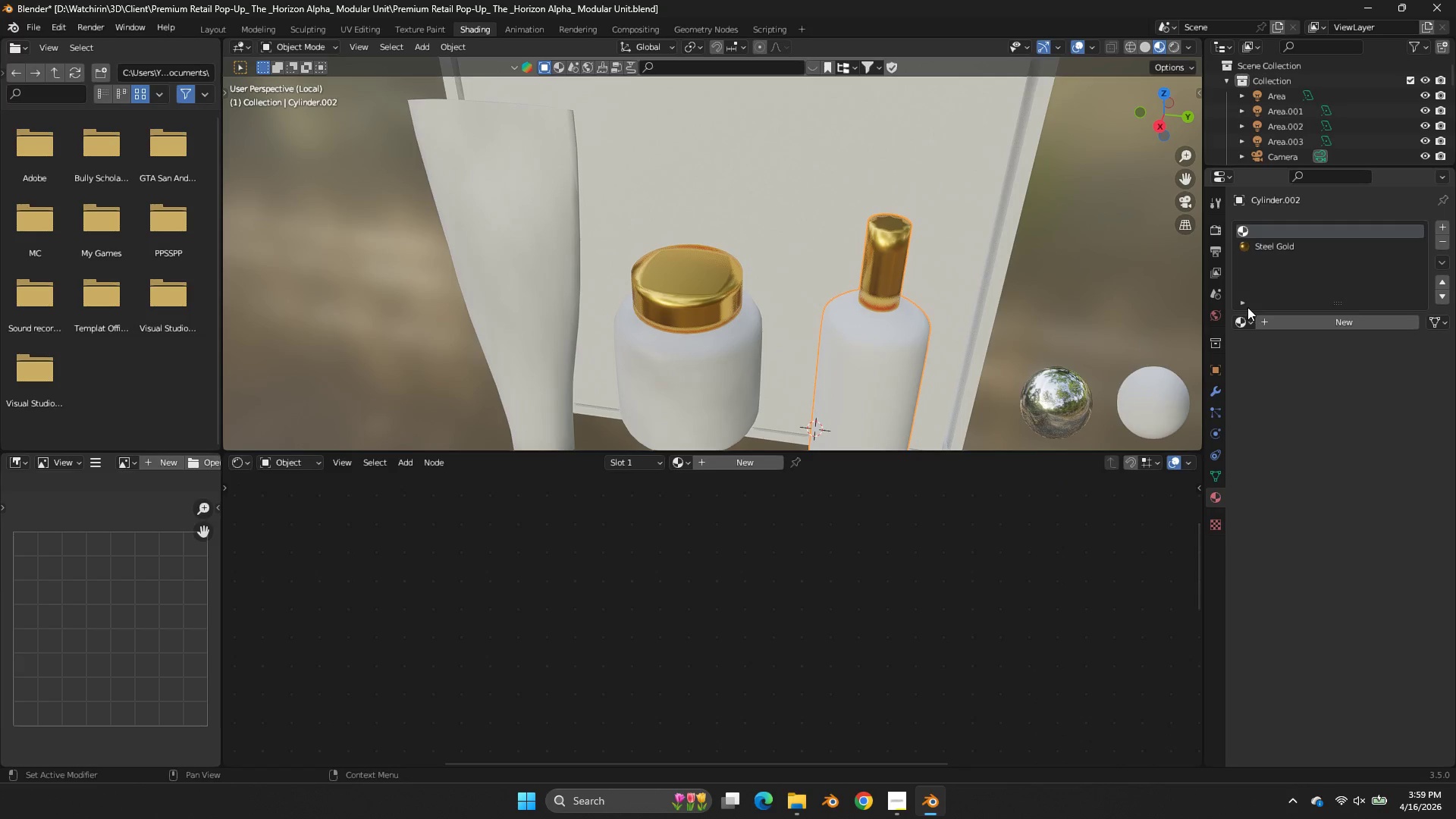 
double_click([1241, 325])
 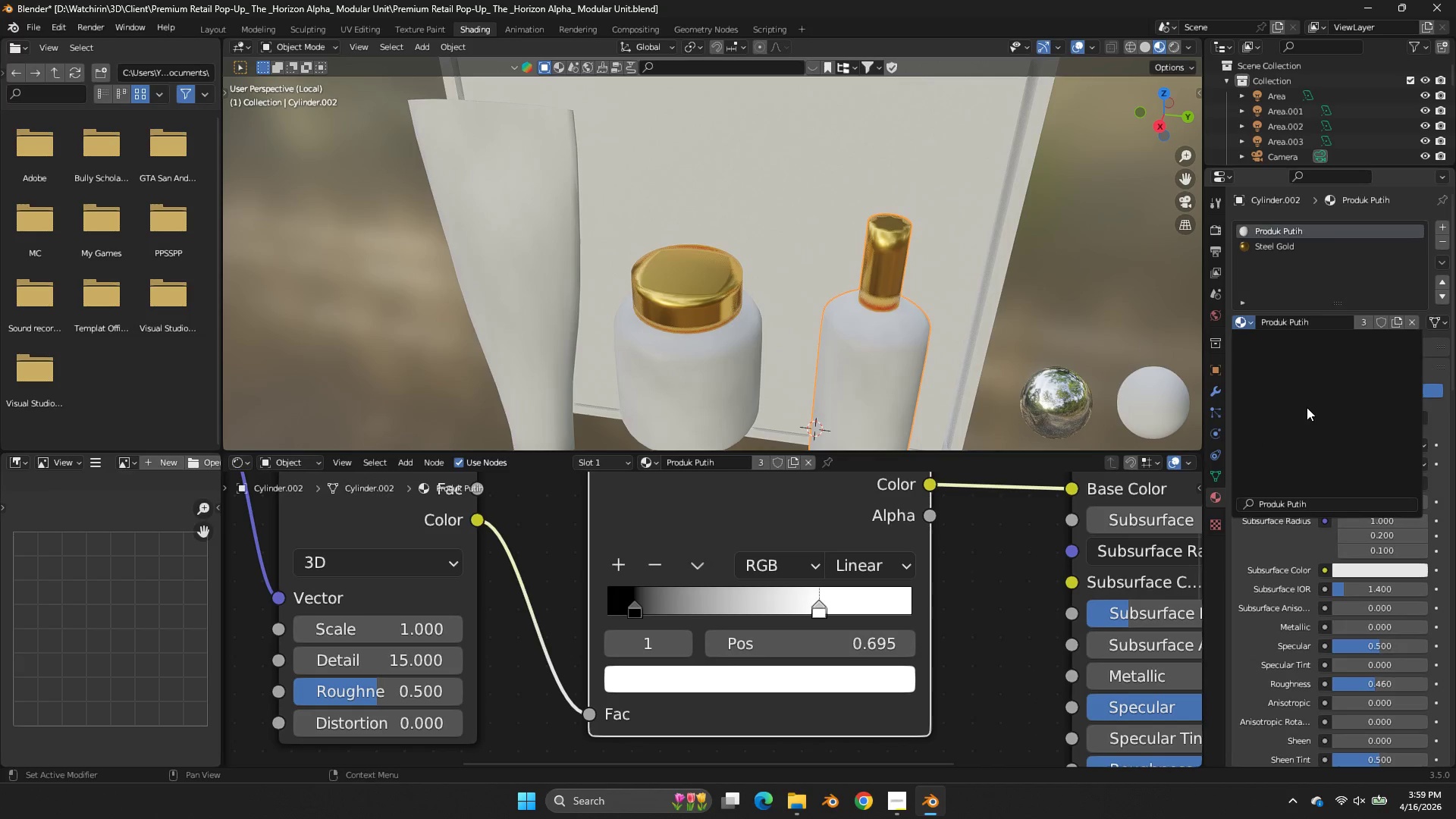 
double_click([1067, 306])
 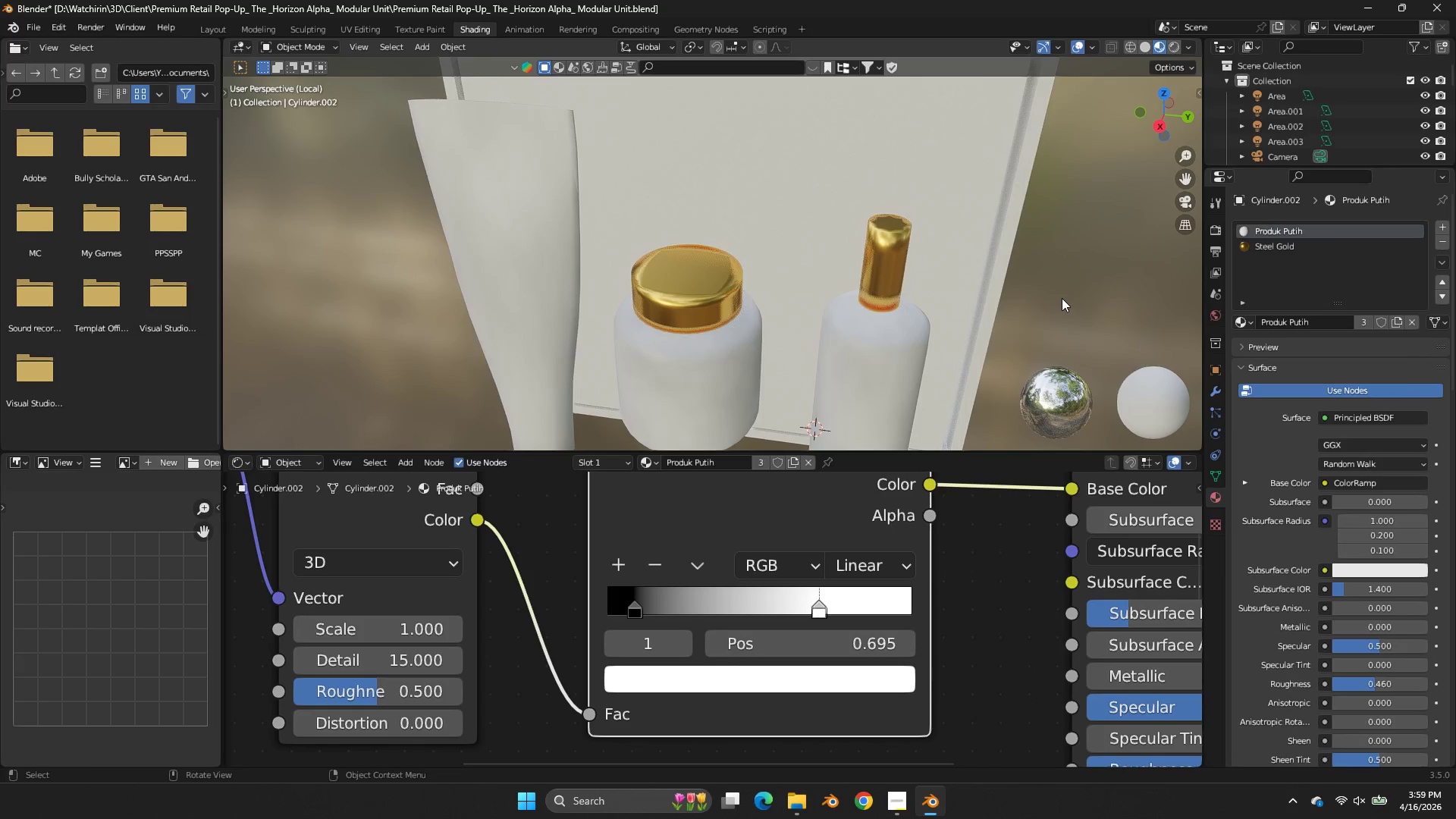 
key(Tab)
 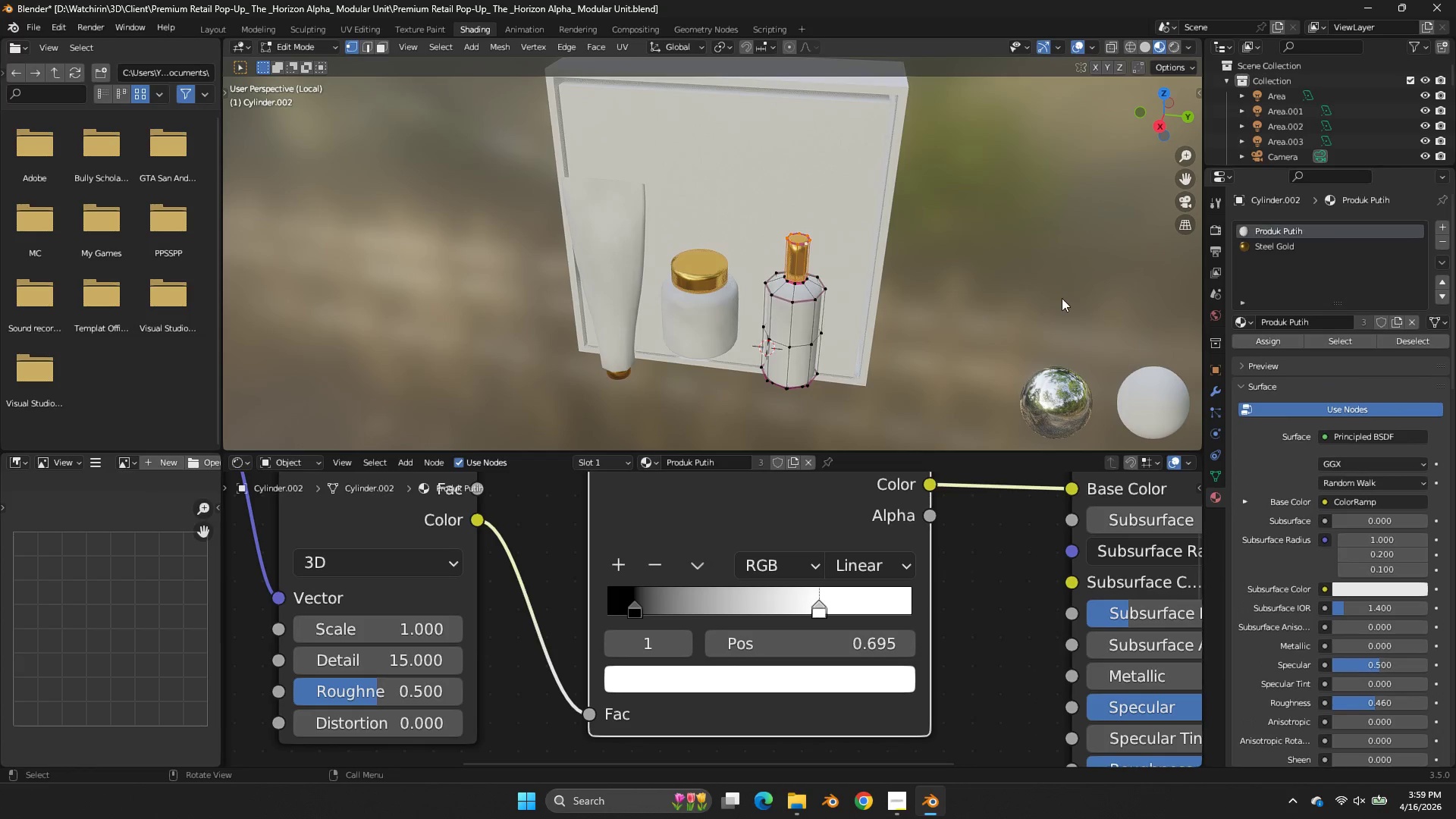 
key(Tab)
 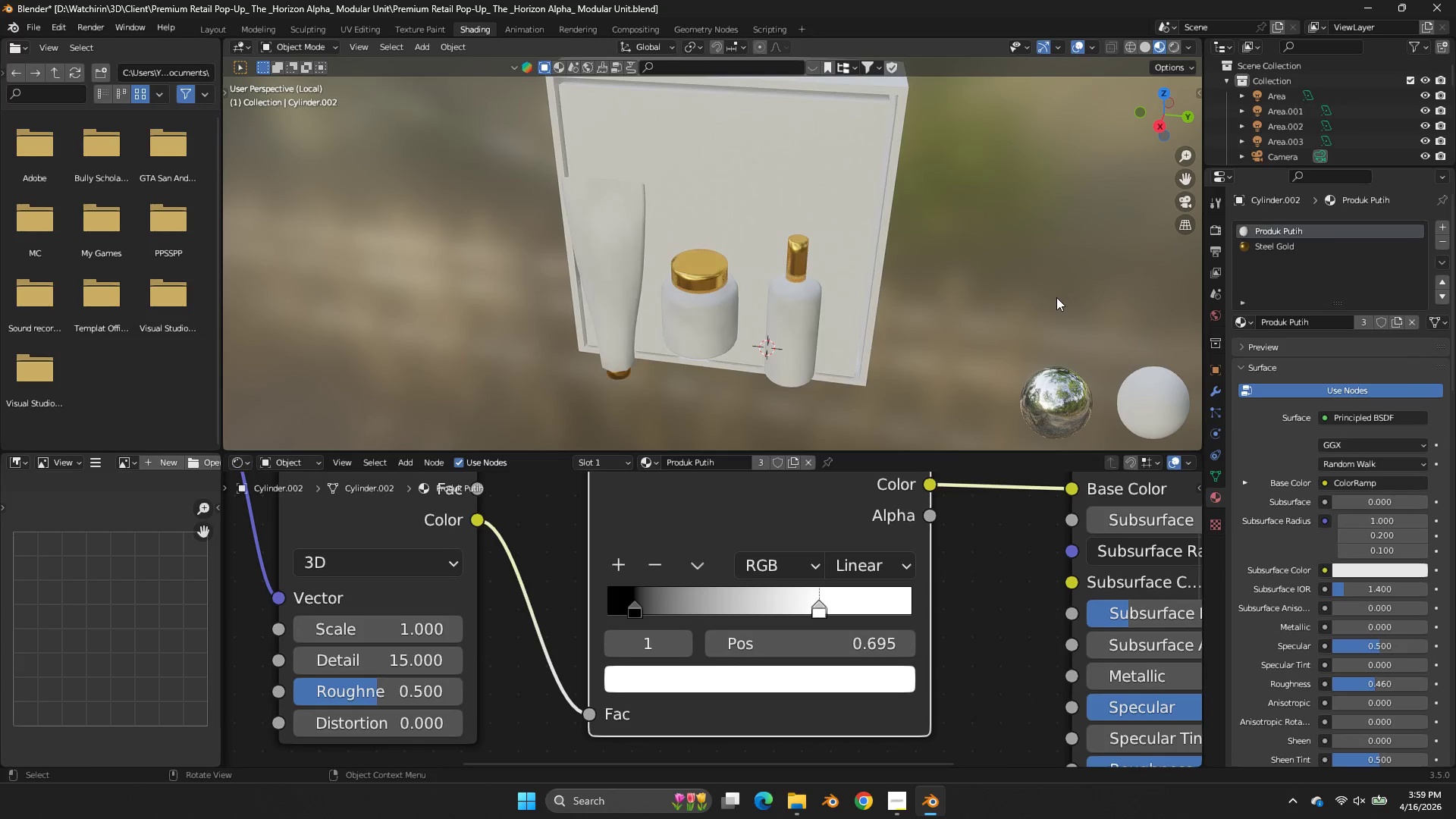 
scroll: coordinate [1062, 298], scroll_direction: down, amount: 3.0
 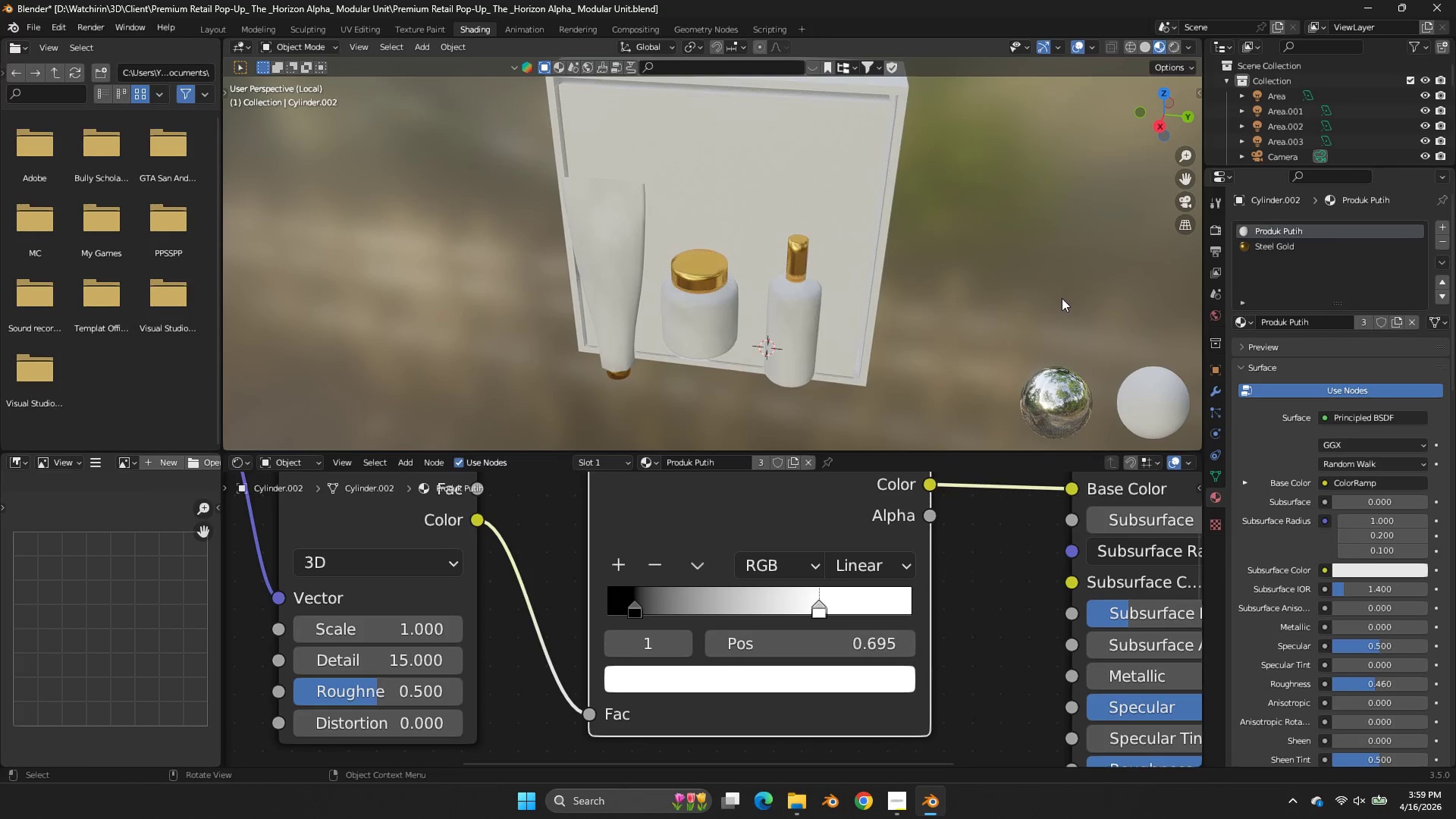 
key(Control+ControlLeft)
 